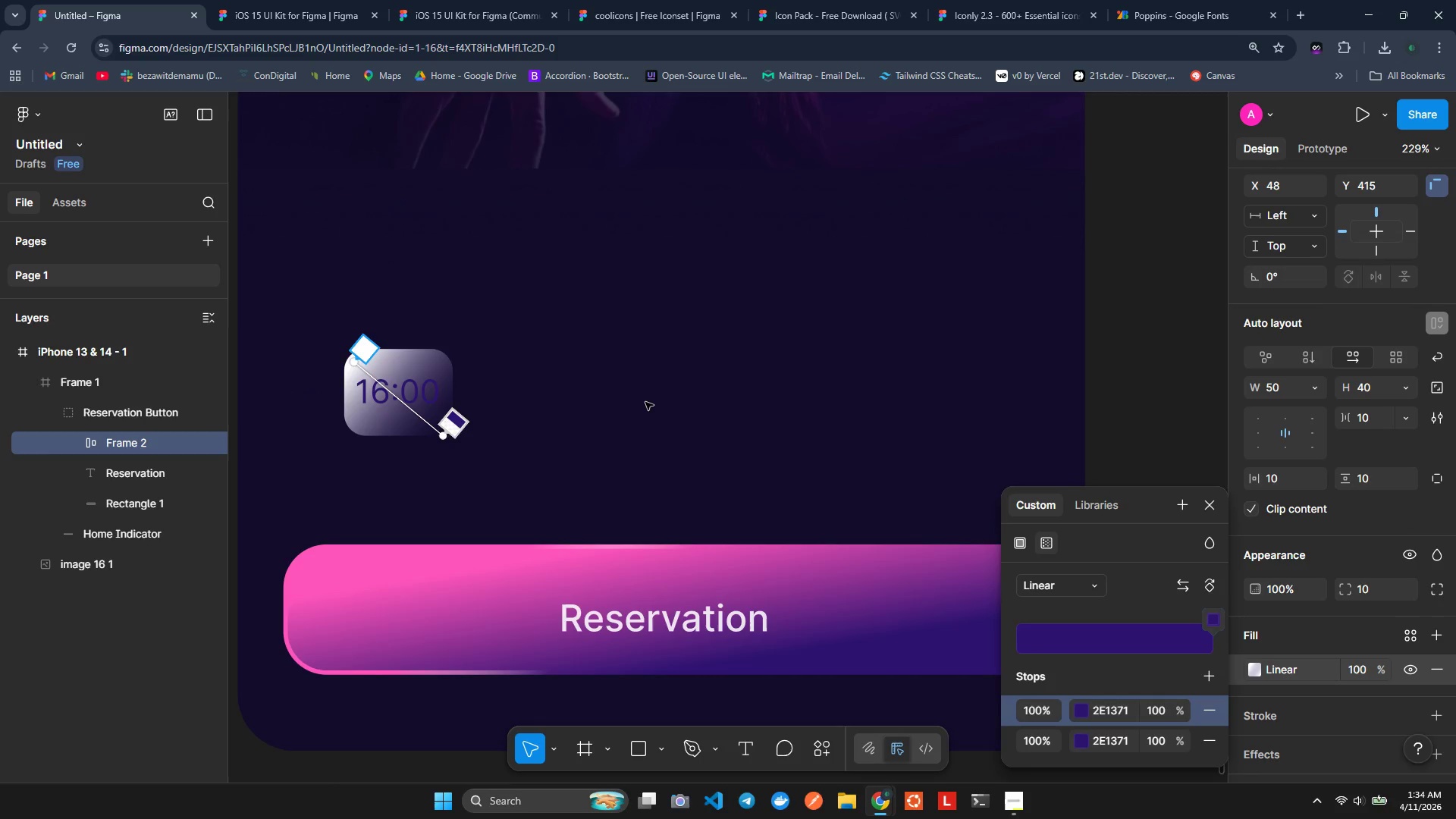 
key(Shift+ShiftLeft)
 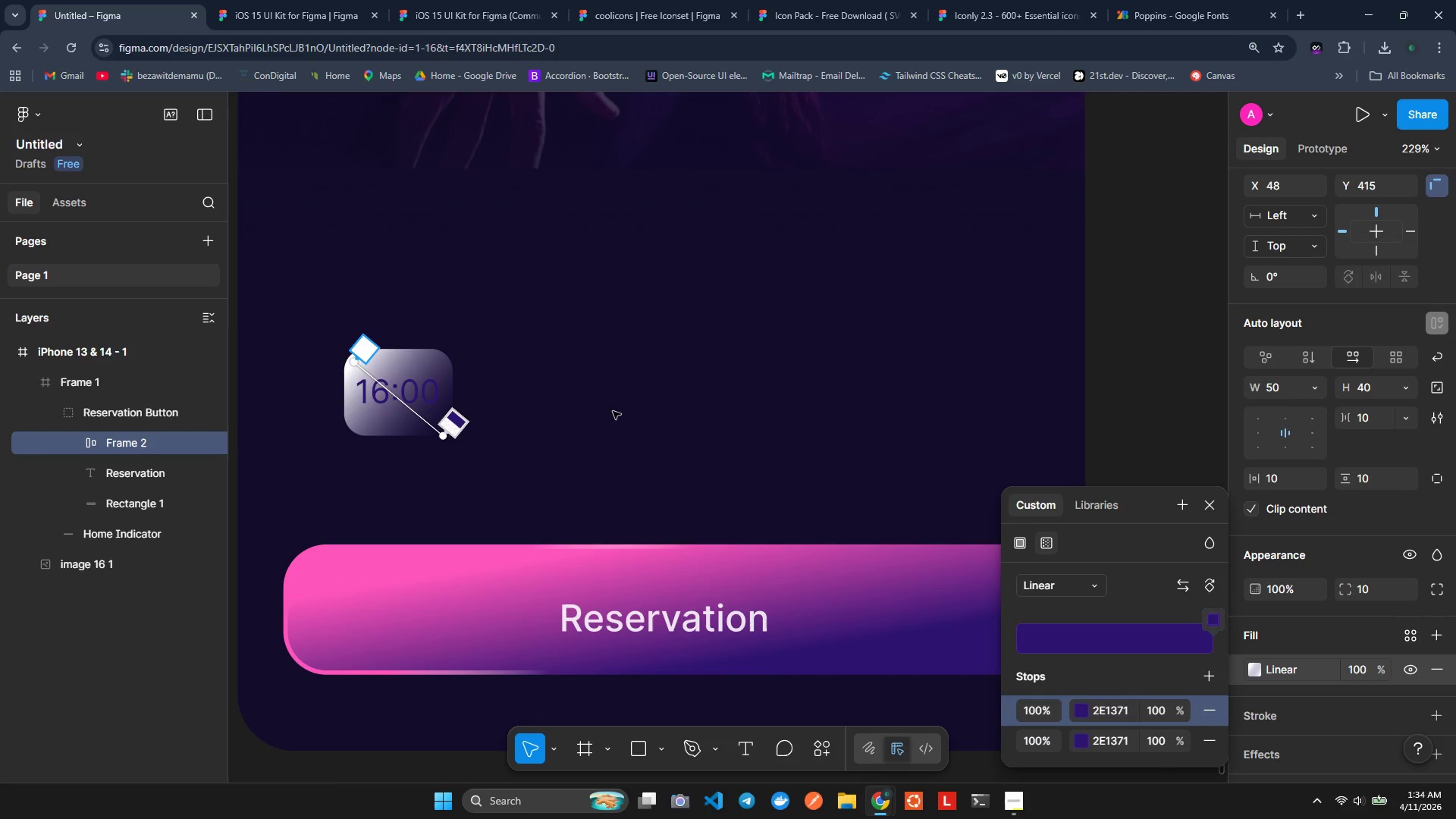 
key(Shift+F)
 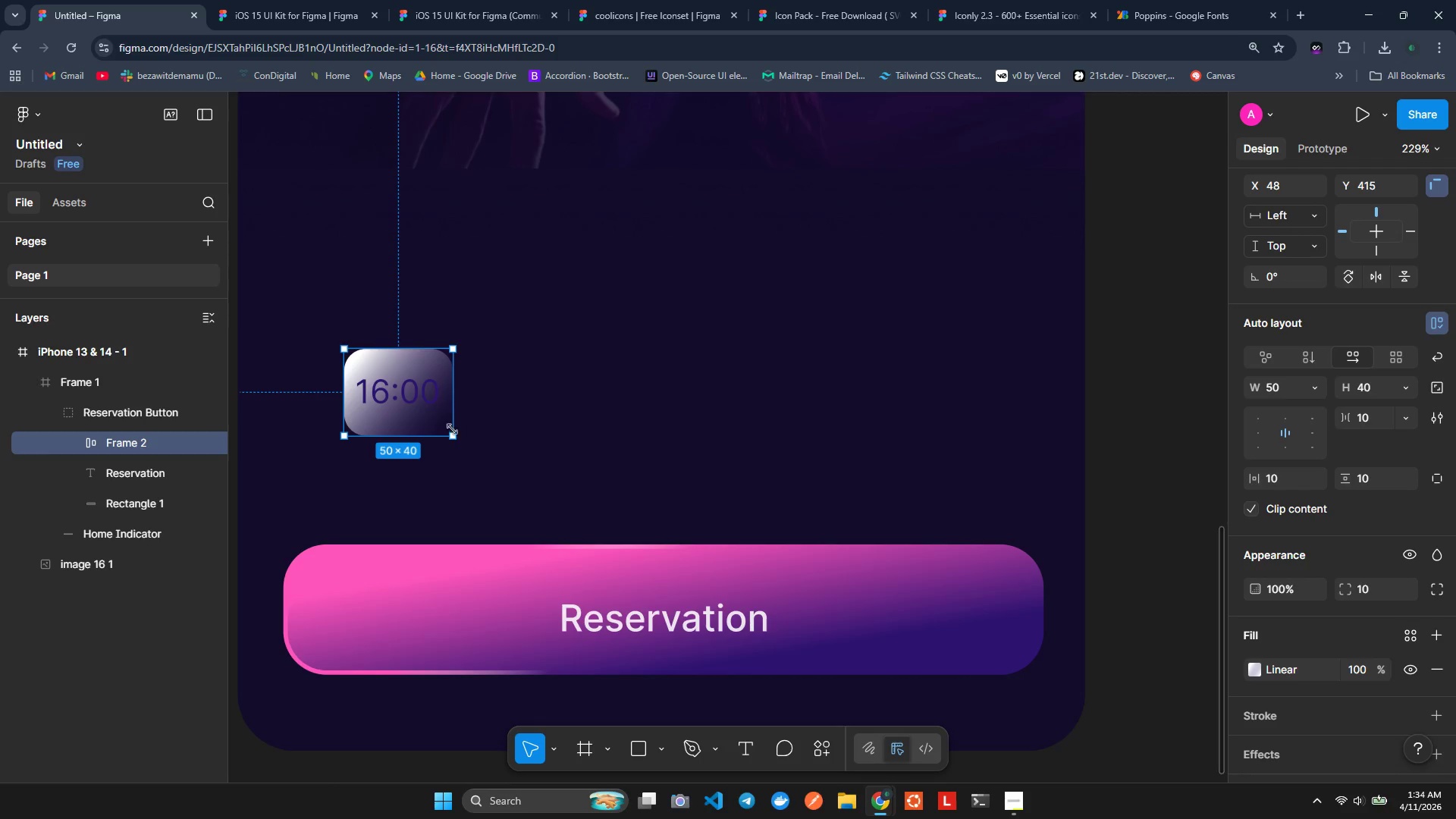 
double_click([406, 403])
 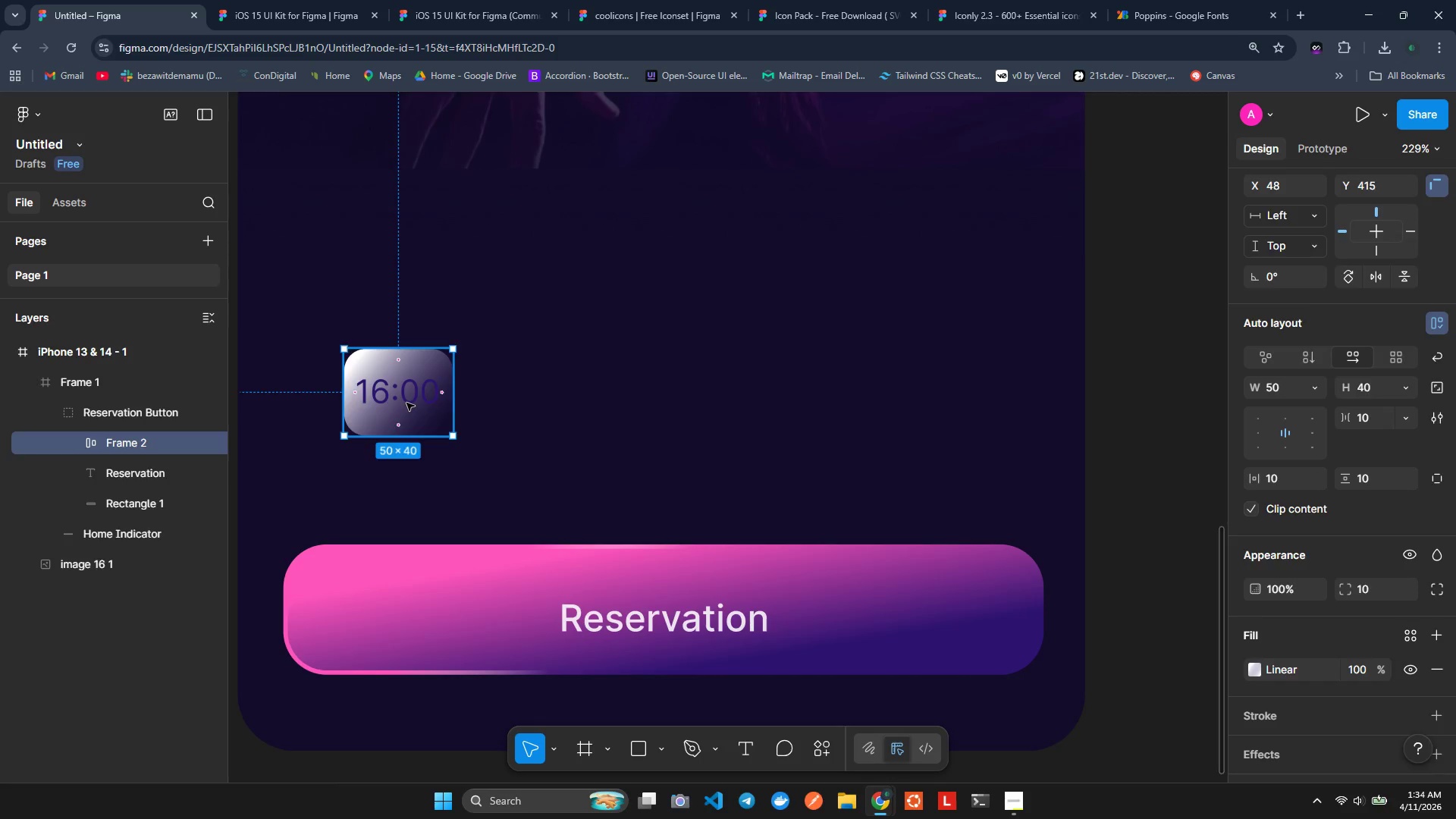 
triple_click([406, 403])
 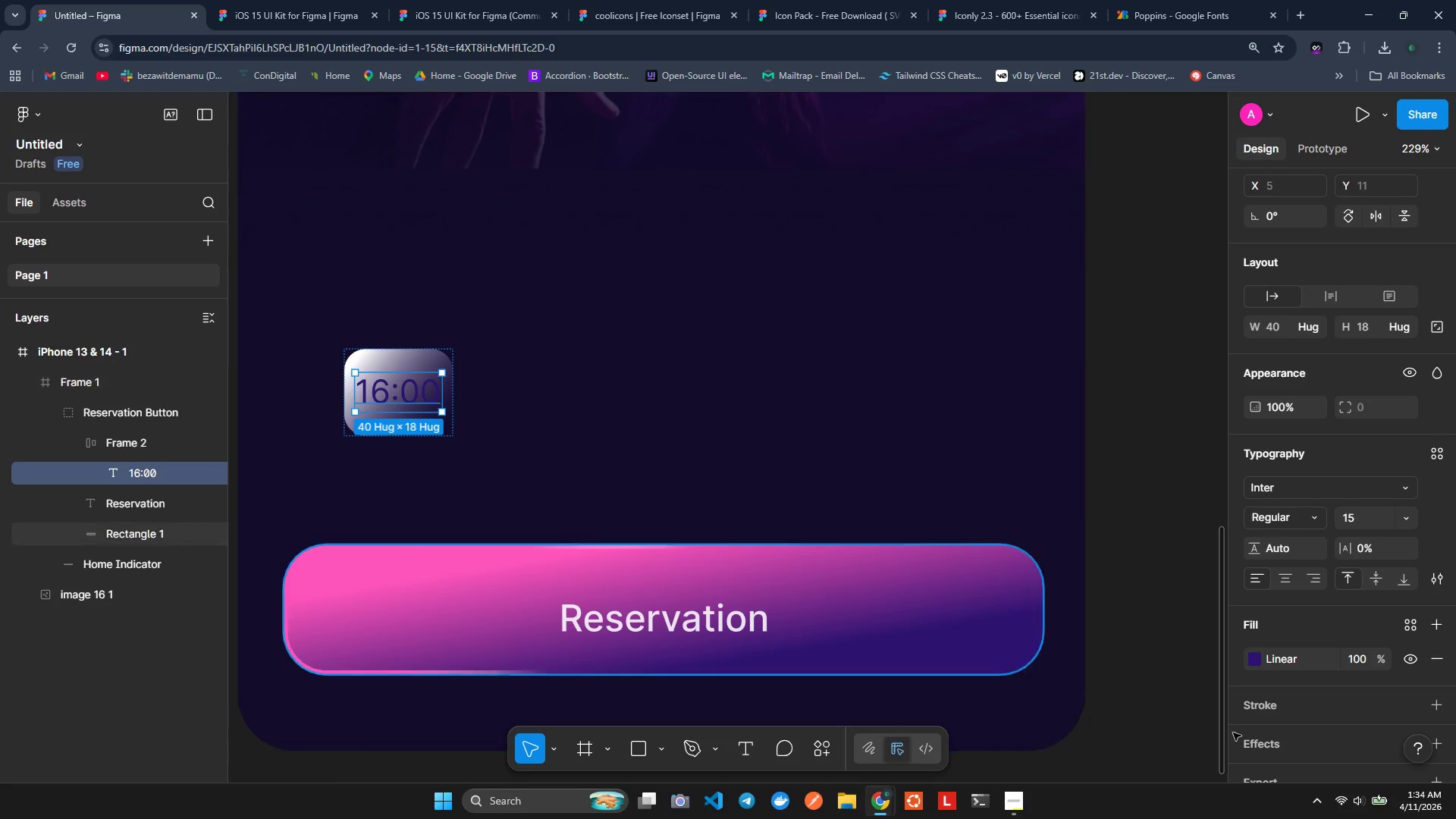 
left_click([1254, 654])
 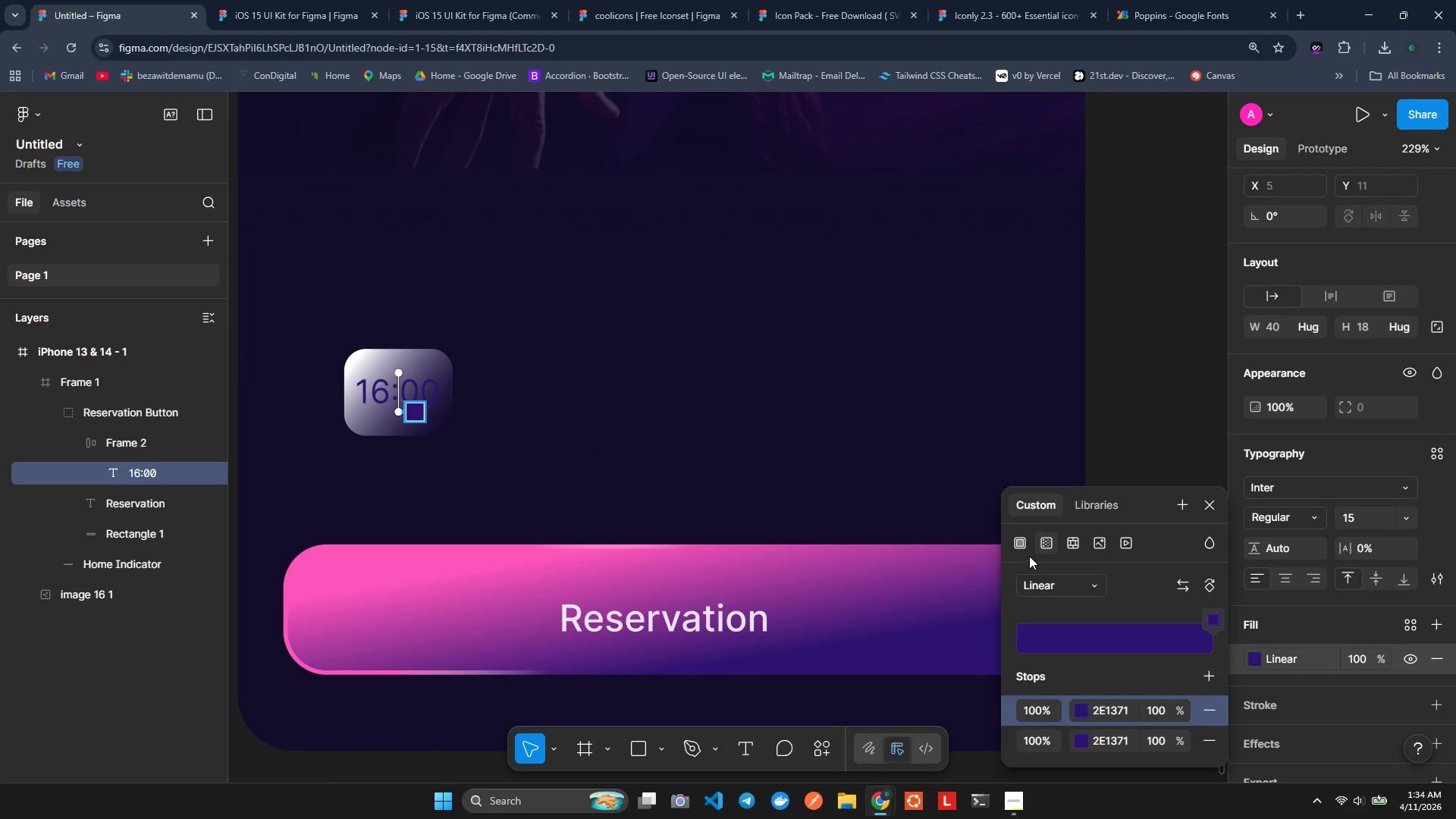 
wait(7.41)
 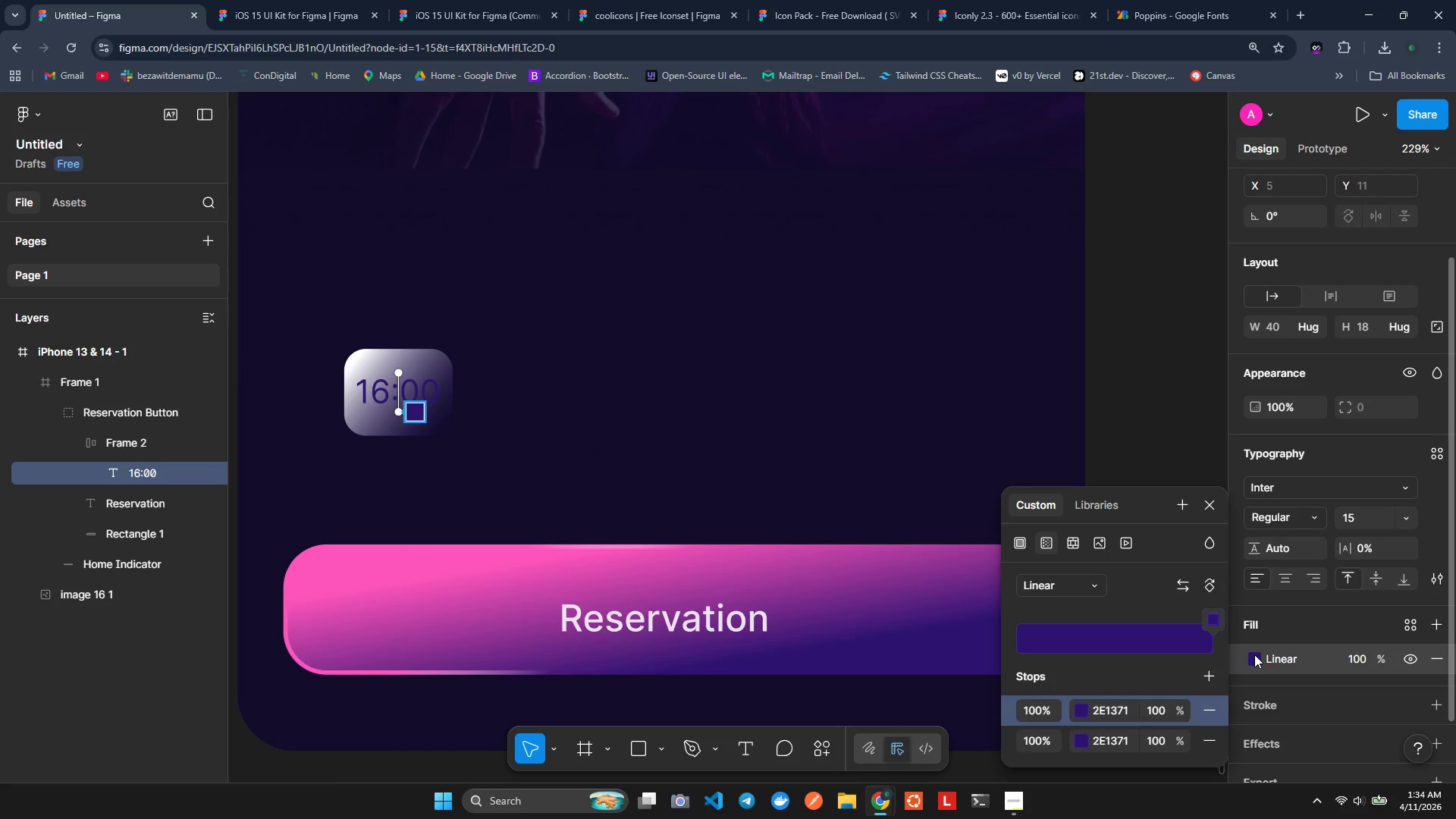 
left_click_drag(start_coordinate=[1058, 586], to_coordinate=[1014, 542])
 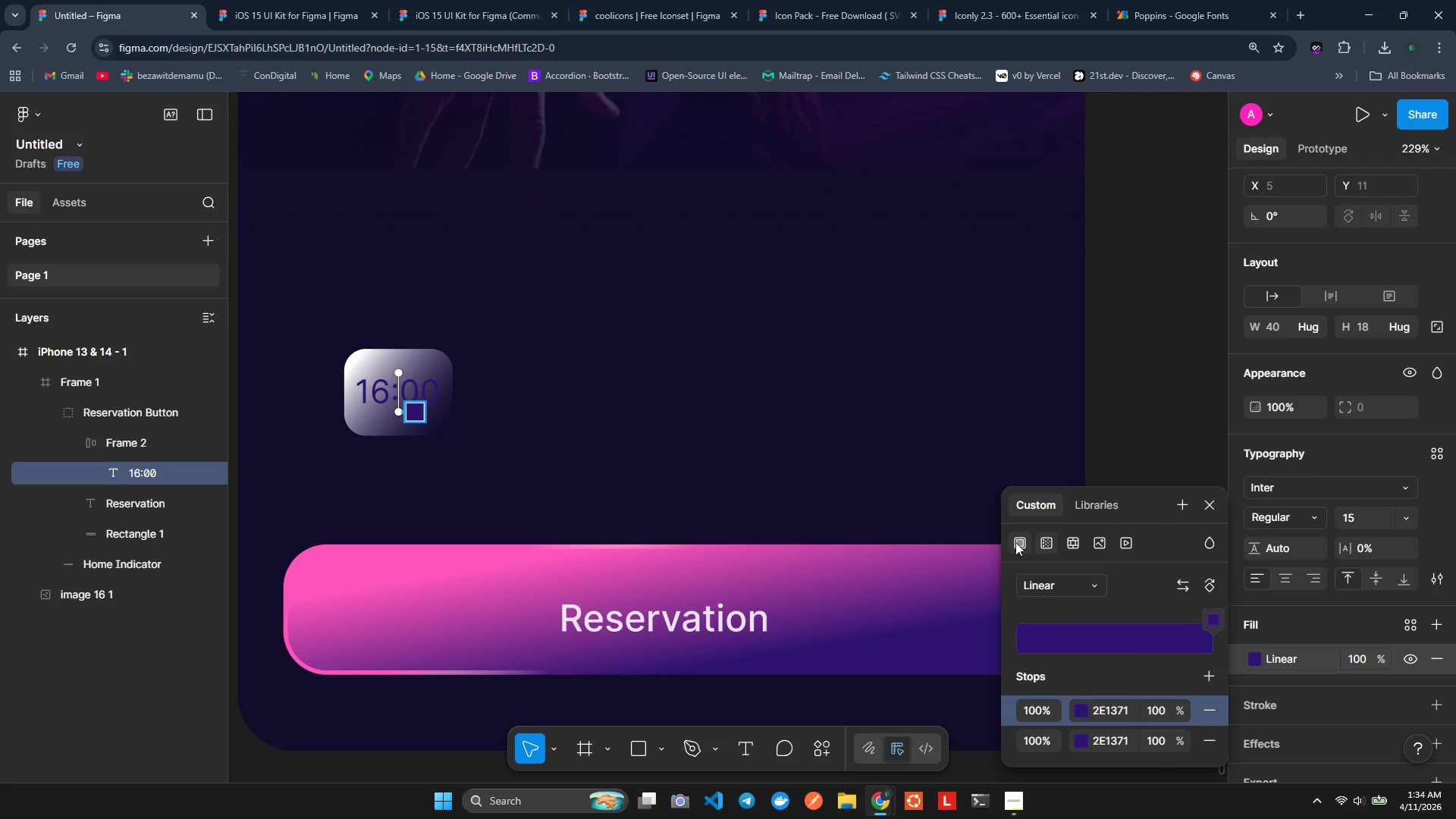 
double_click([1017, 541])
 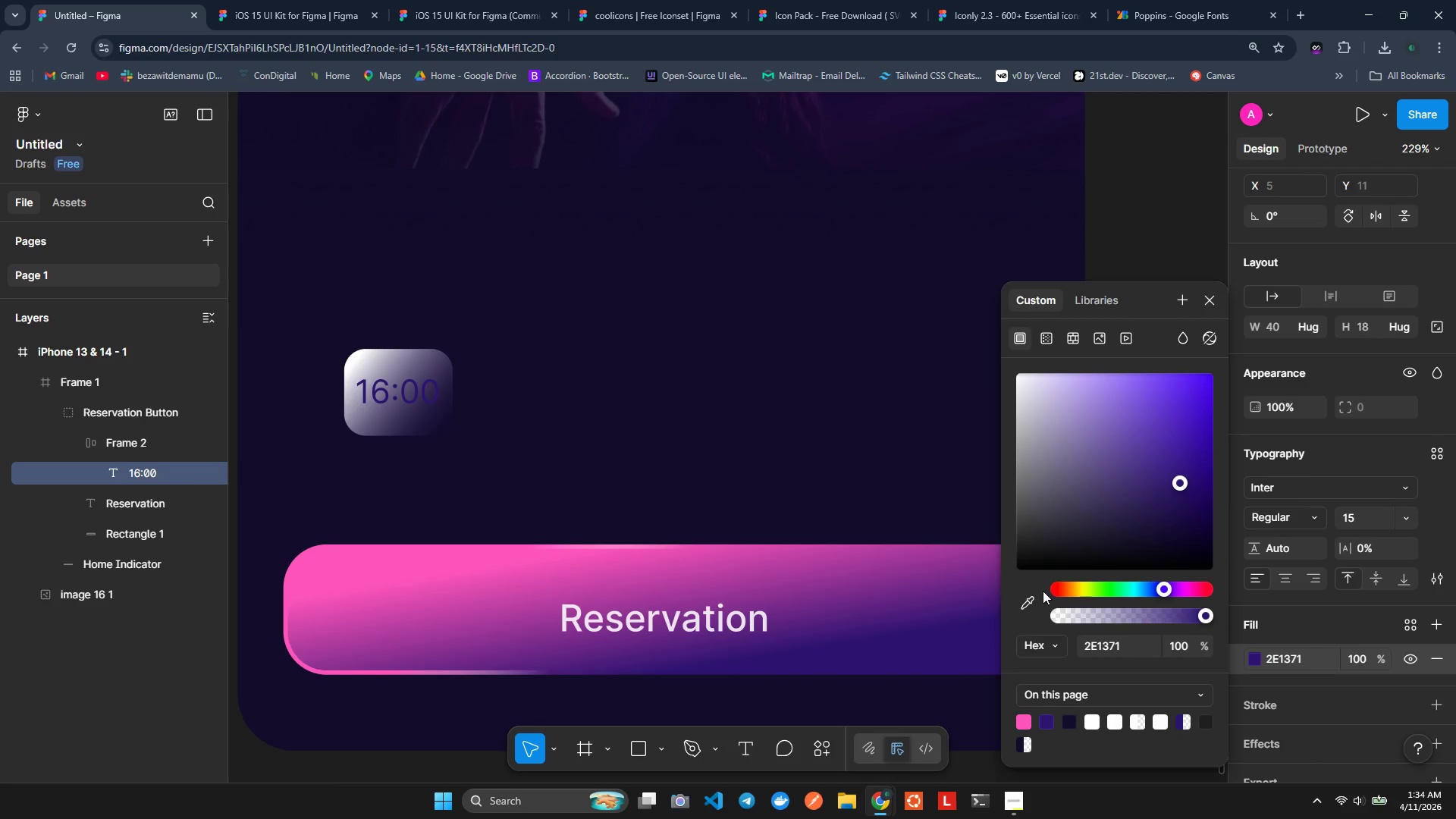 
left_click_drag(start_coordinate=[1051, 450], to_coordinate=[945, 326])
 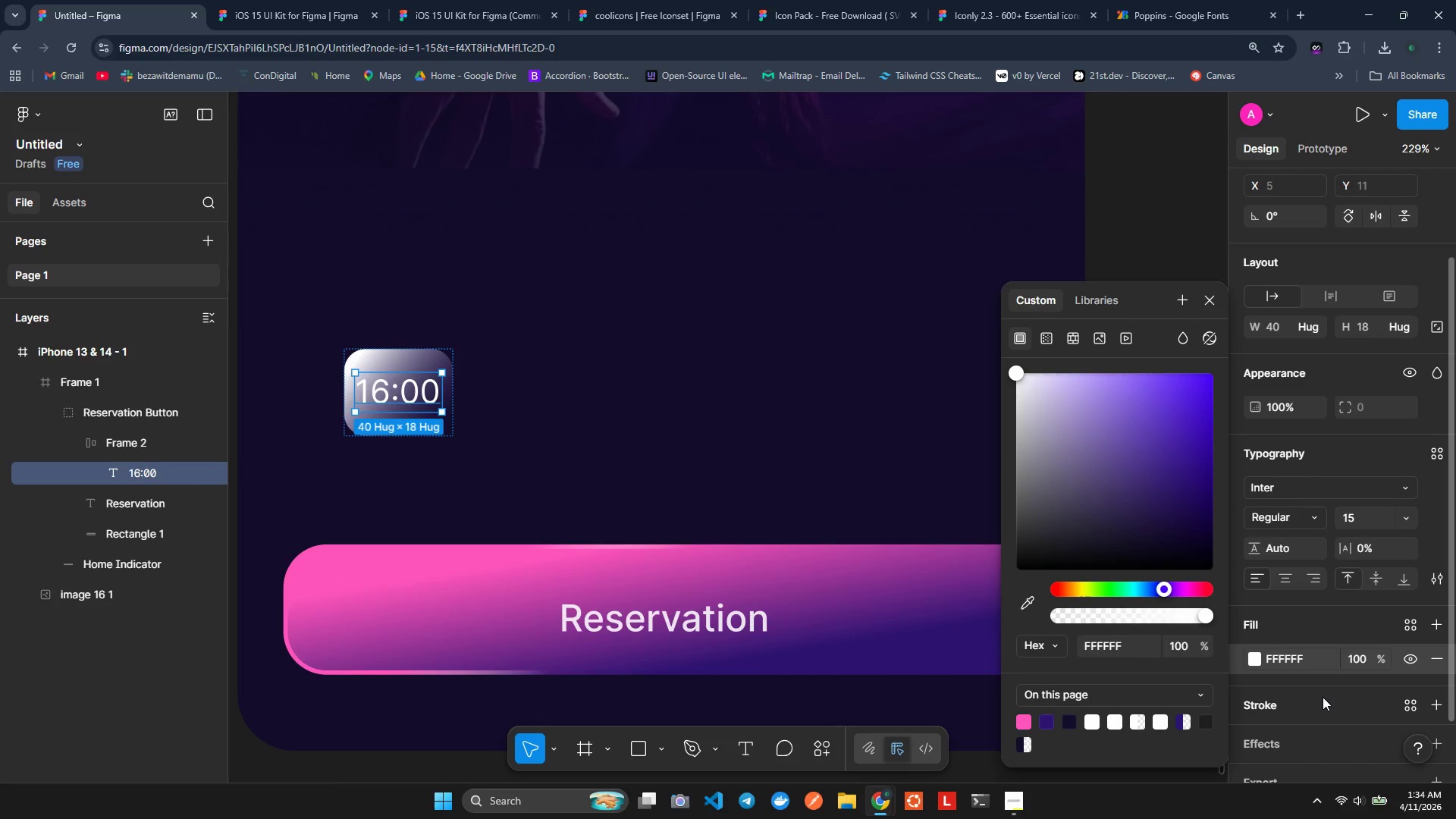 
left_click([1313, 620])
 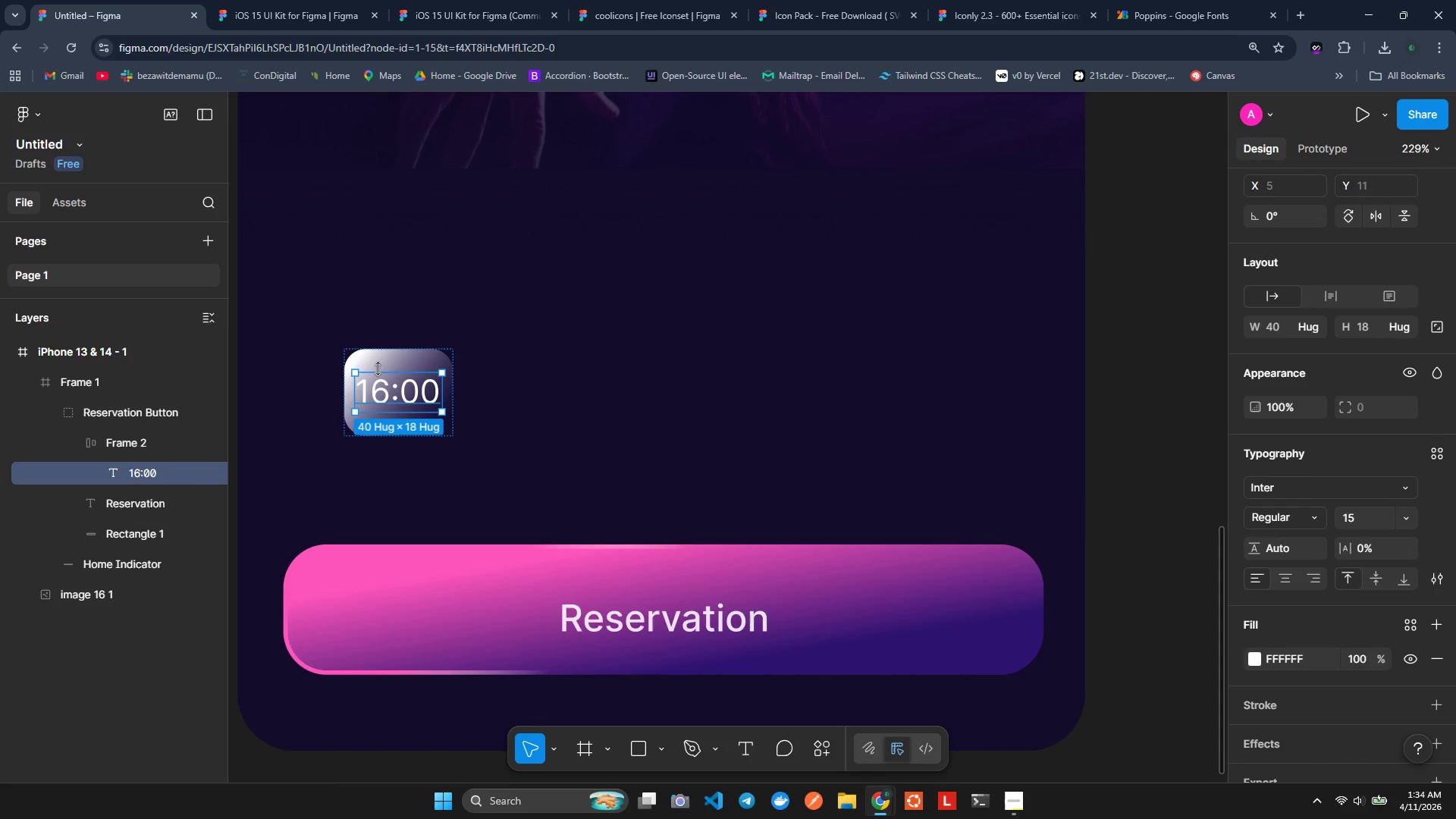 
left_click([384, 353])
 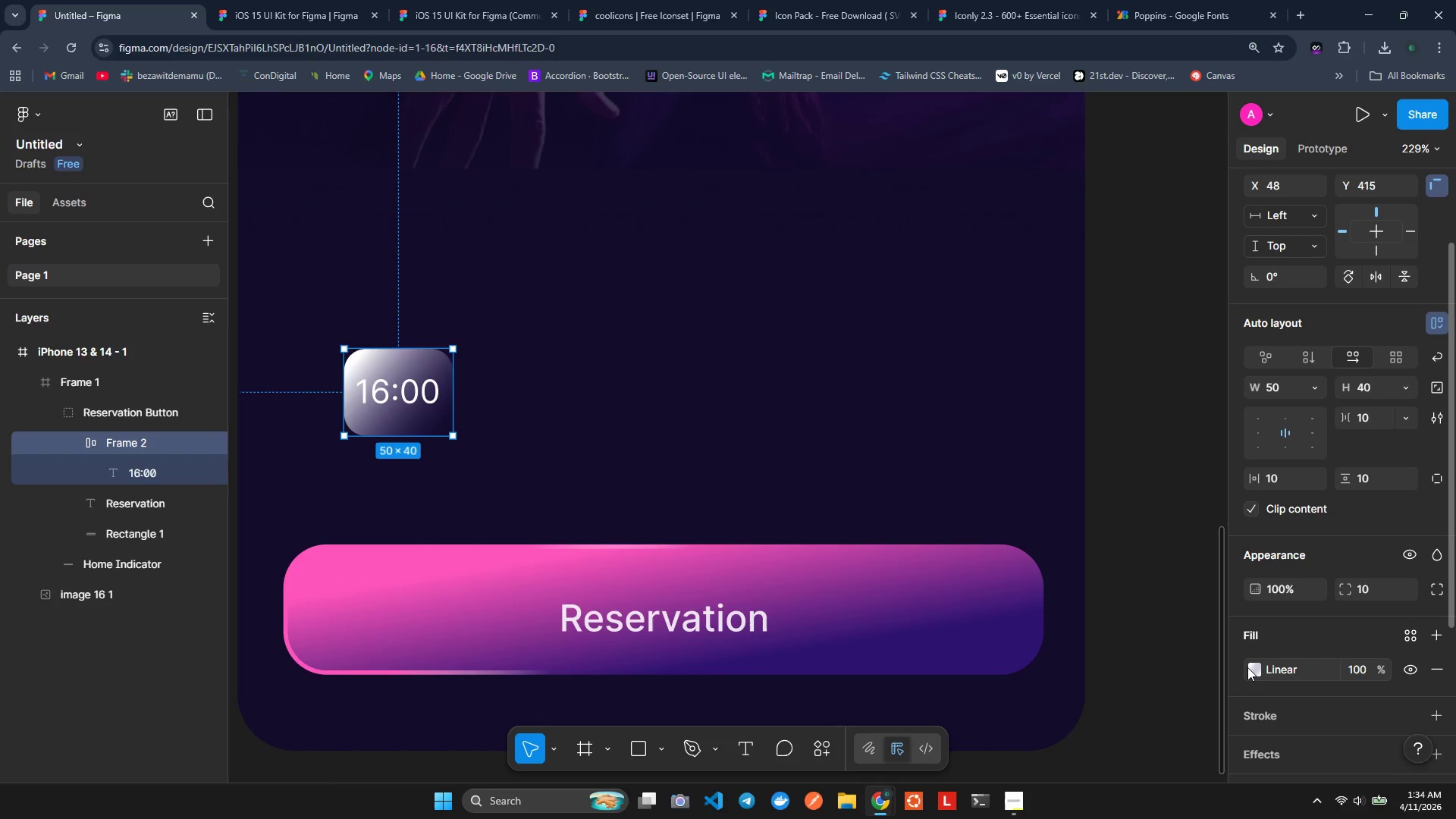 
left_click([1257, 669])
 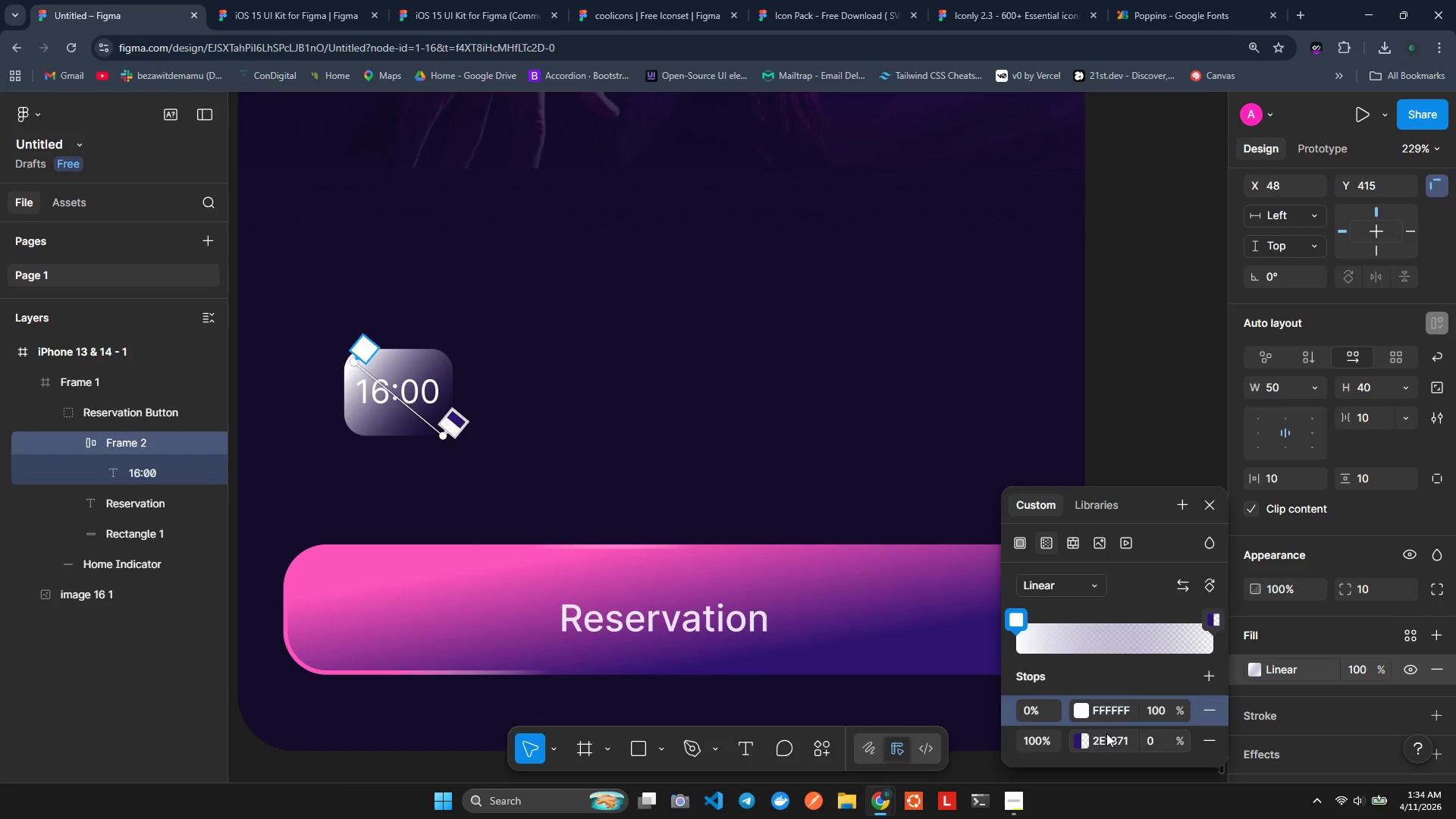 
left_click([1103, 714])
 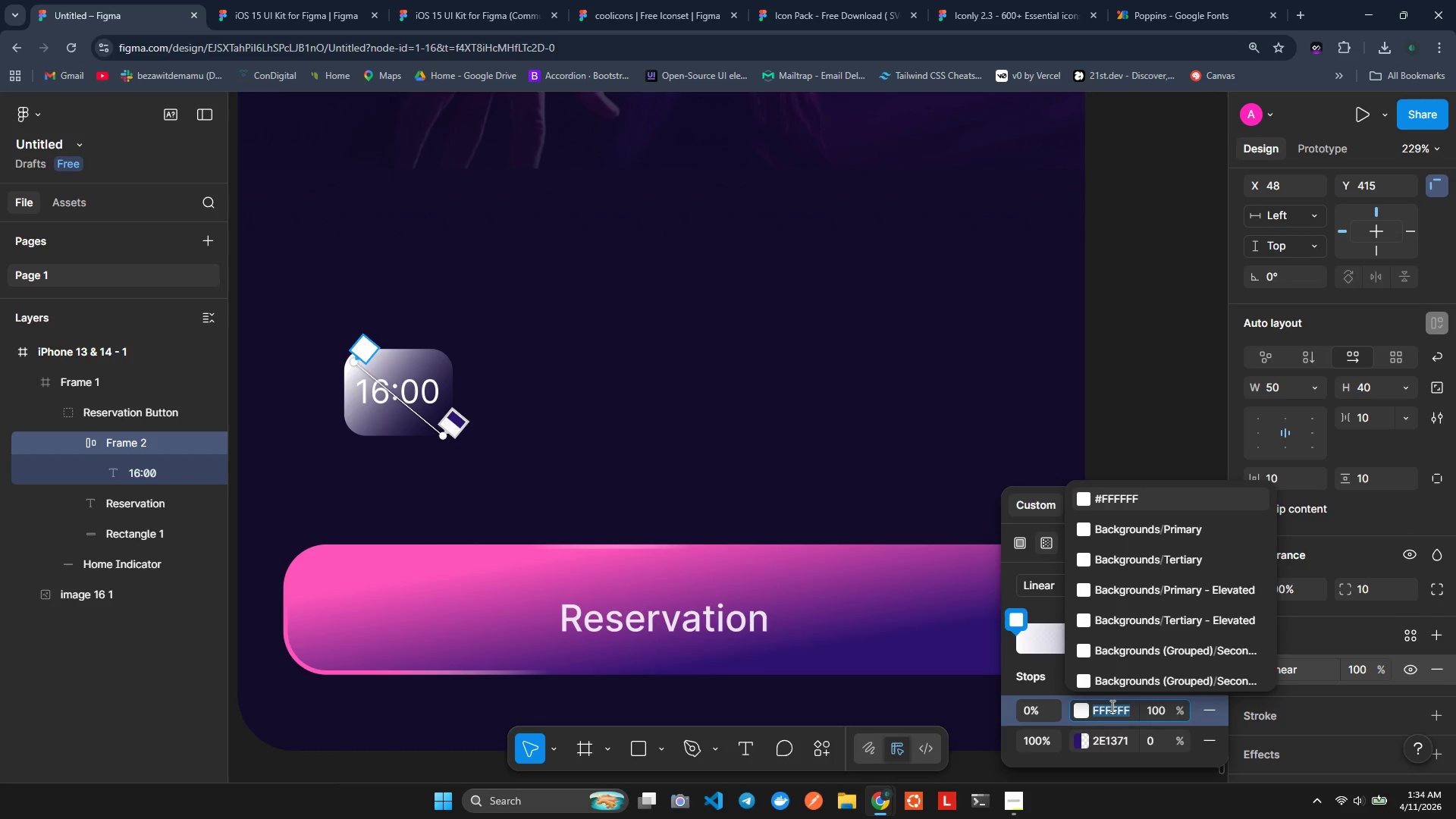 
key(Meta+MetaLeft)
 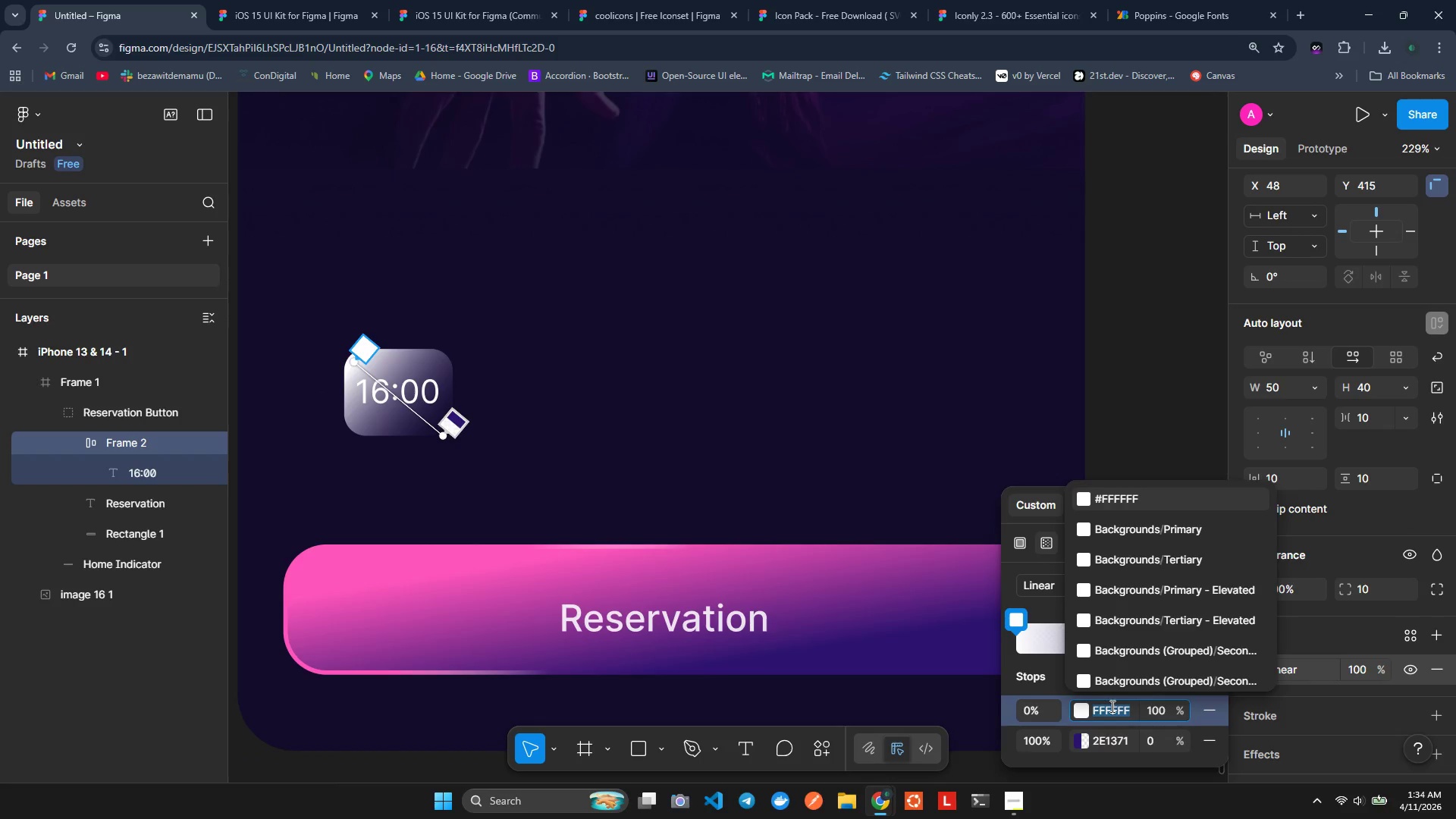 
key(Meta+V)
 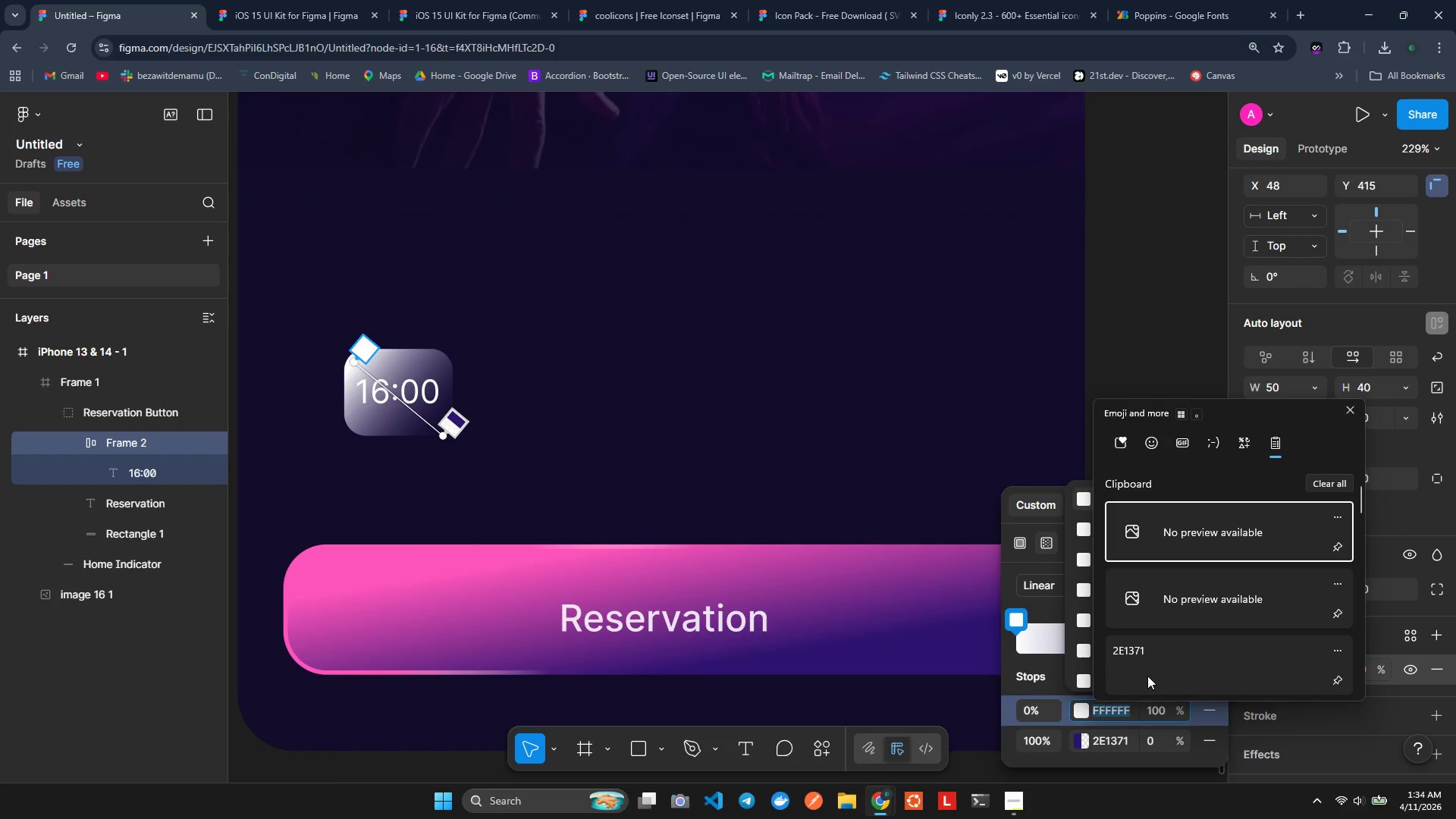 
left_click([1142, 660])
 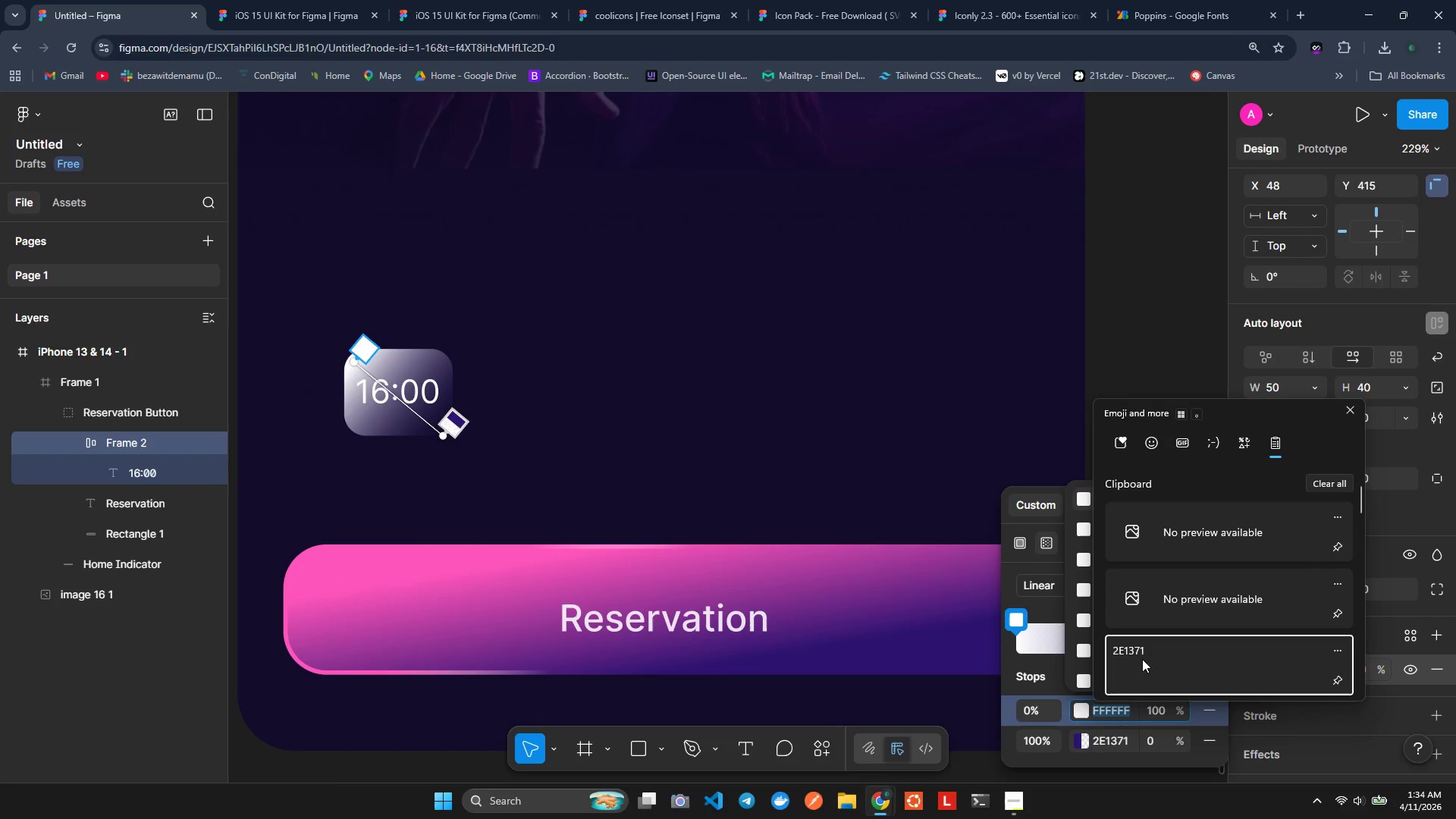 
key(Control+ControlLeft)
 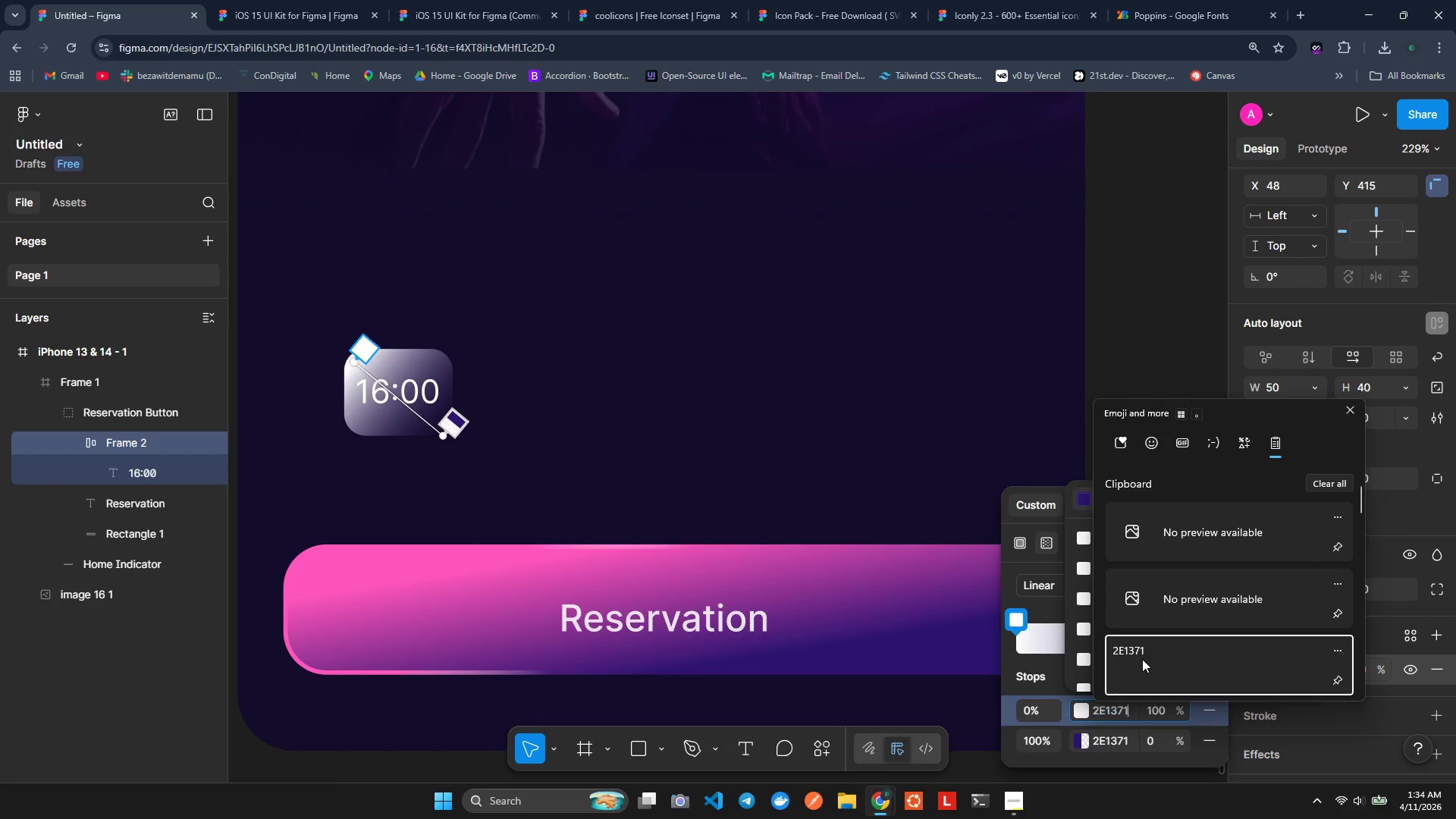 
hold_key(key=V, duration=8.17)
 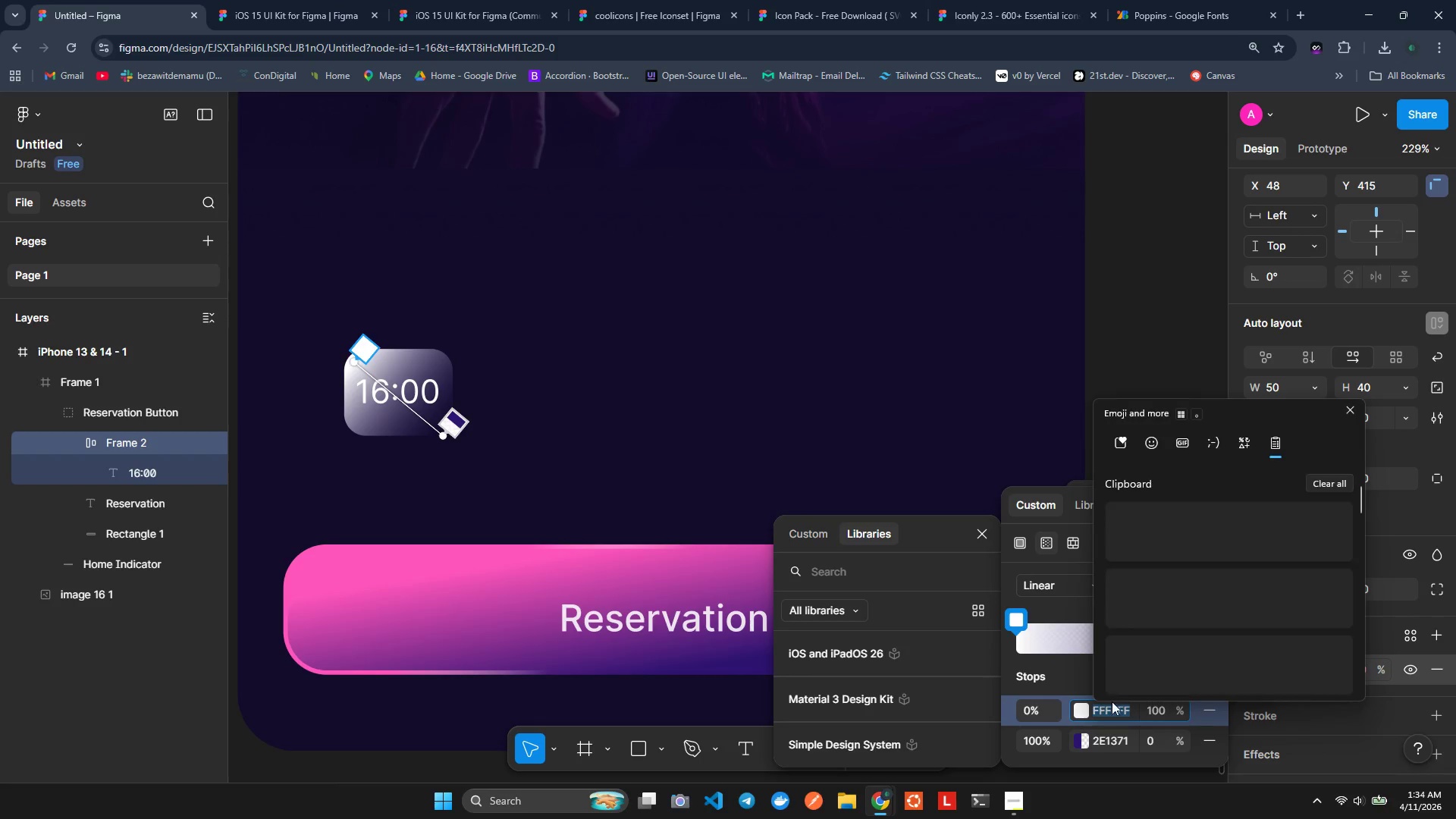 
key(Enter)
 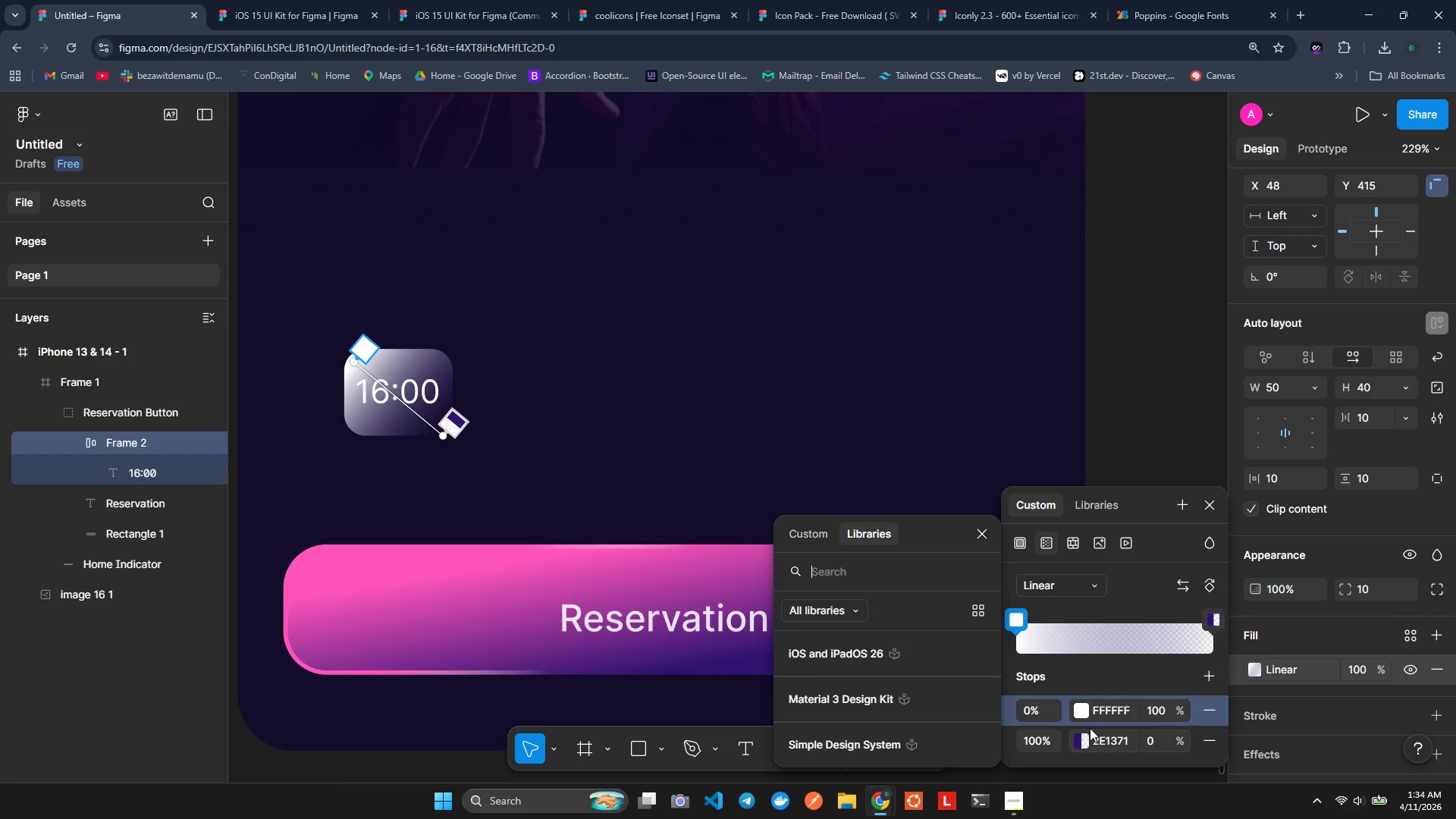 
left_click([1106, 711])
 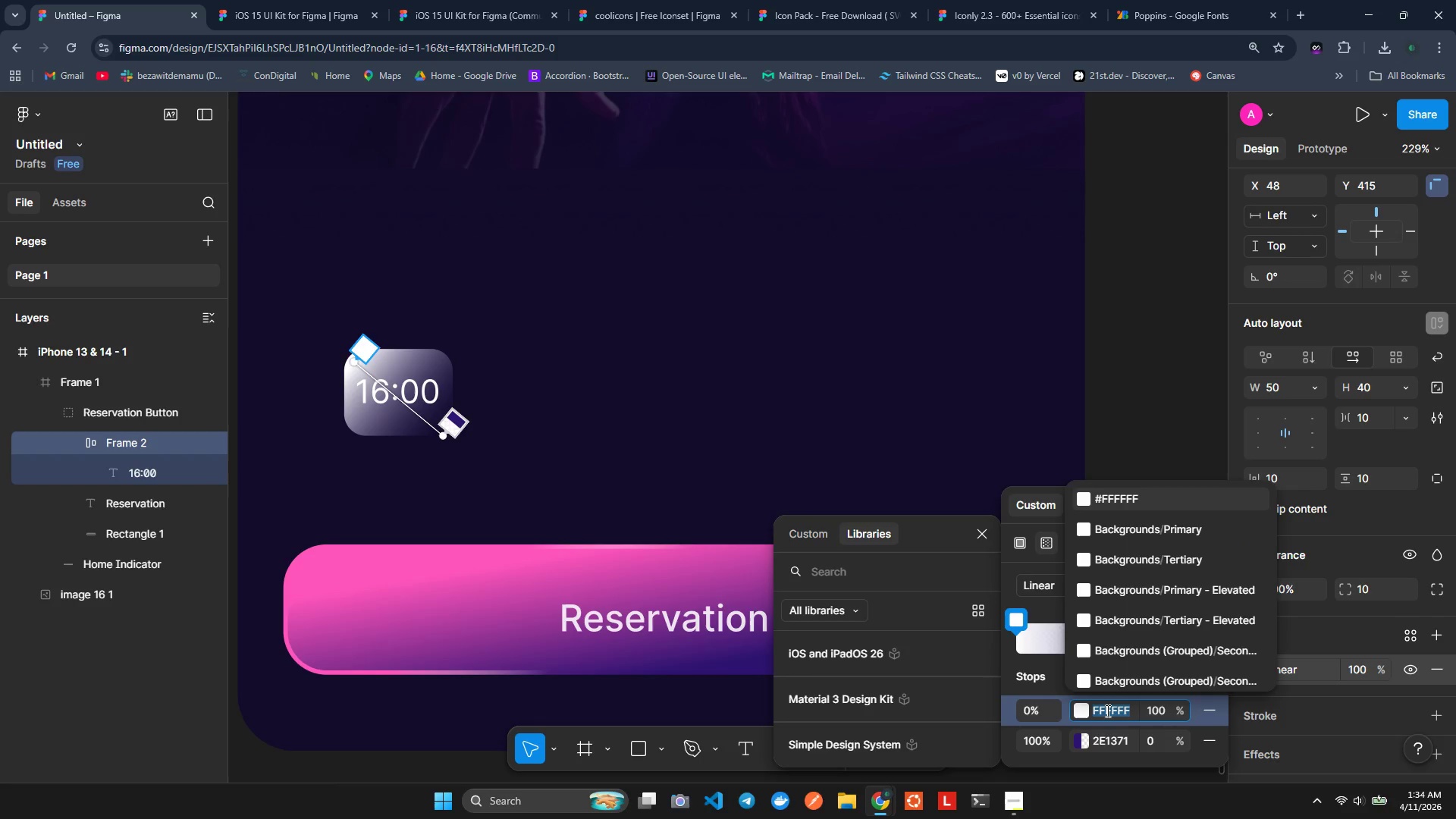 
key(Meta+B)
 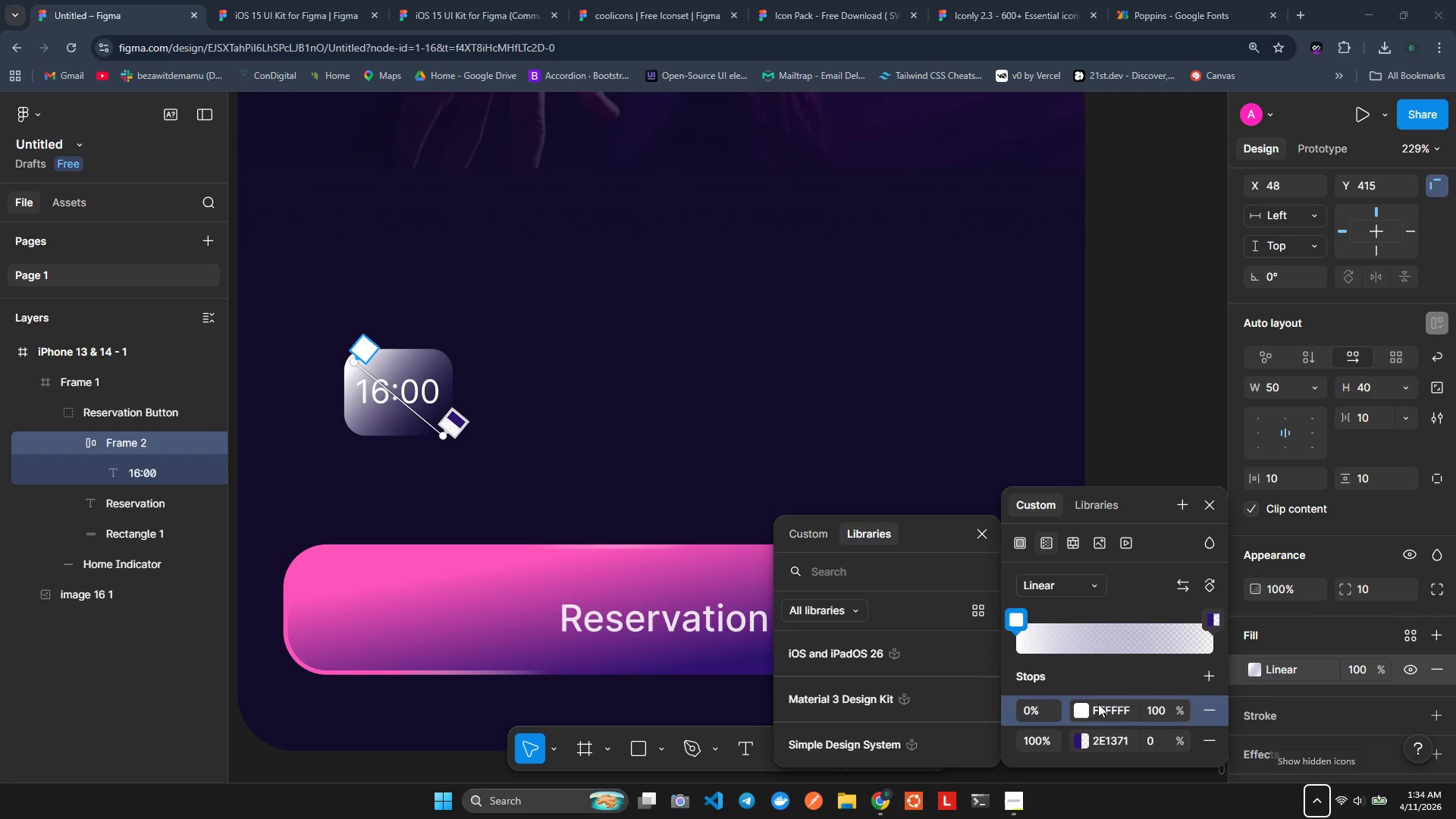 
left_click([1100, 705])
 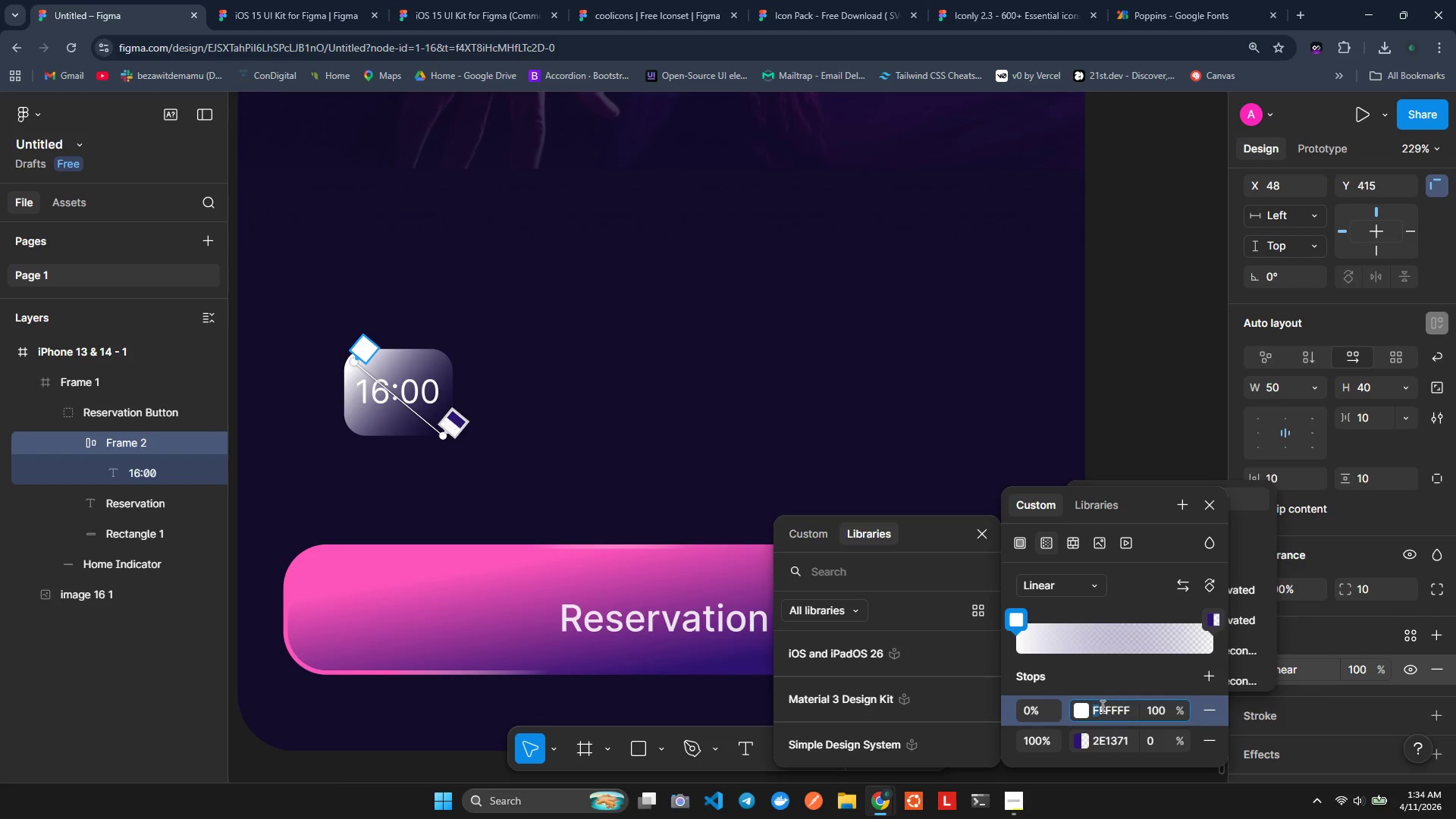 
double_click([1101, 706])
 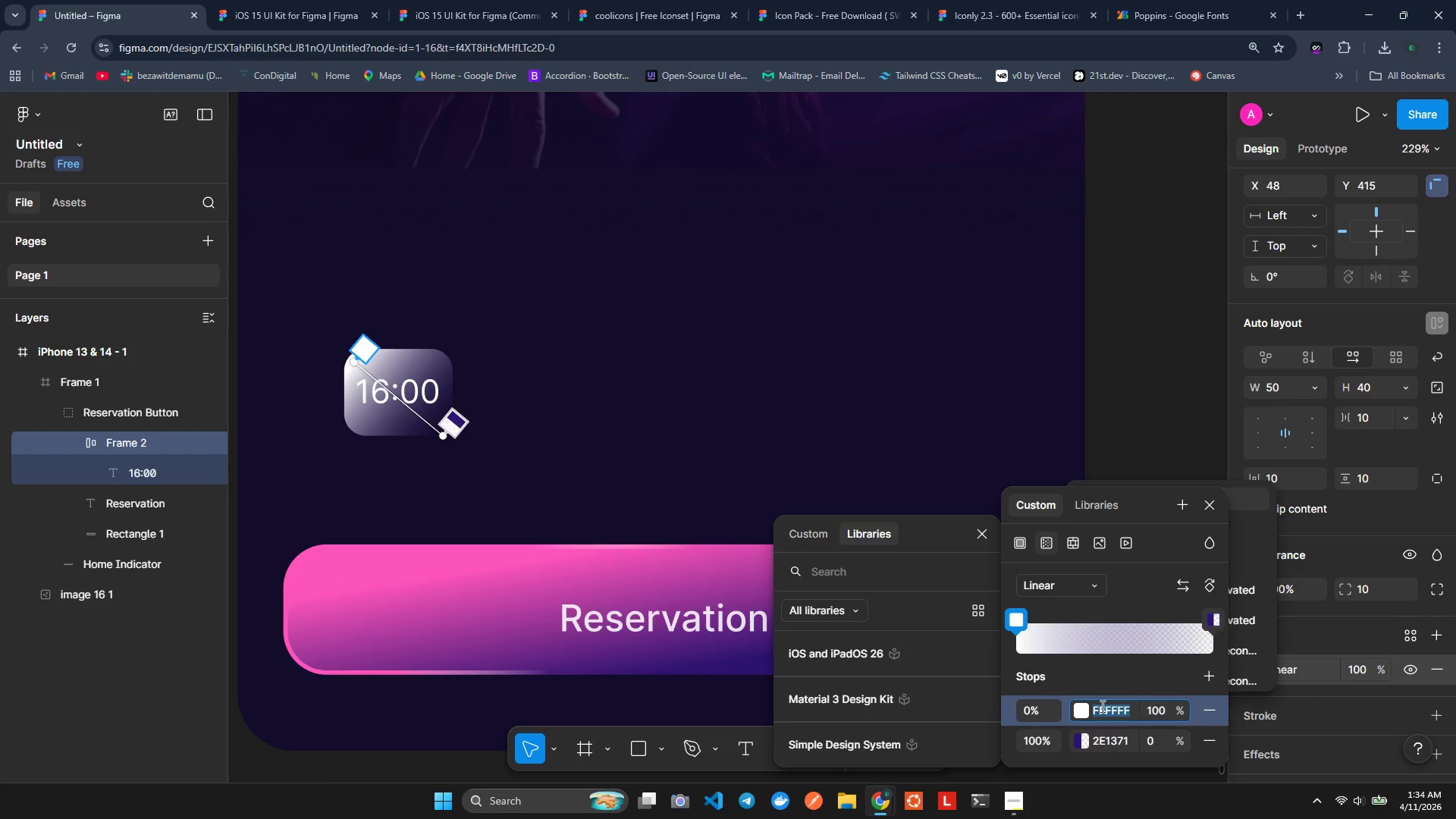 
triple_click([1101, 706])
 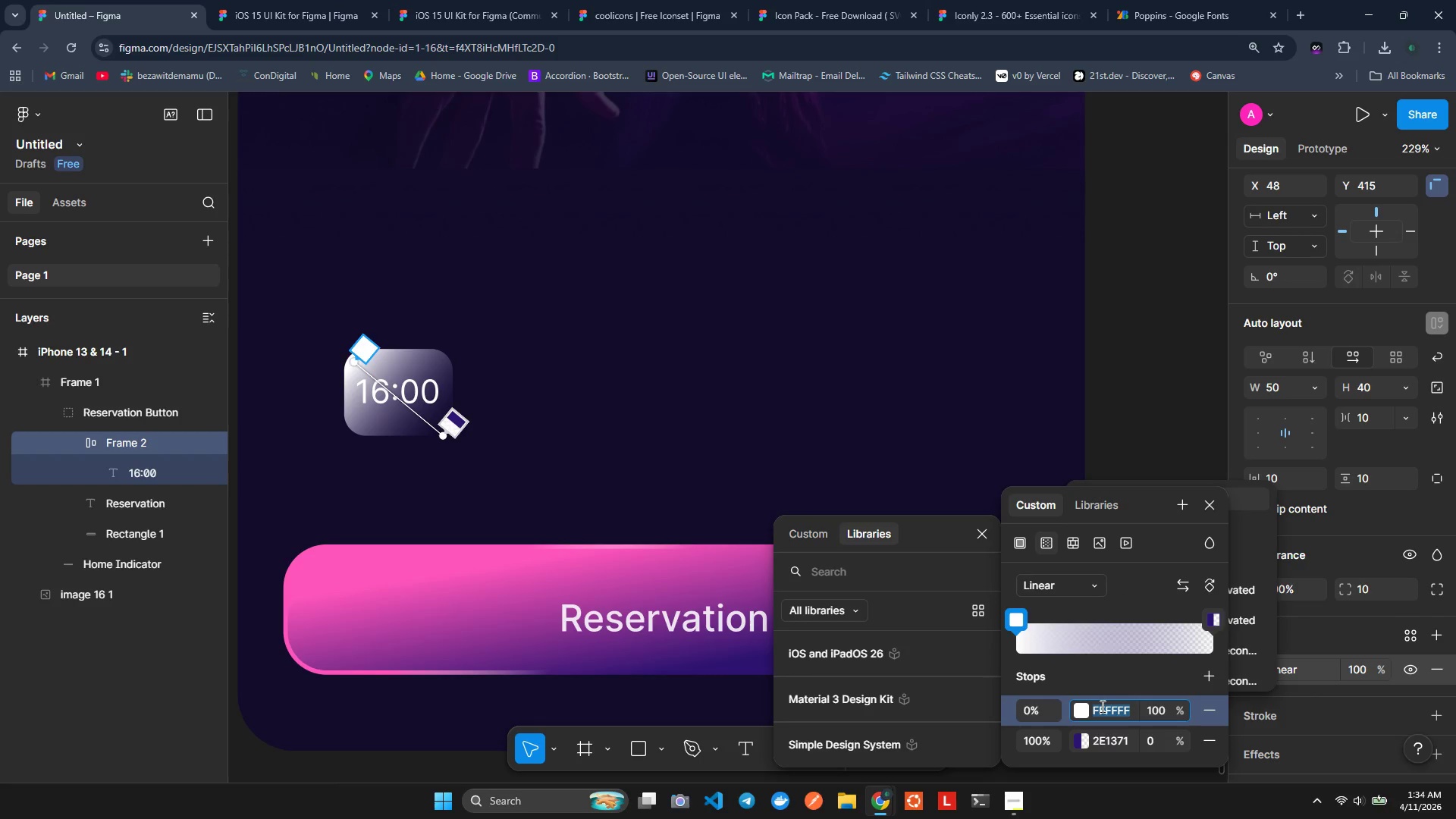 
key(Meta+MetaLeft)
 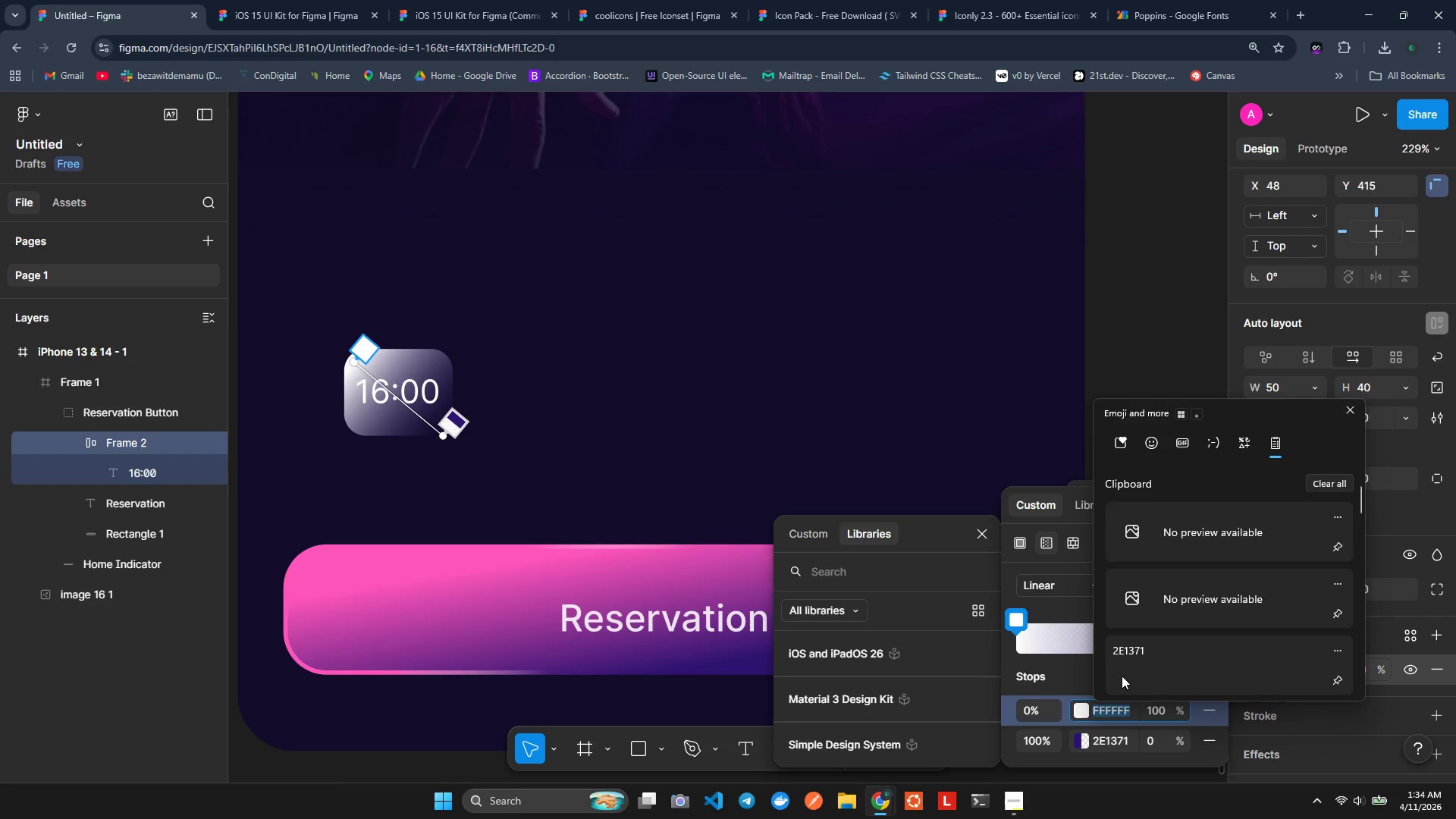 
scroll: coordinate [1128, 650], scroll_direction: down, amount: 1.0
 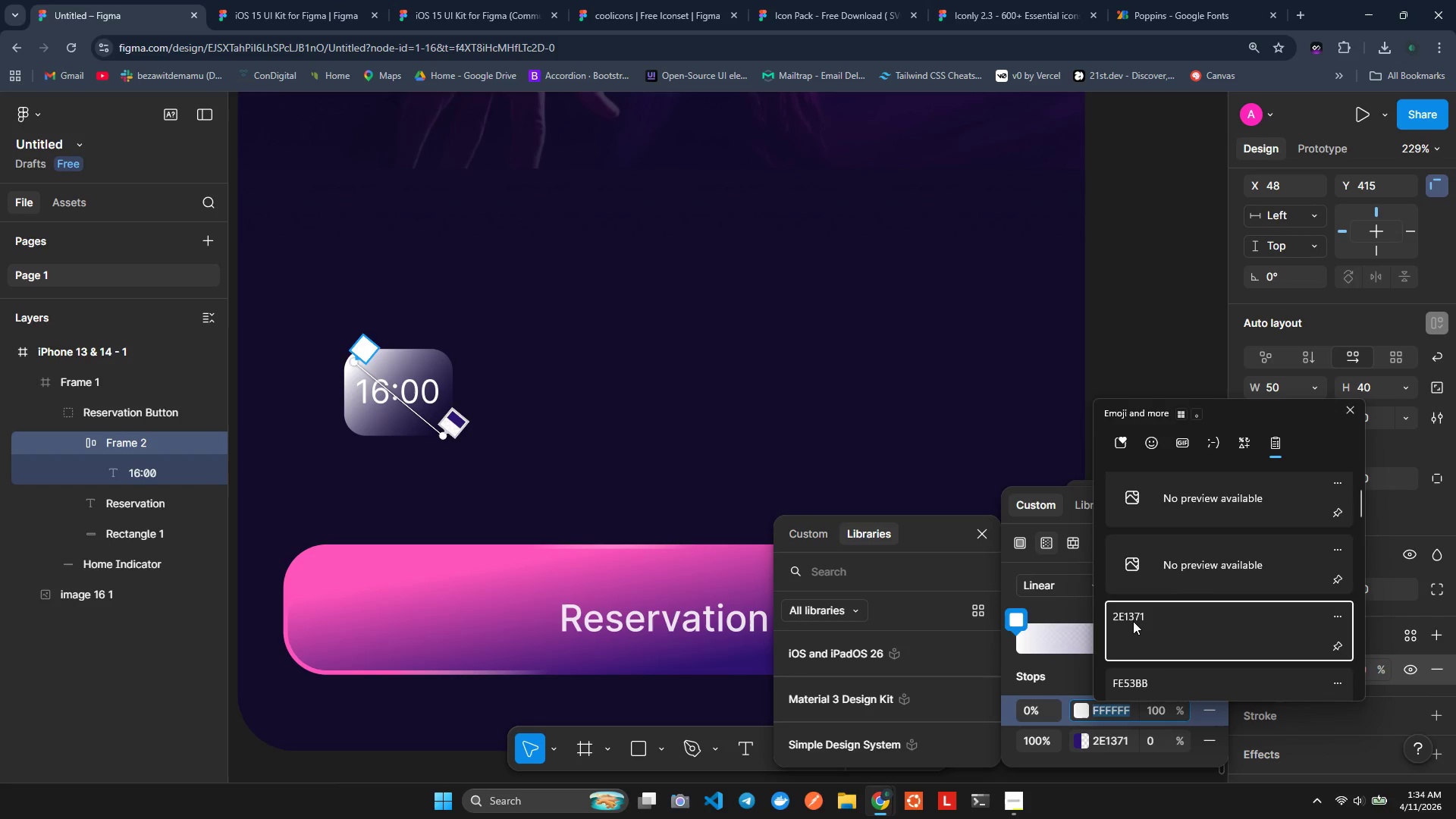 
key(Control+ControlLeft)
 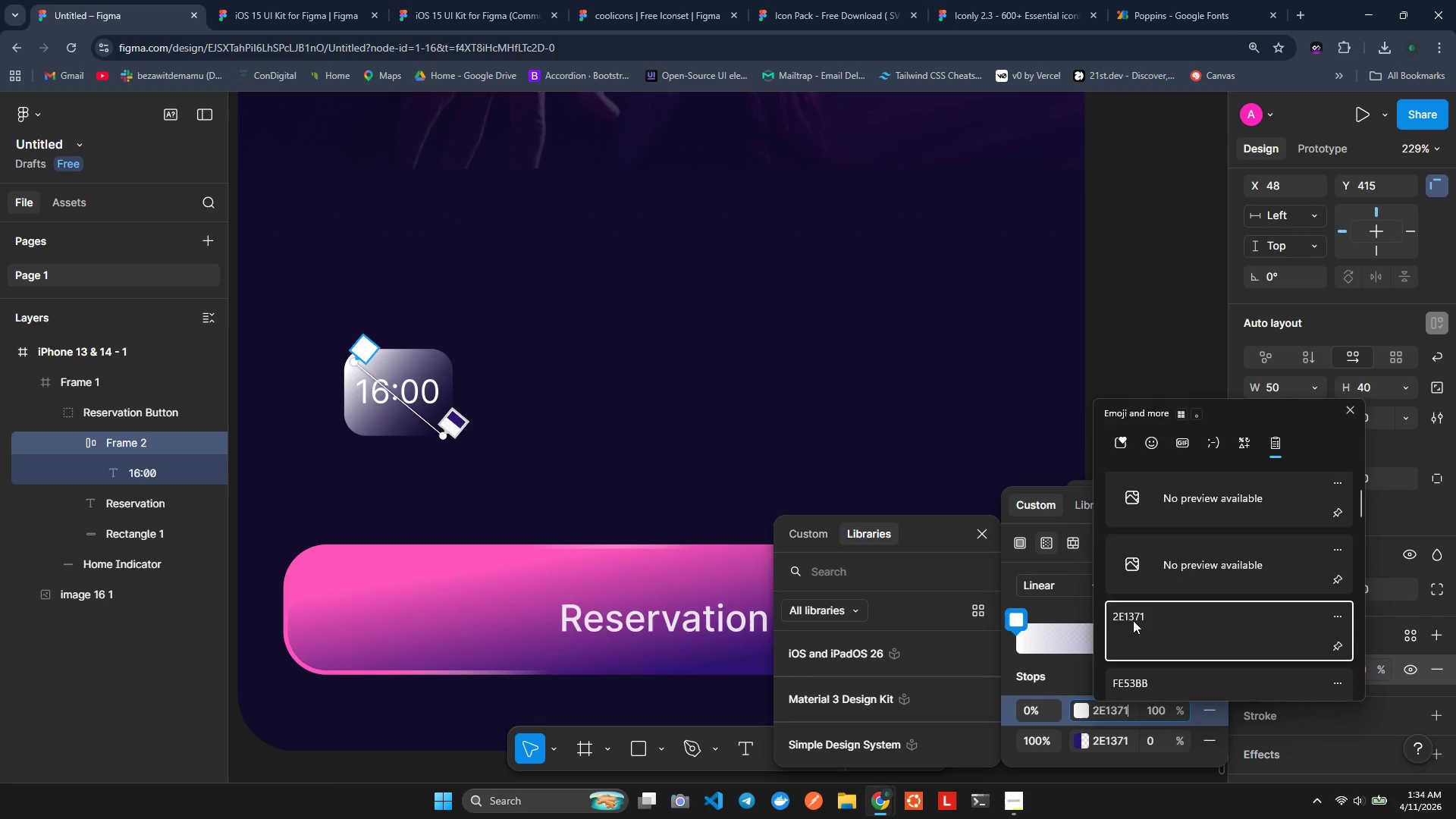 
key(Control+V)
 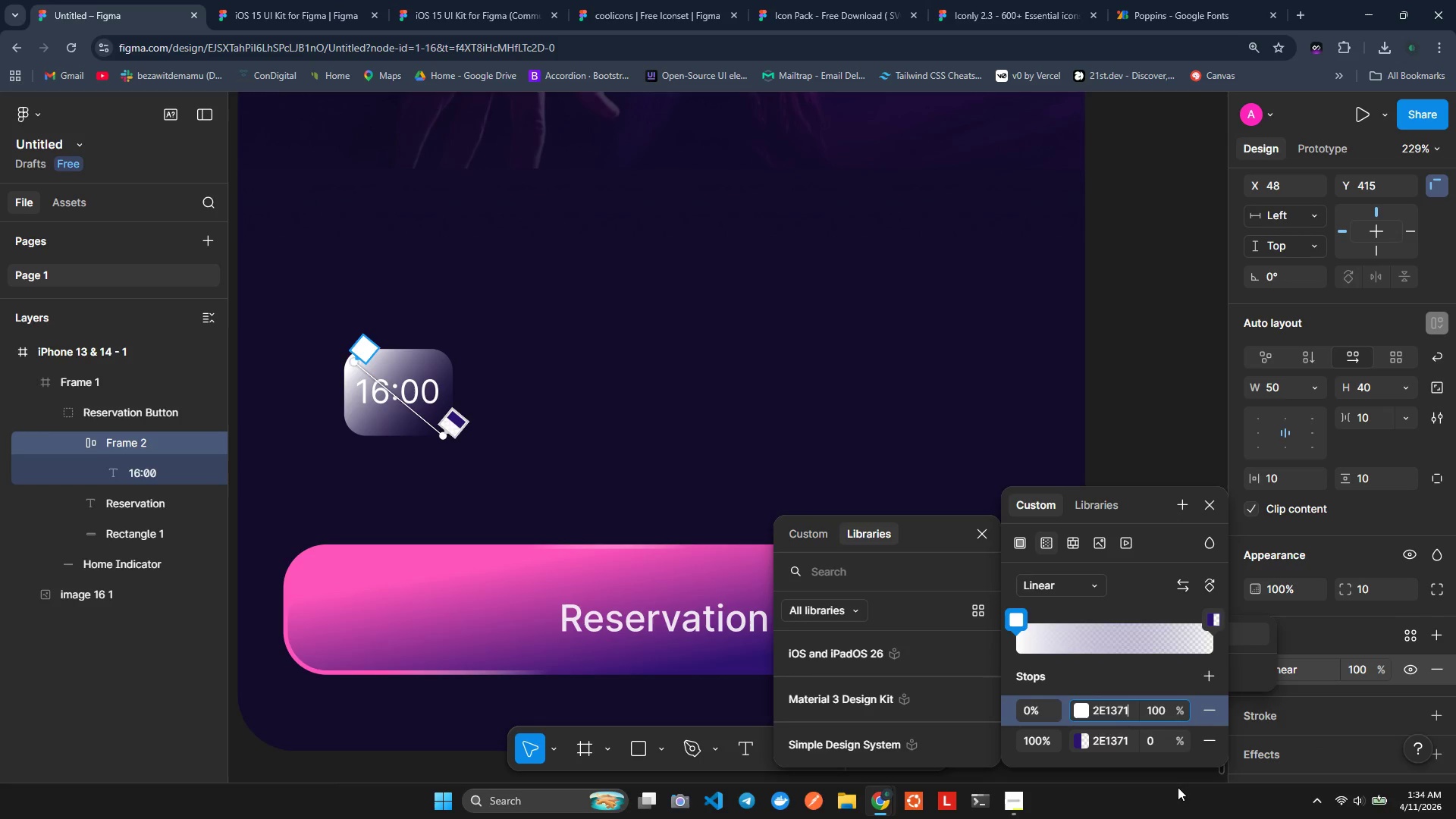 
key(Enter)
 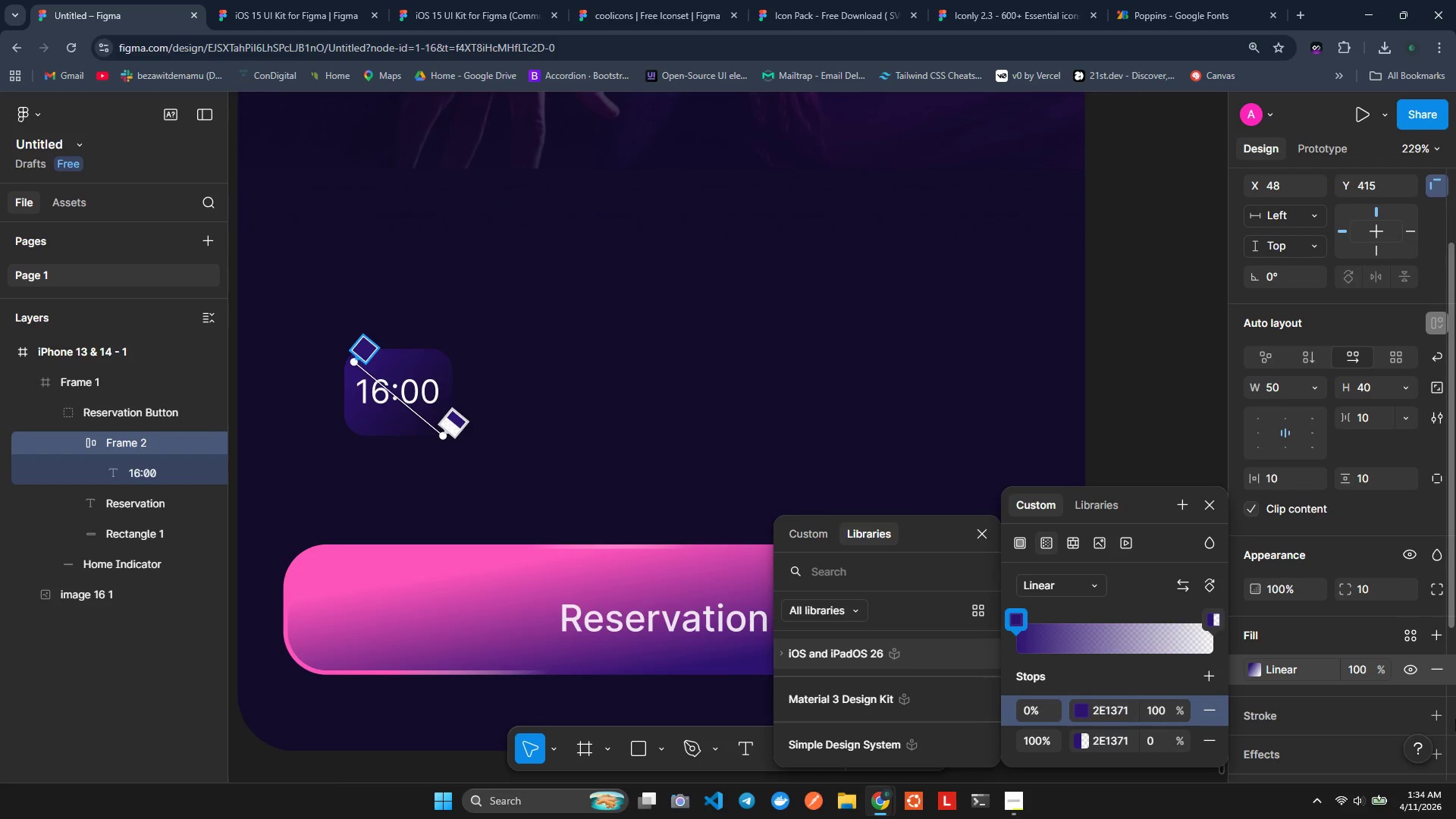 
wait(5.06)
 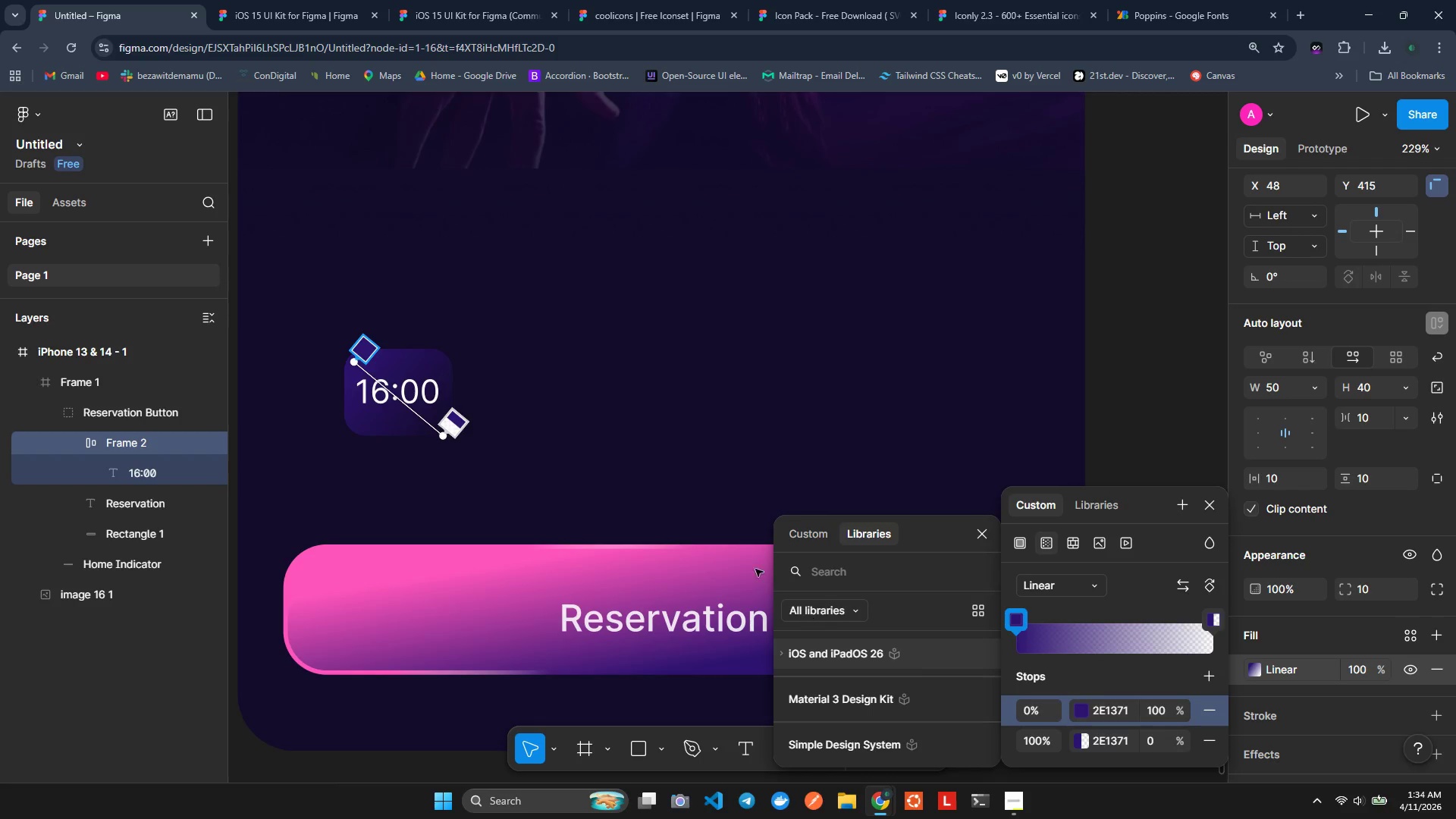 
left_click([585, 331])
 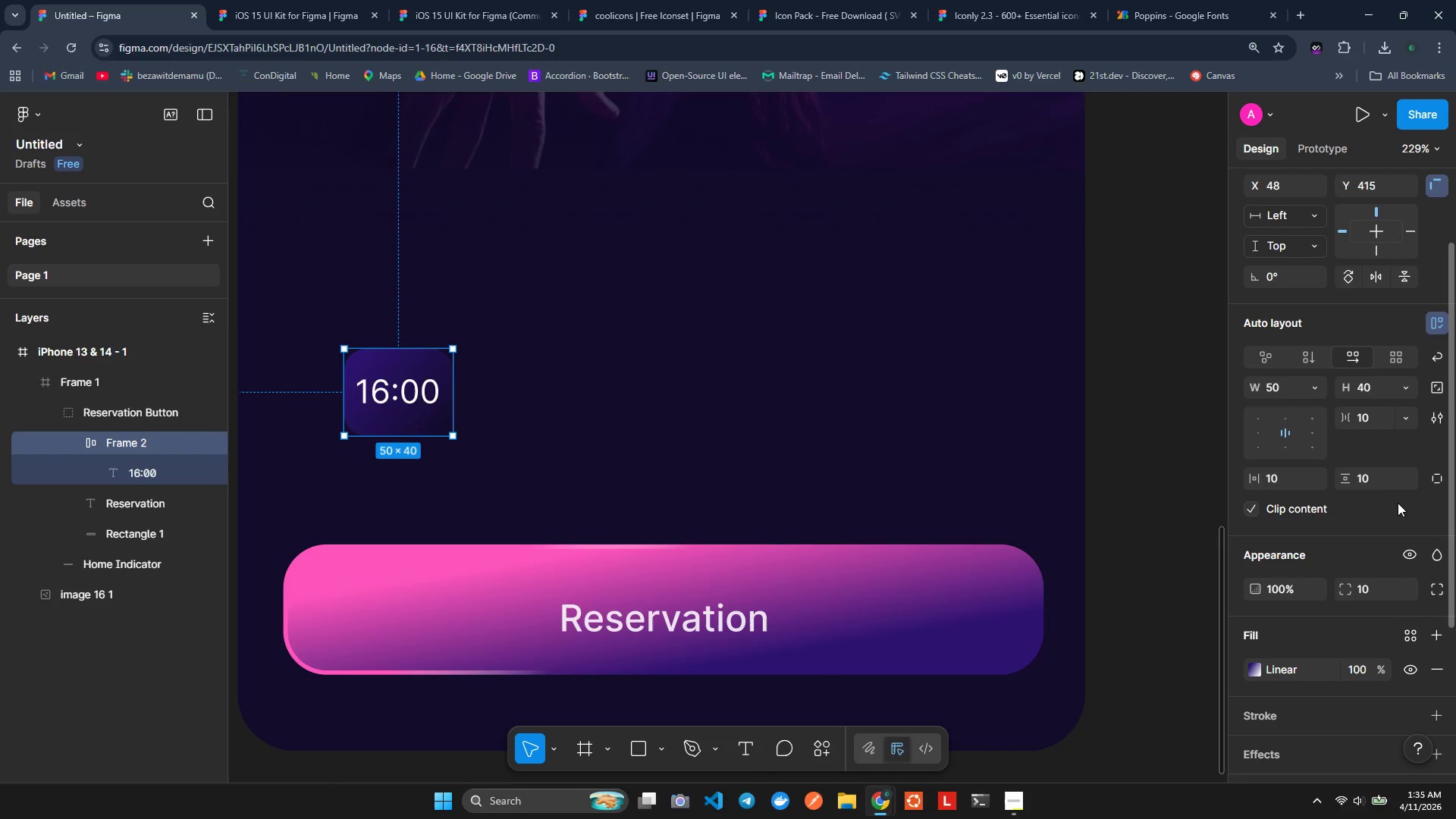 
mouse_move([1452, 557])
 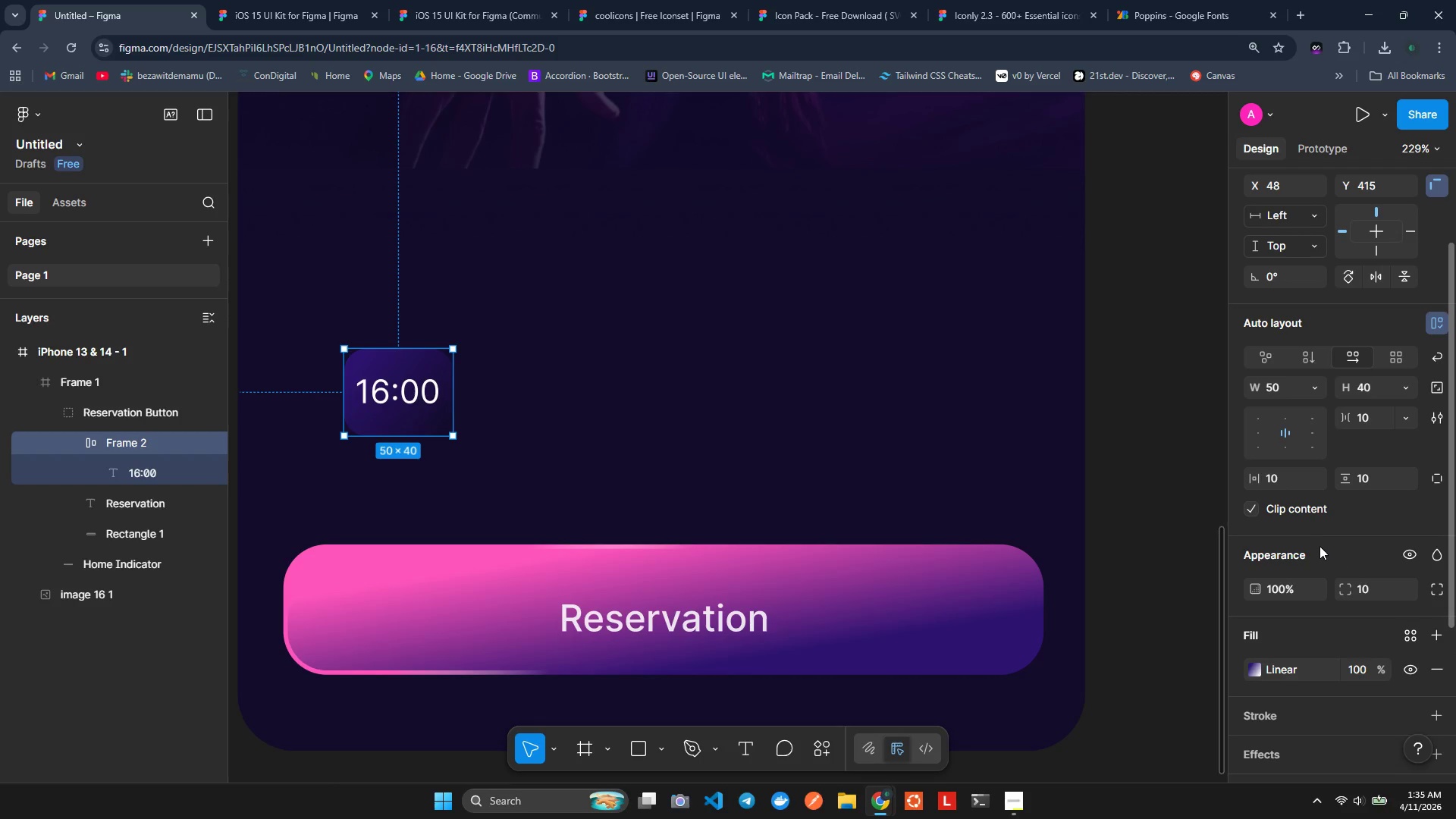 
scroll: coordinate [1301, 656], scroll_direction: down, amount: 2.0
 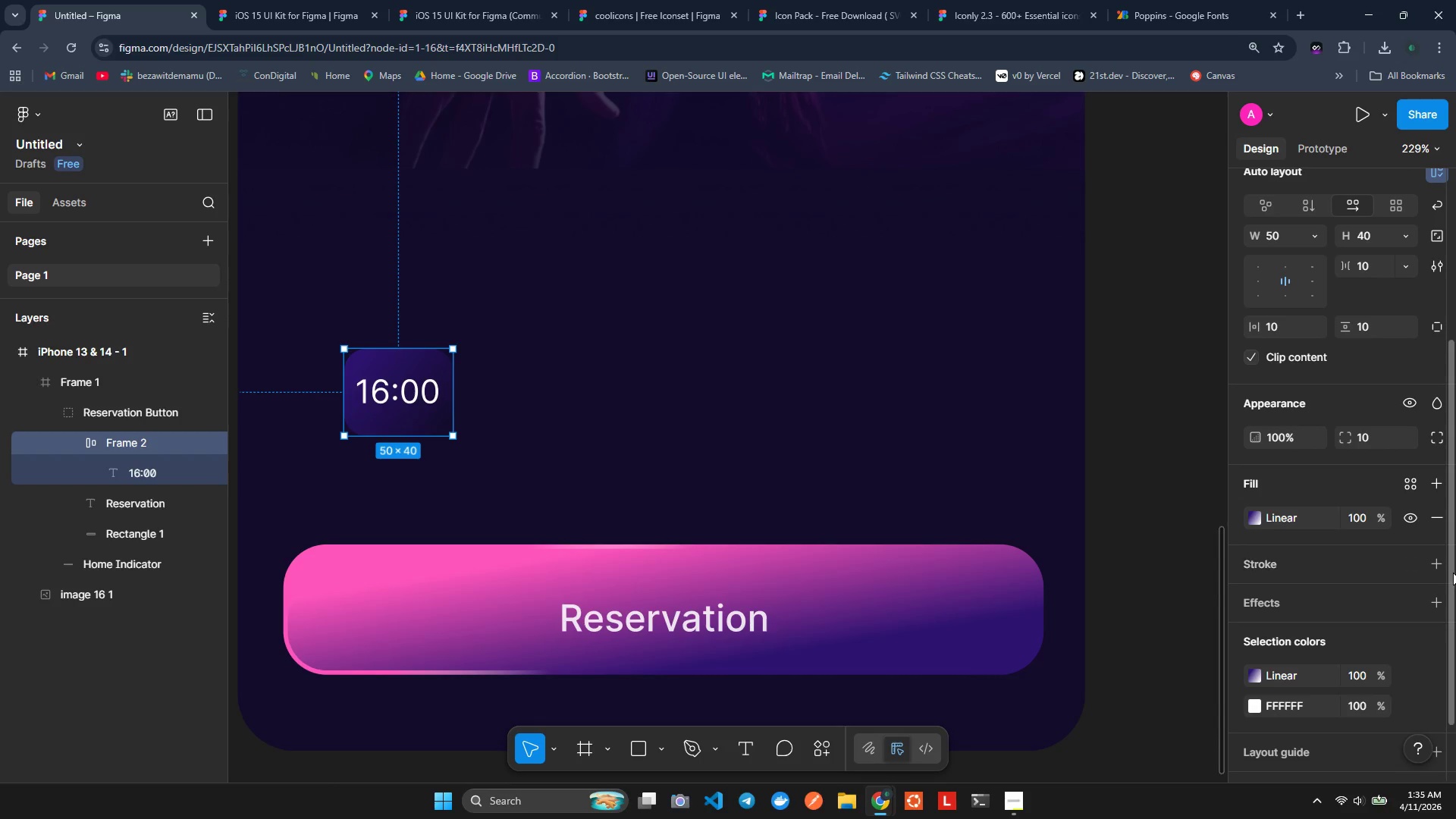 
left_click([1436, 562])
 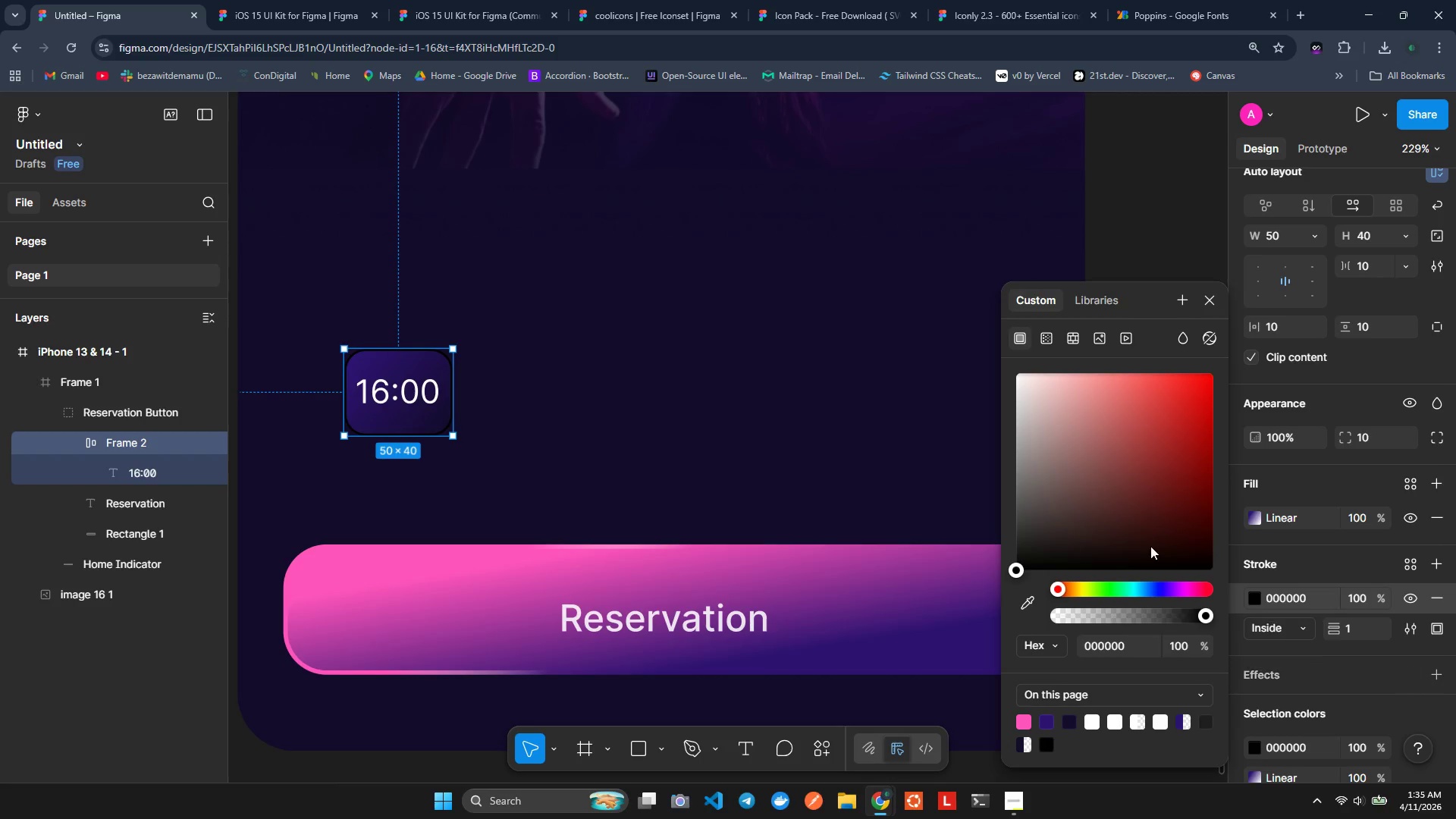 
left_click([1041, 334])
 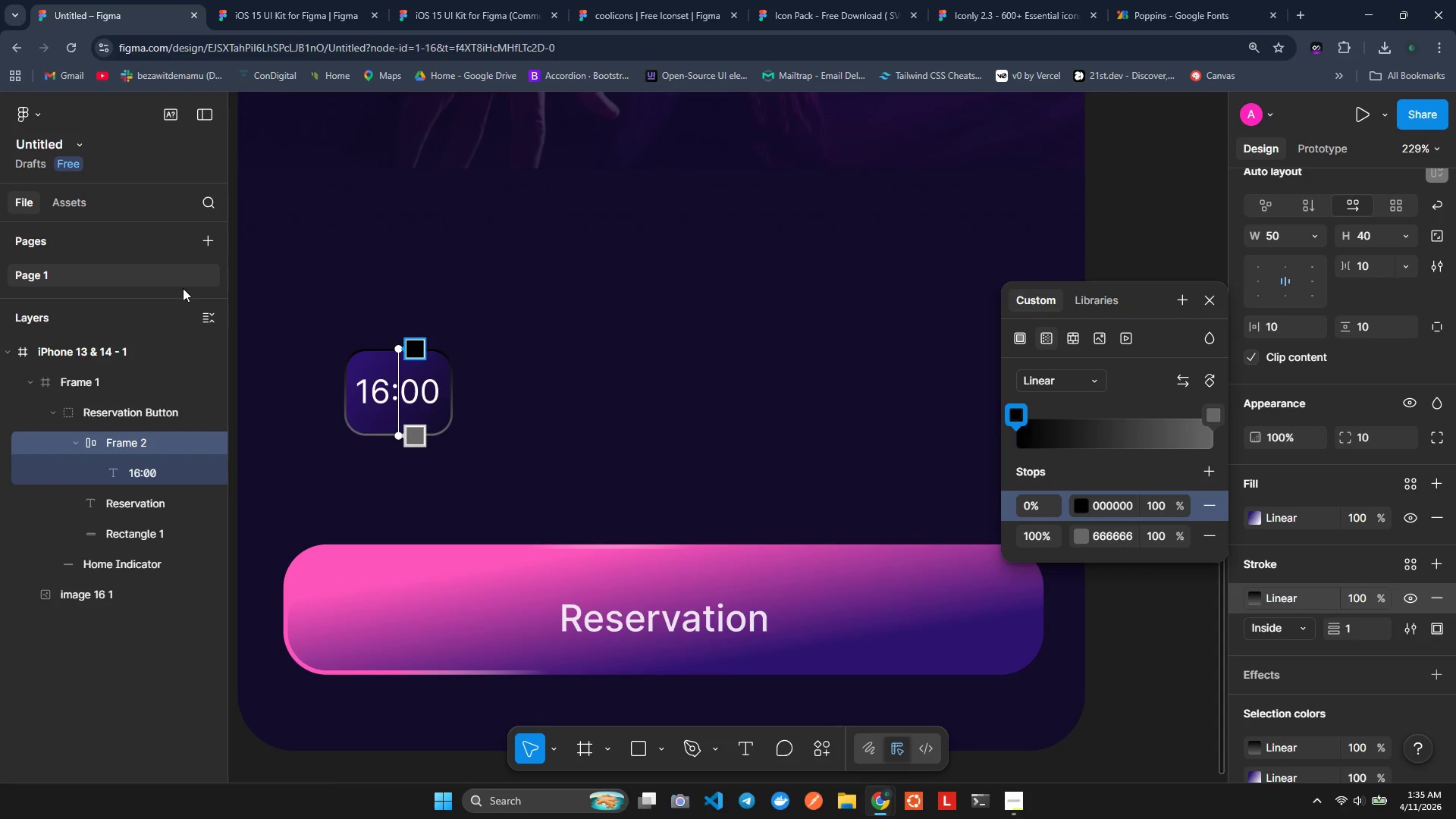 
wait(36.97)
 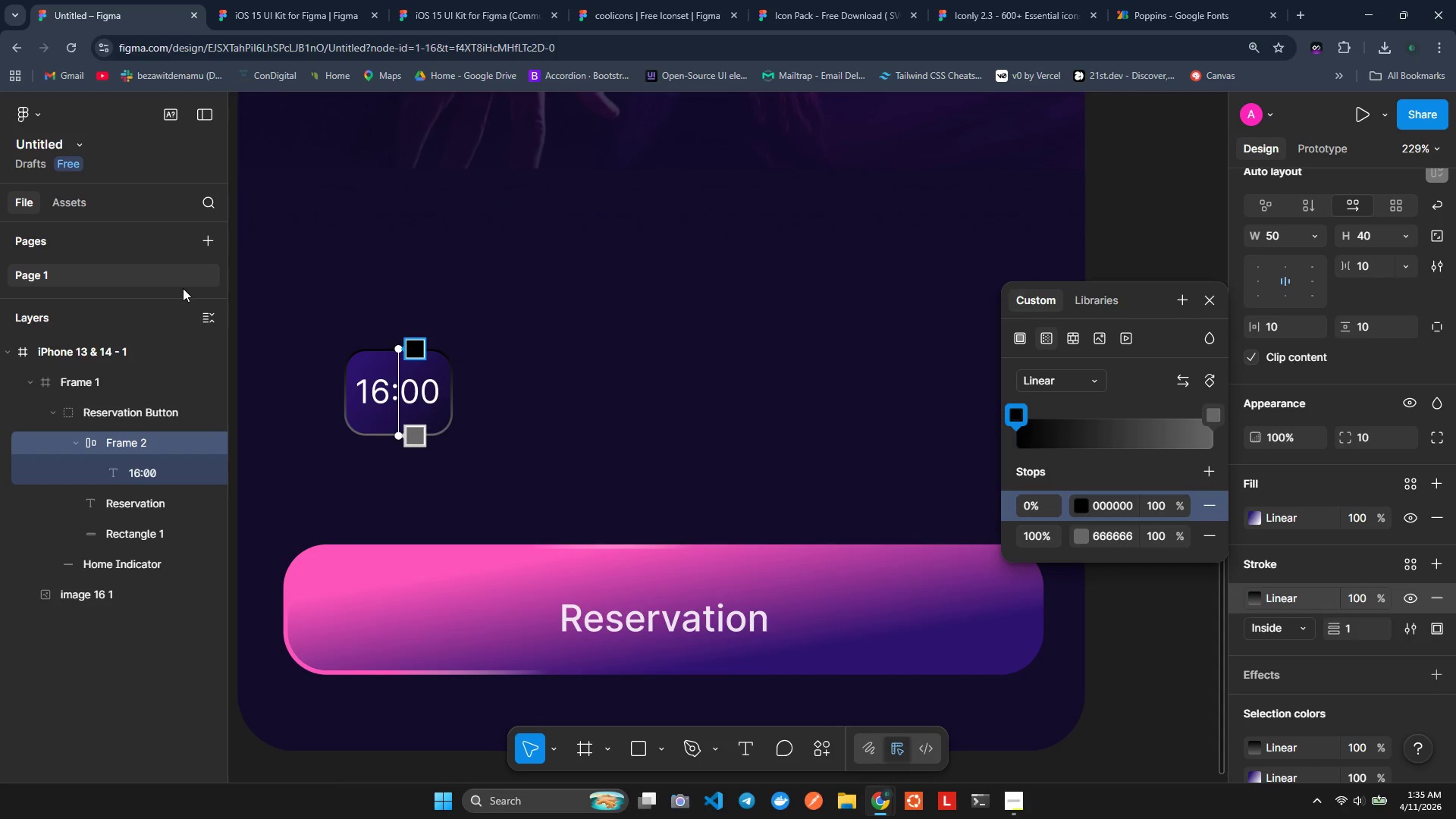 
left_click([1115, 510])
 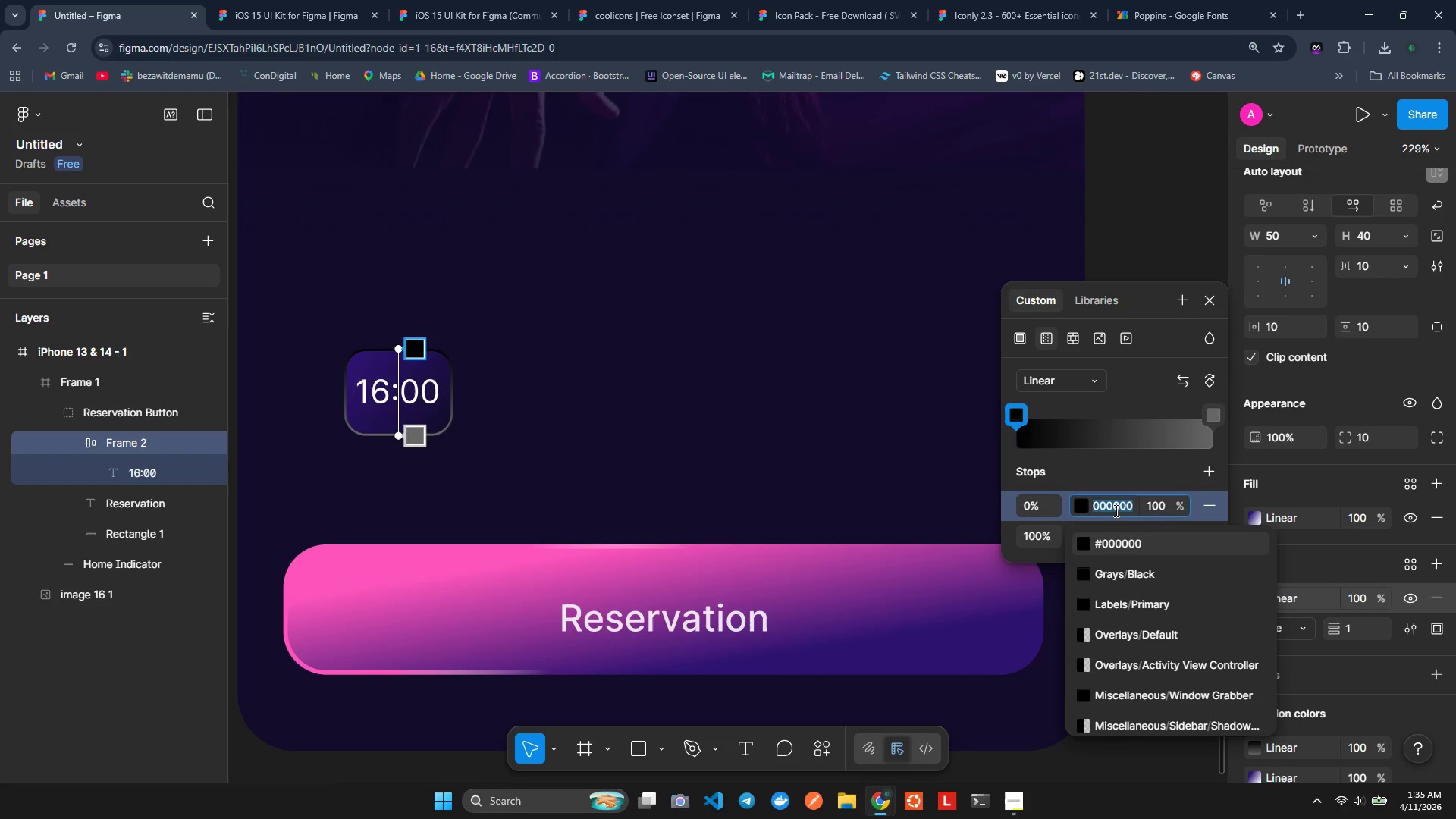 
type(09FBD9)
 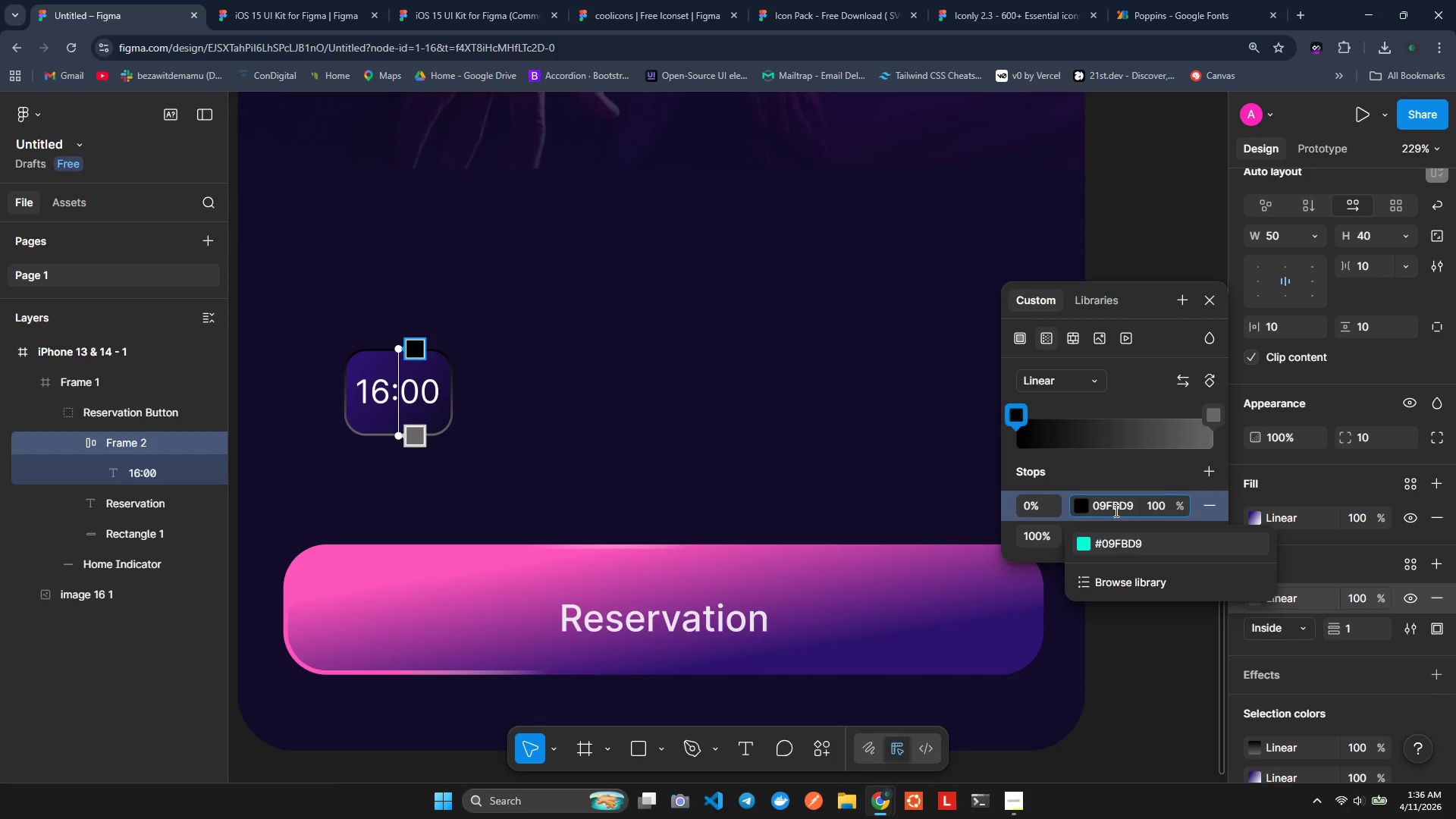 
key(Enter)
 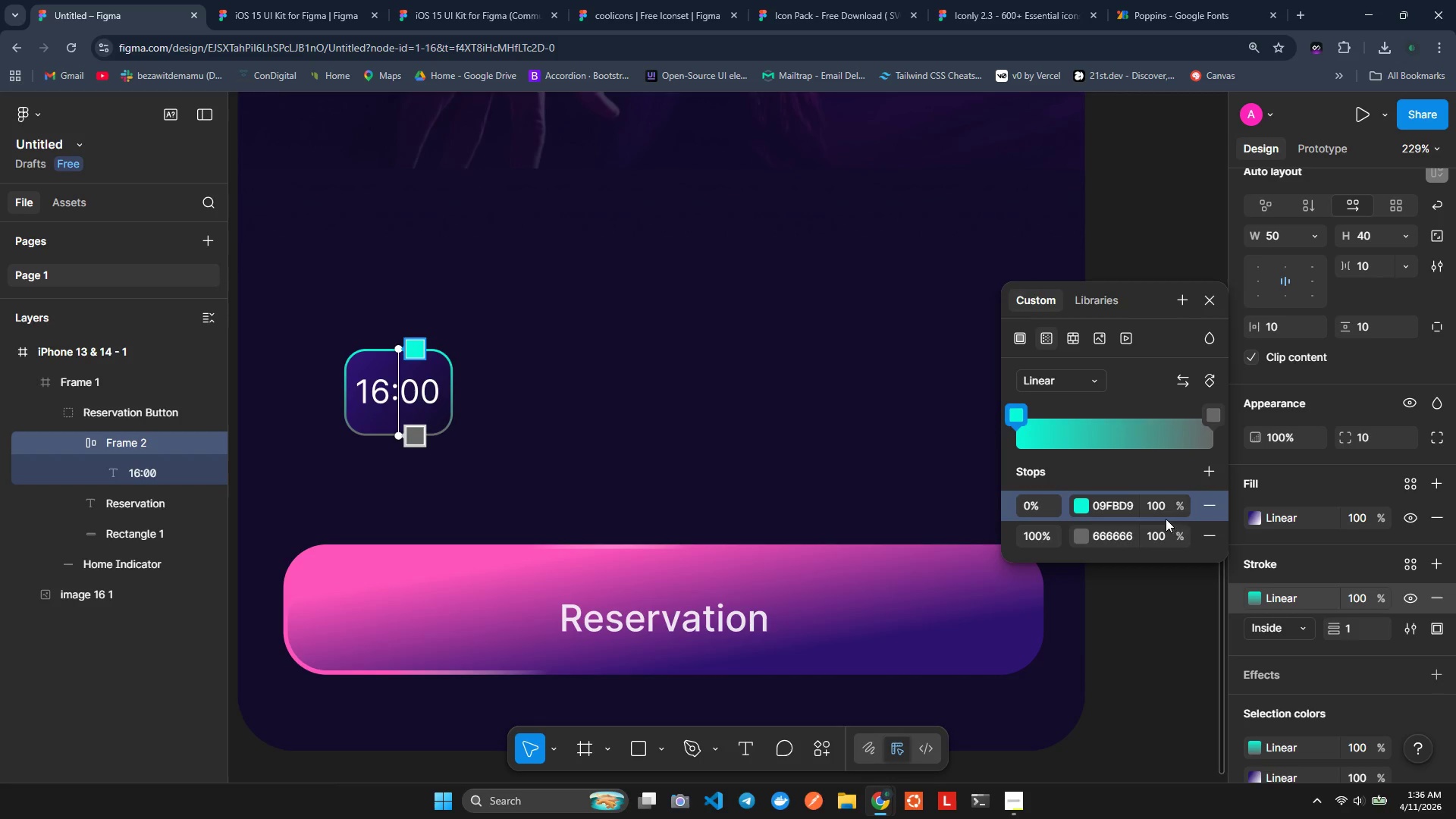 
left_click([1125, 502])
 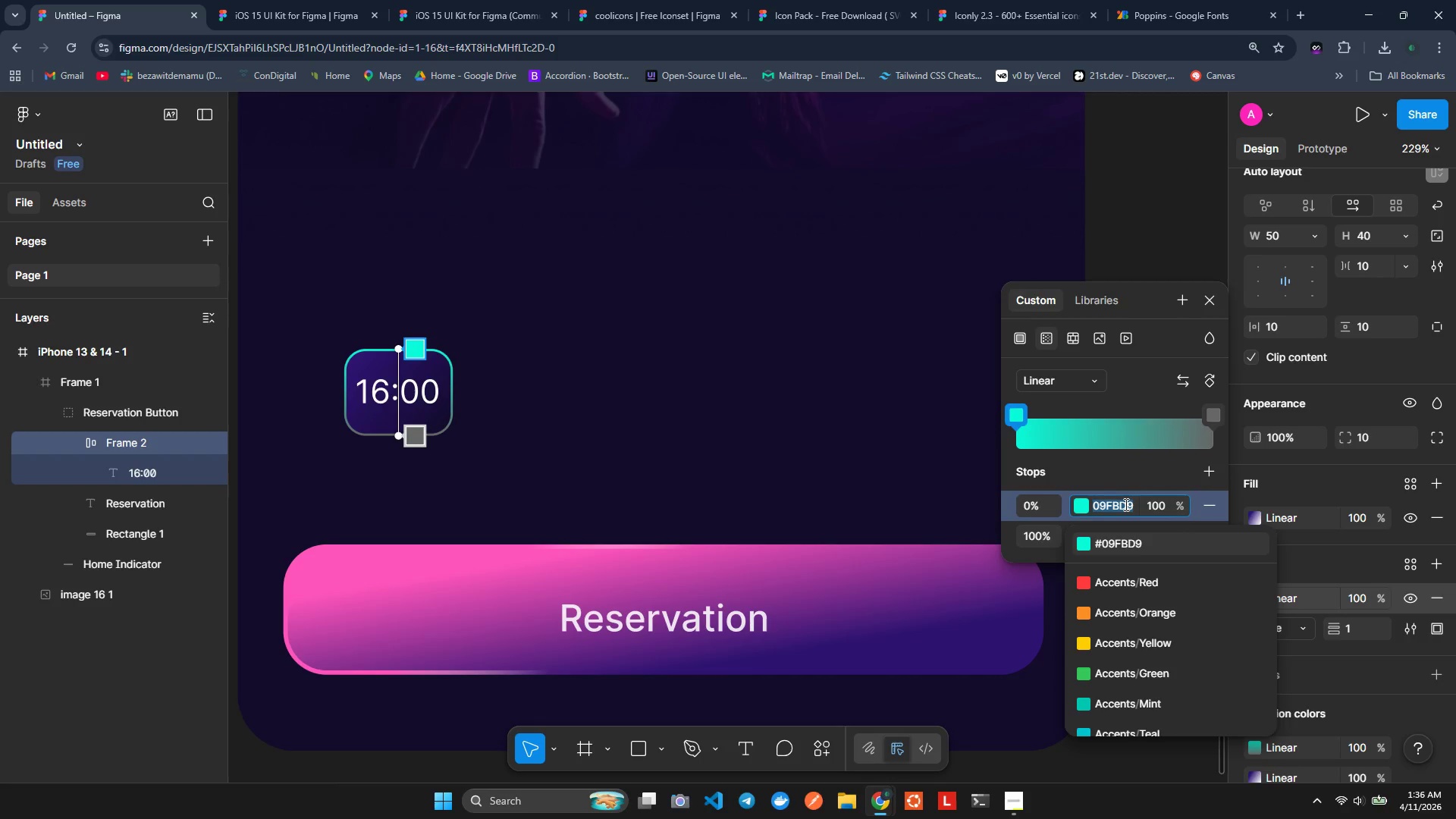 
key(Control+C)
 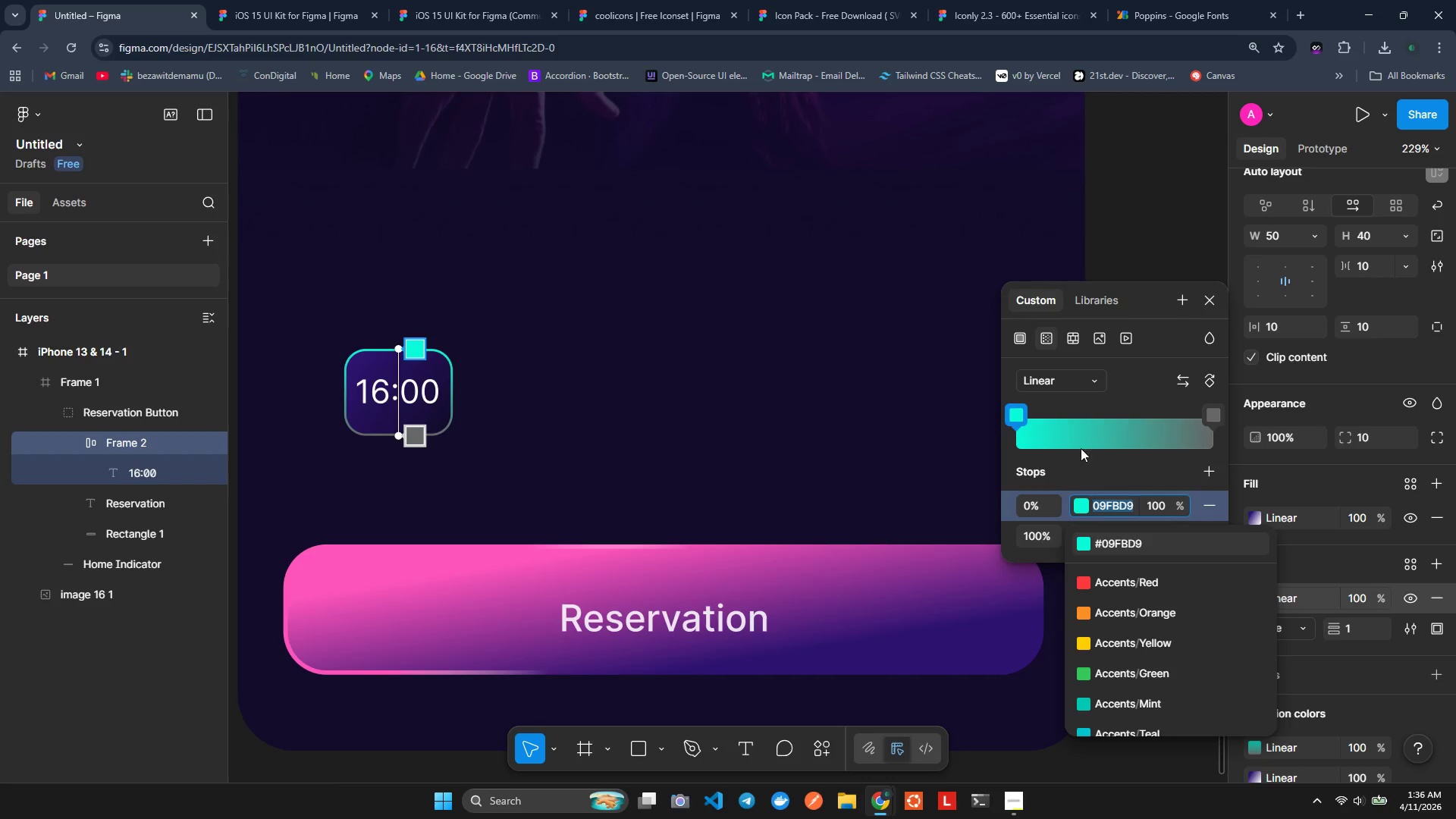 
left_click([1103, 419])
 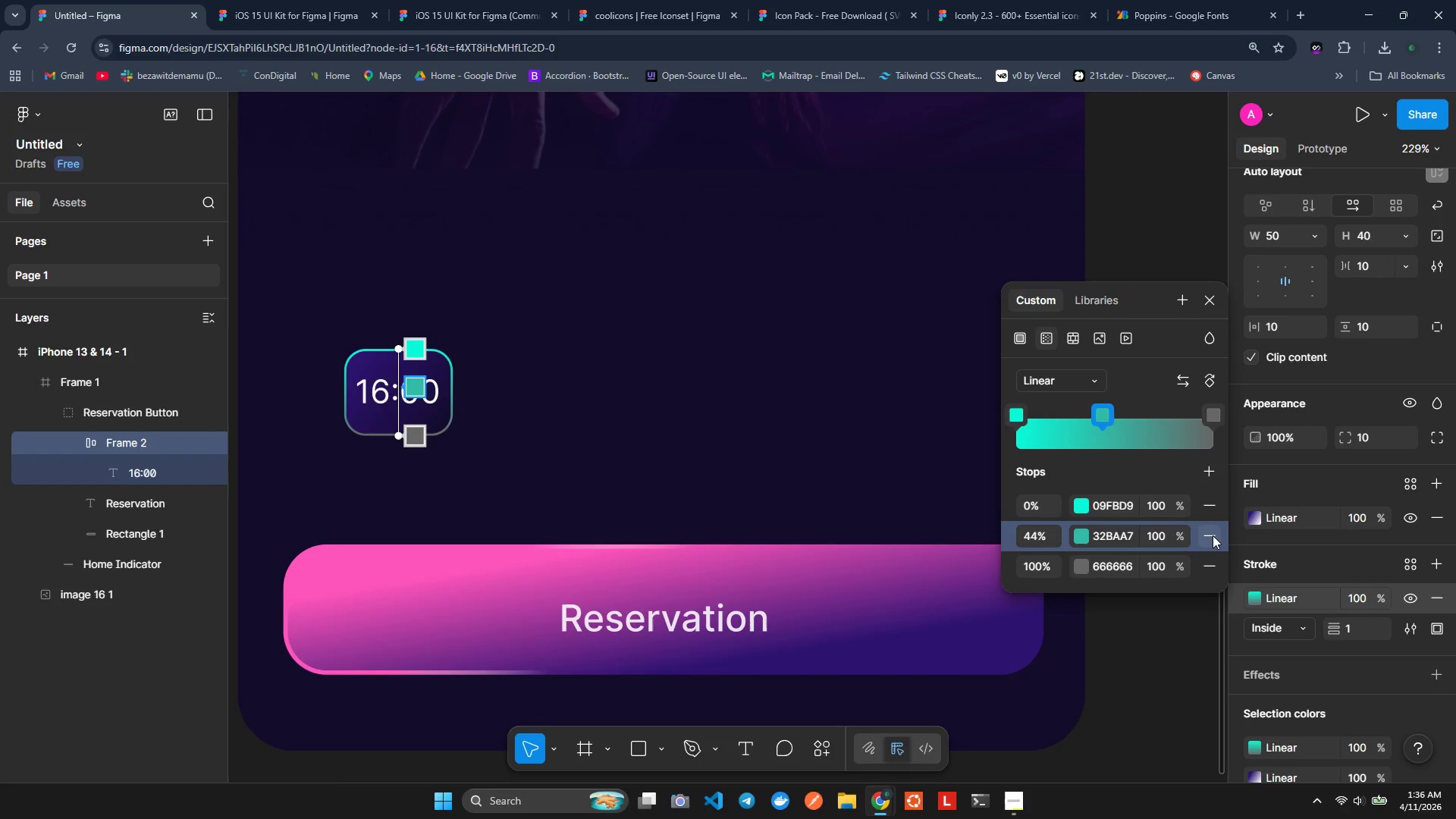 
left_click([1213, 535])
 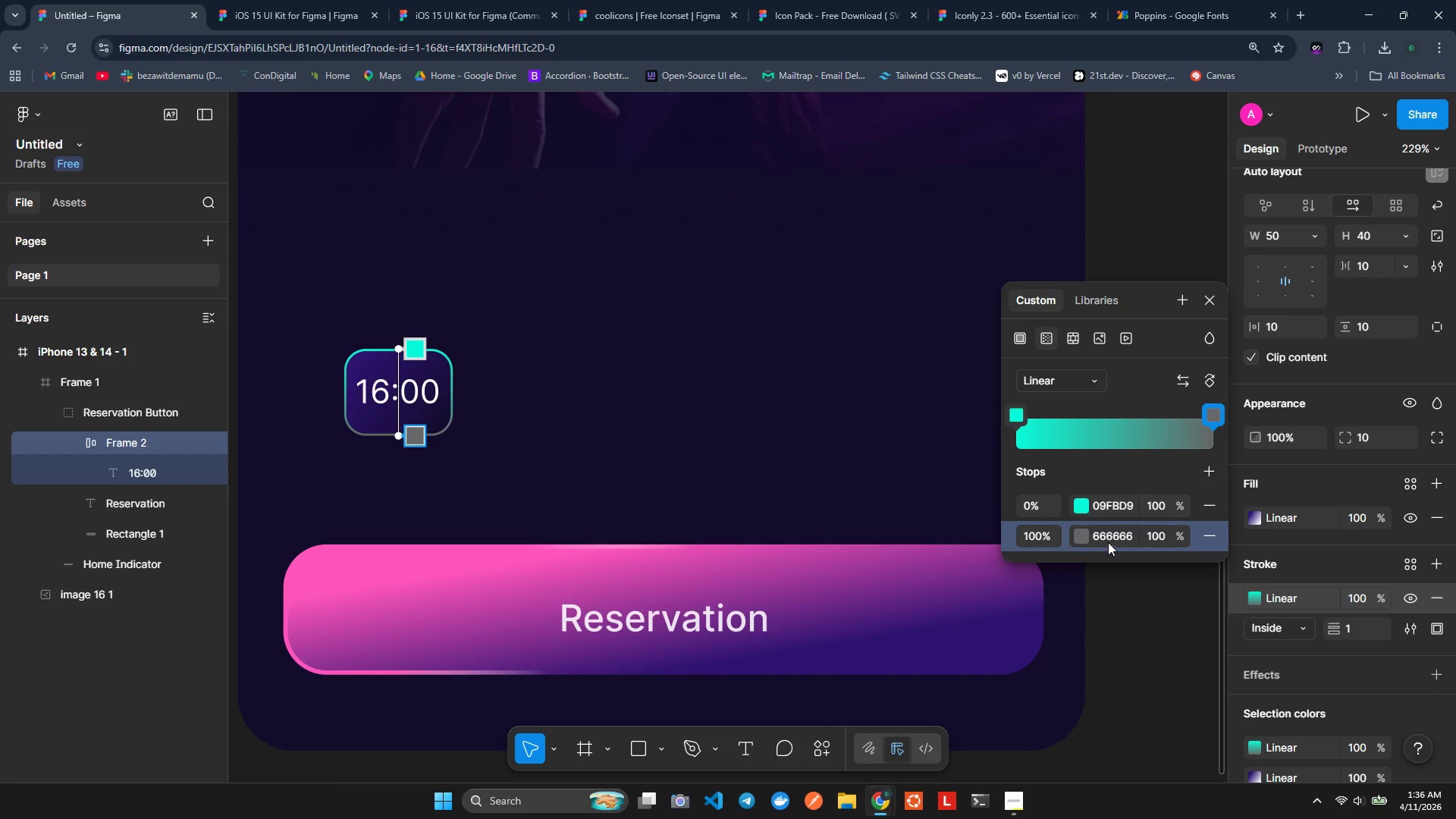 
key(Control+V)
 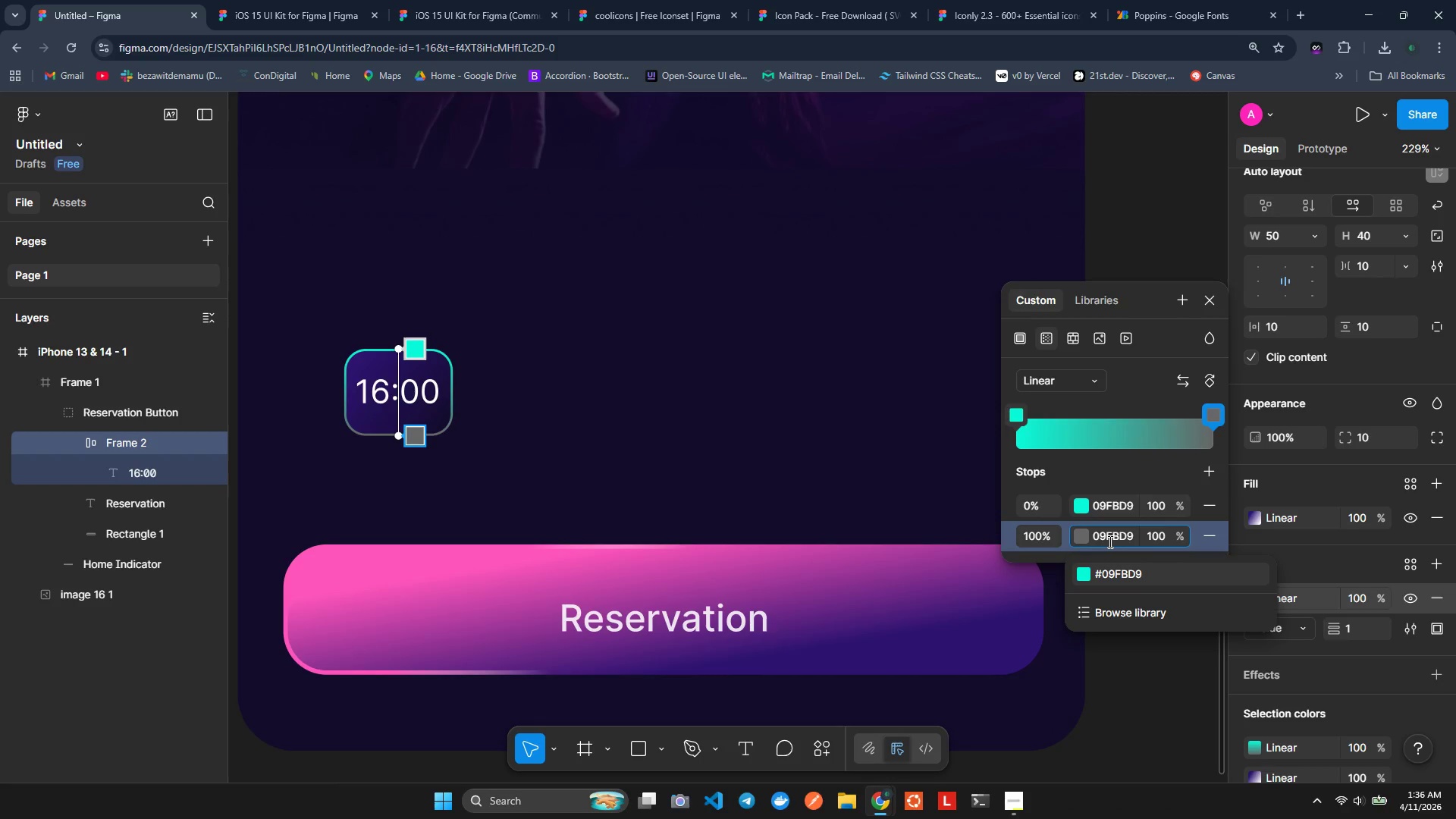 
key(Enter)
 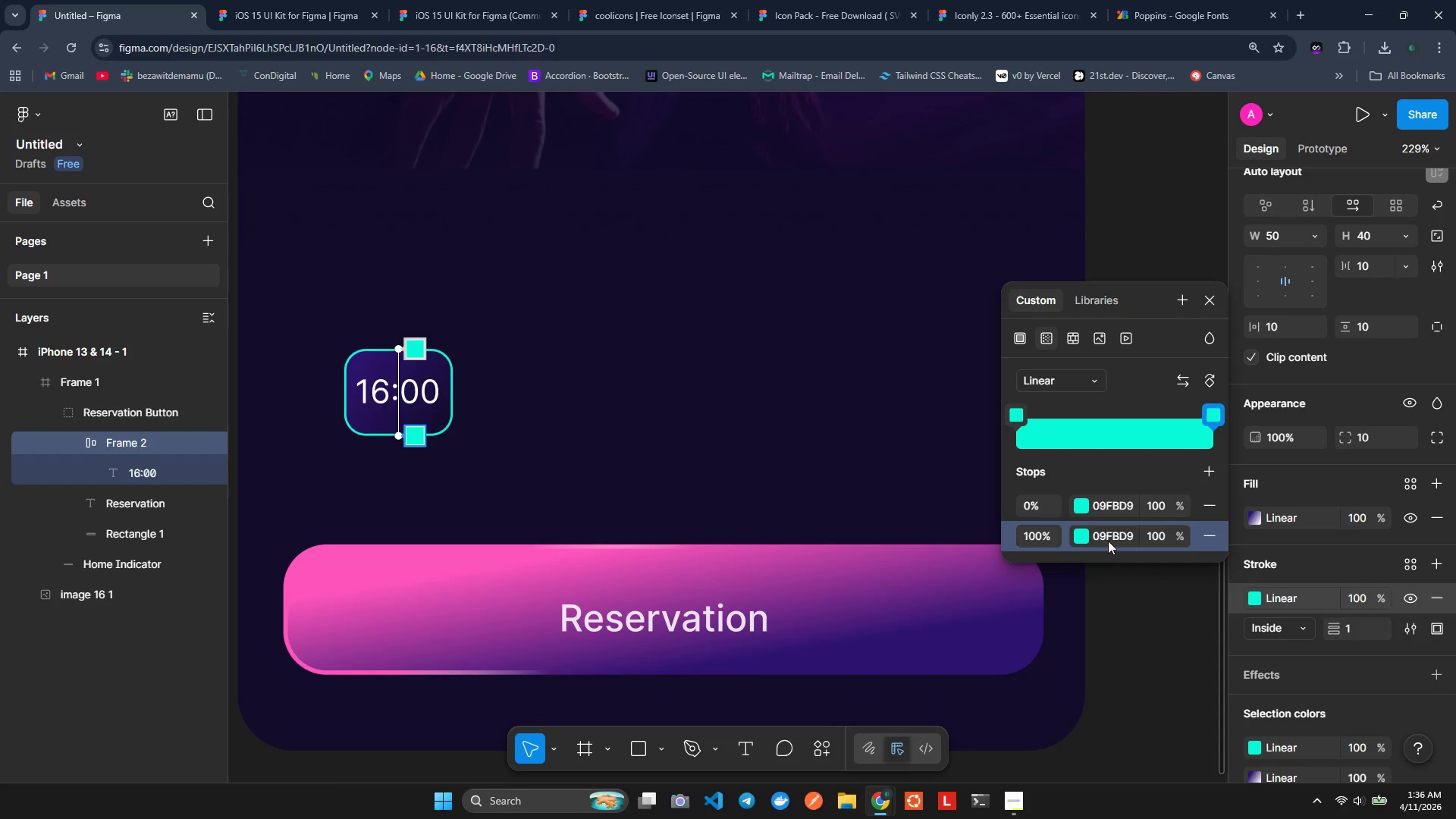 
wait(18.45)
 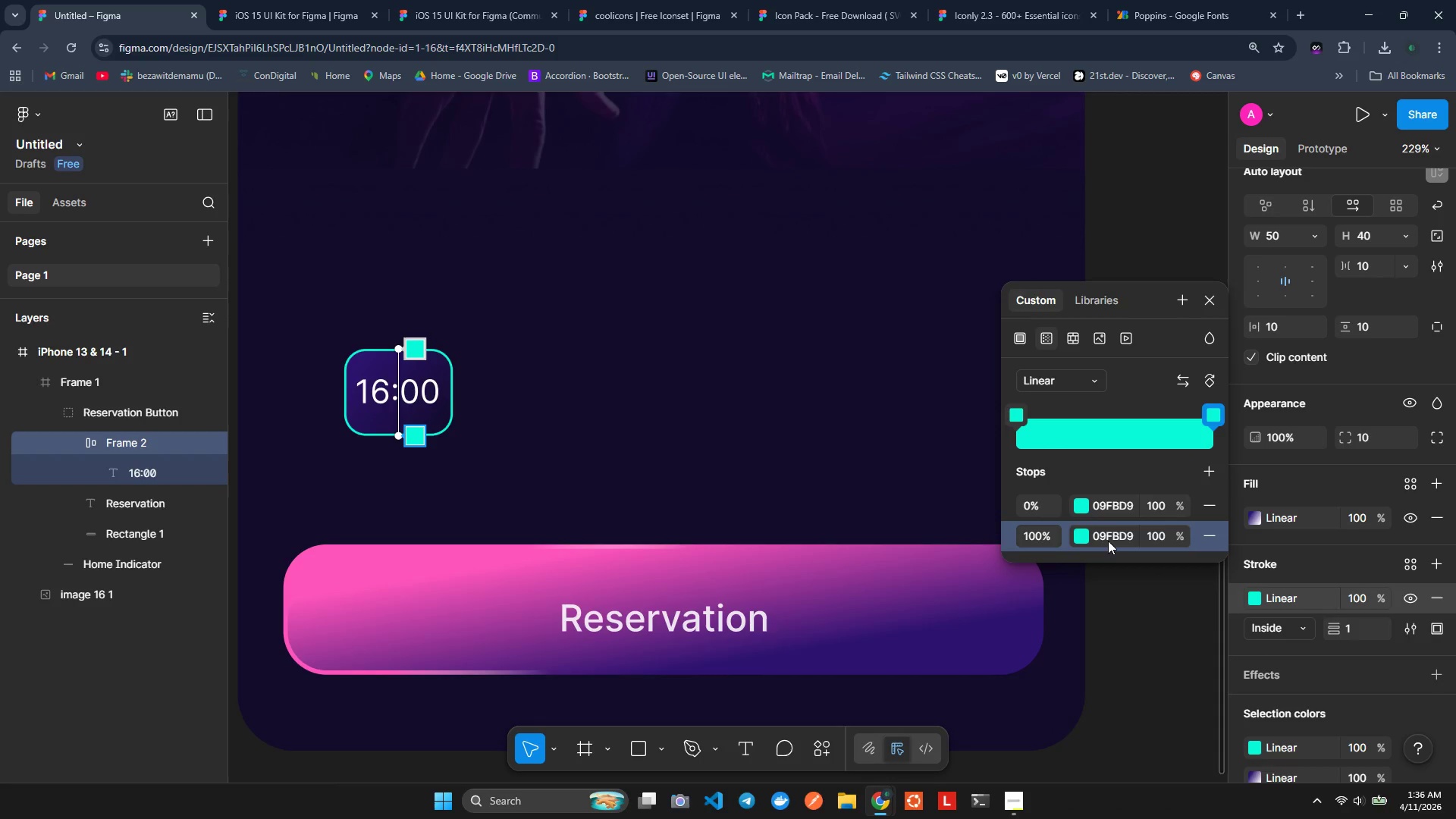 
key(Control+A)
 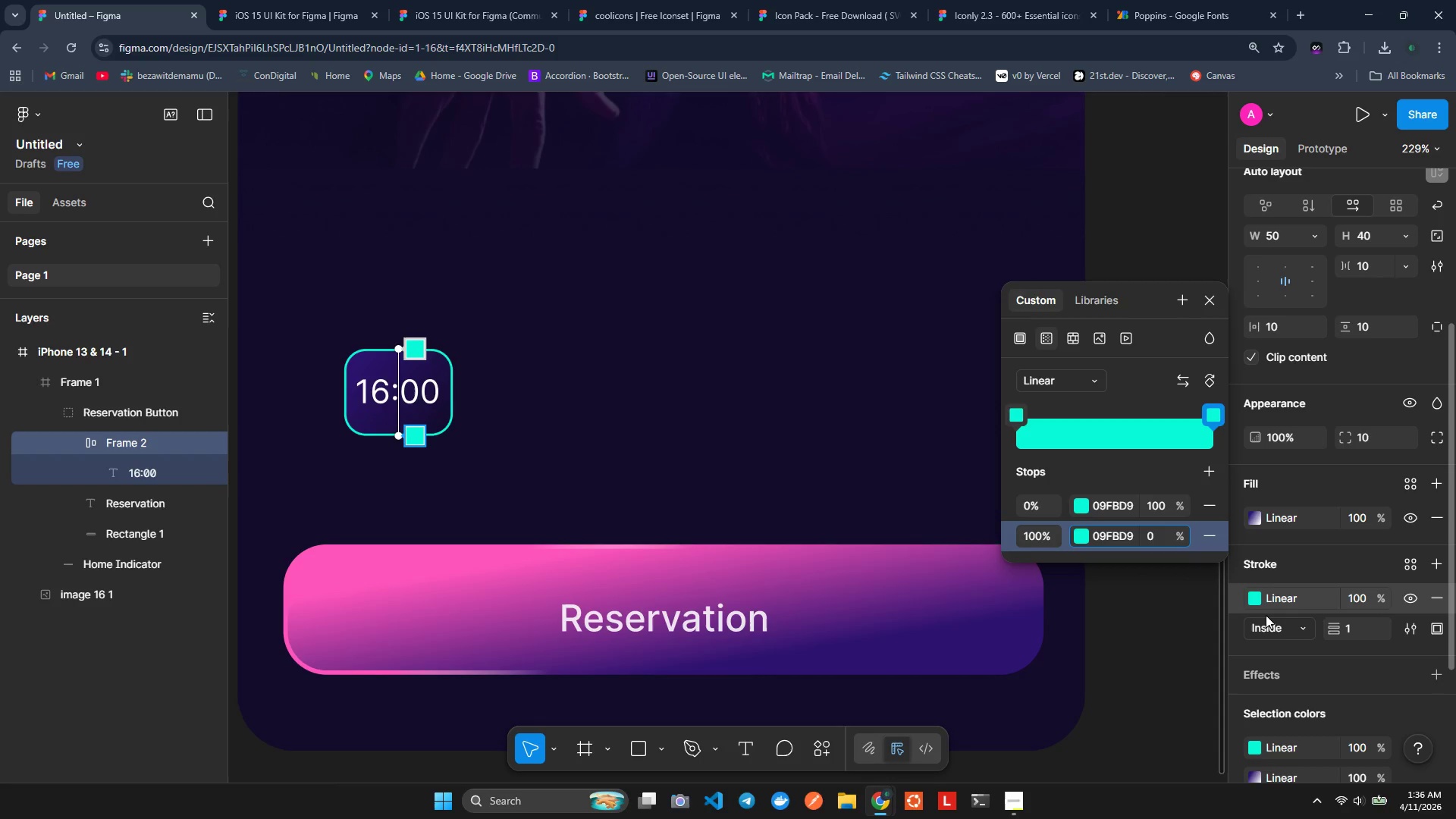 
key(Enter)
 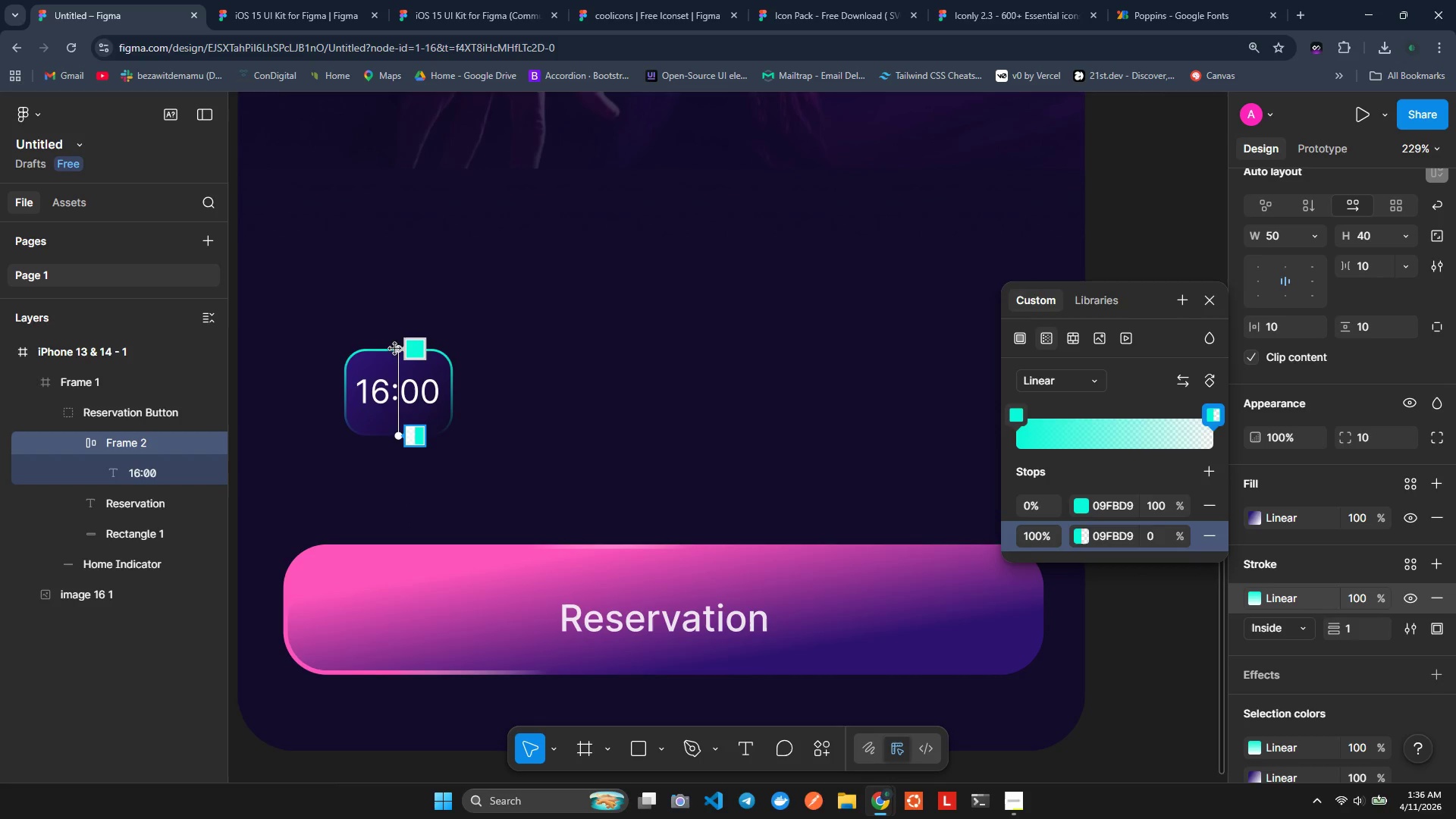 
left_click_drag(start_coordinate=[398, 350], to_coordinate=[353, 361])
 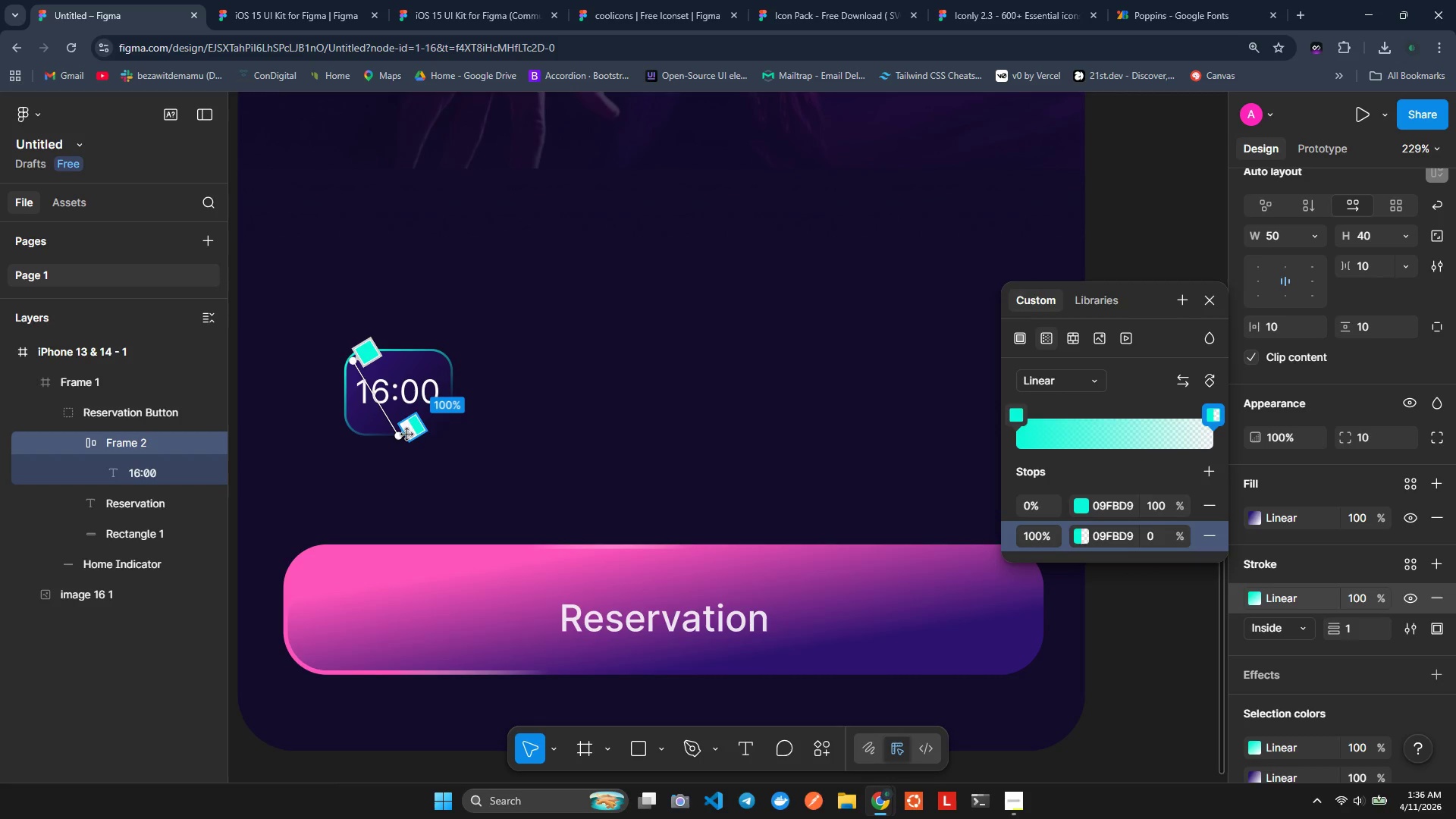 
left_click_drag(start_coordinate=[404, 435], to_coordinate=[442, 435])
 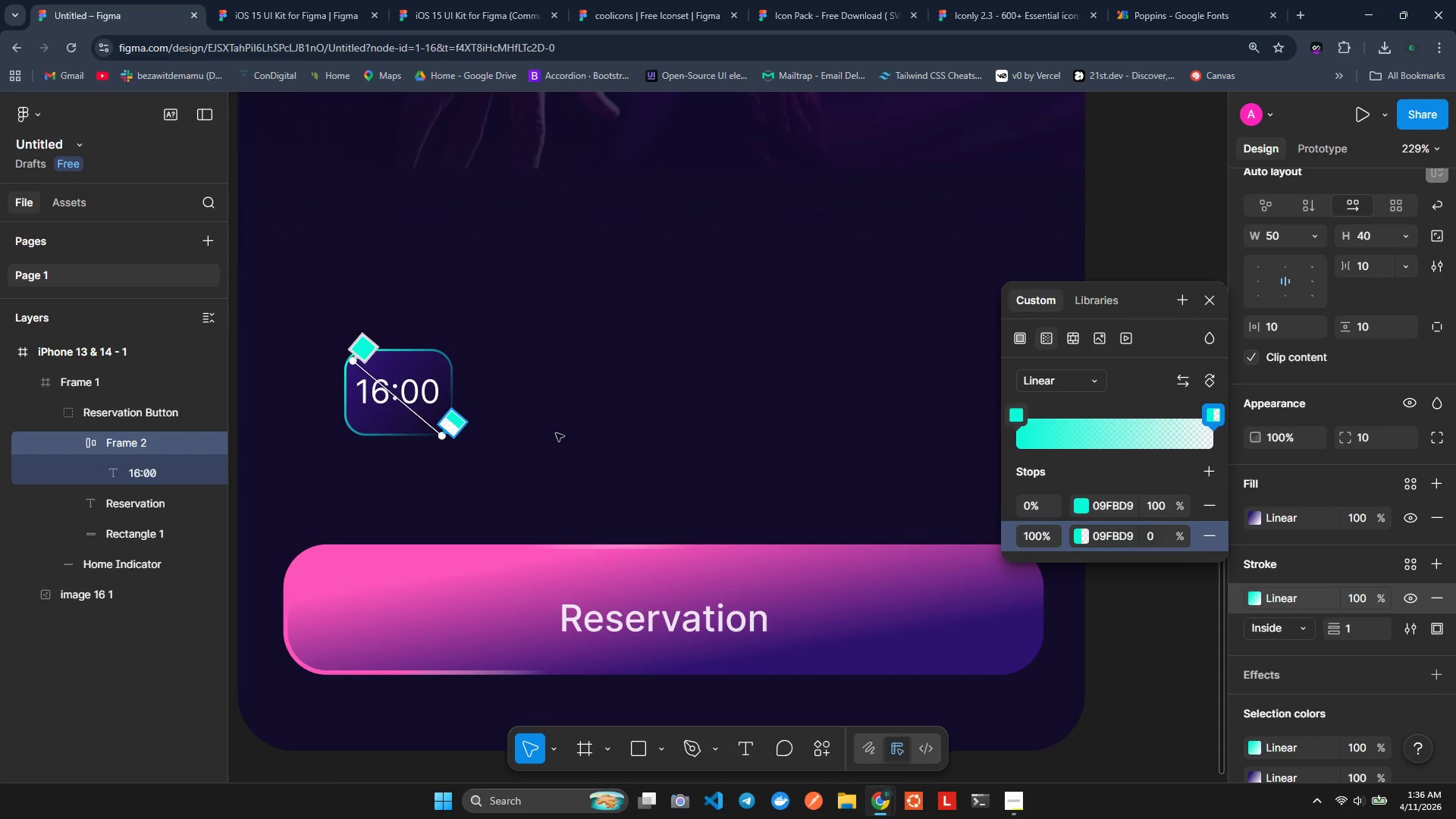 
left_click([557, 431])
 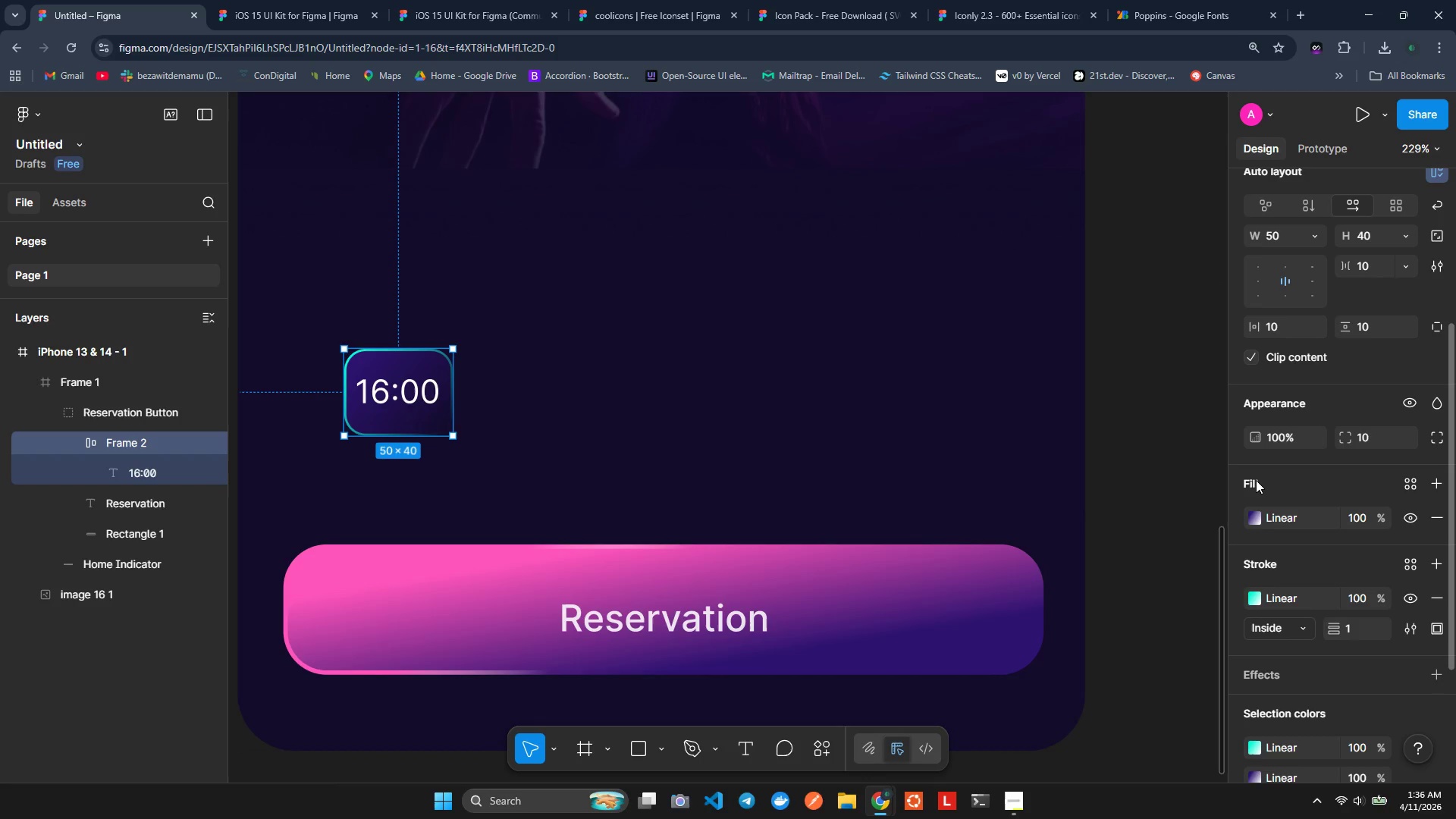 
wait(19.41)
 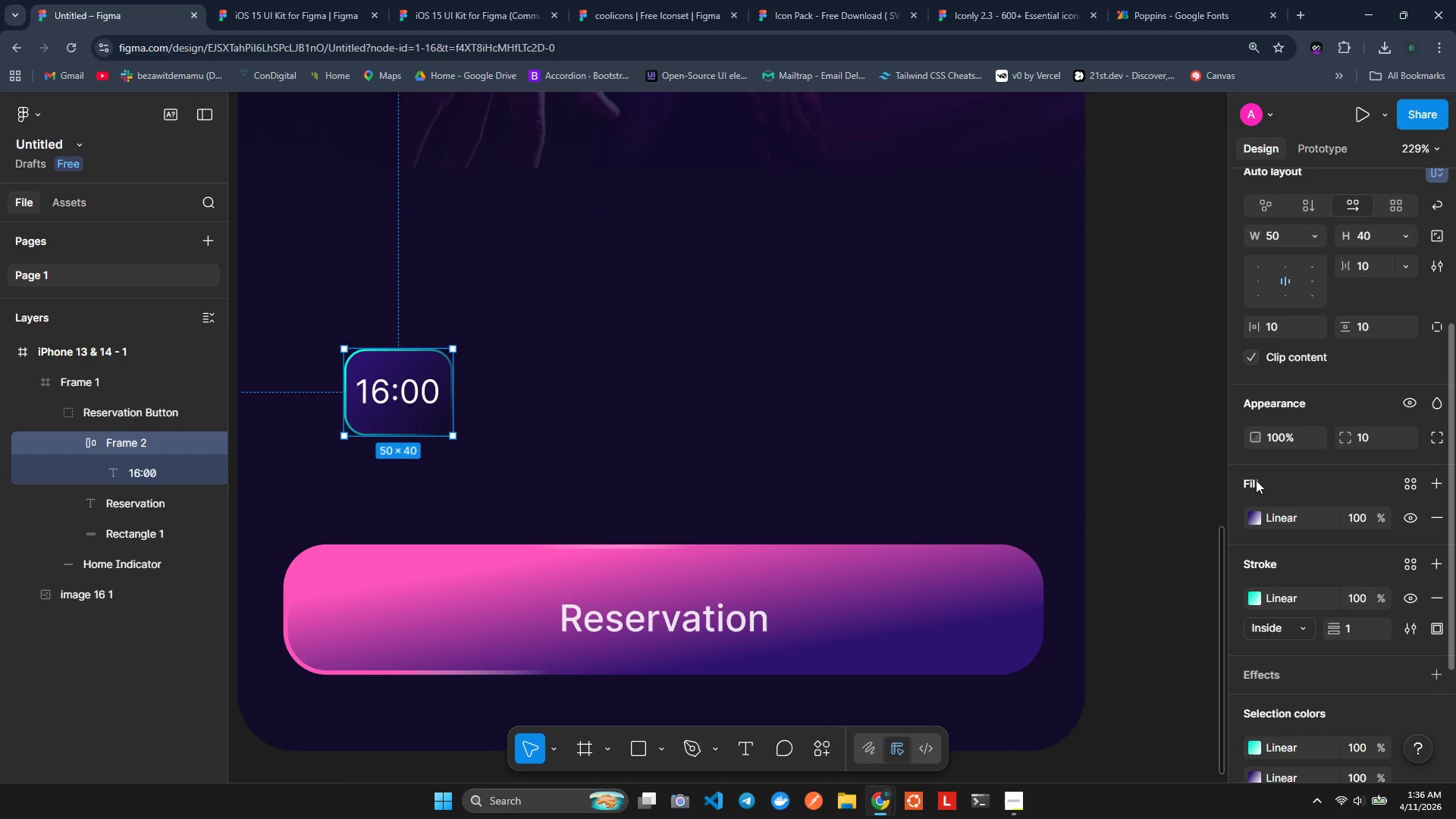 
left_click([391, 403])
 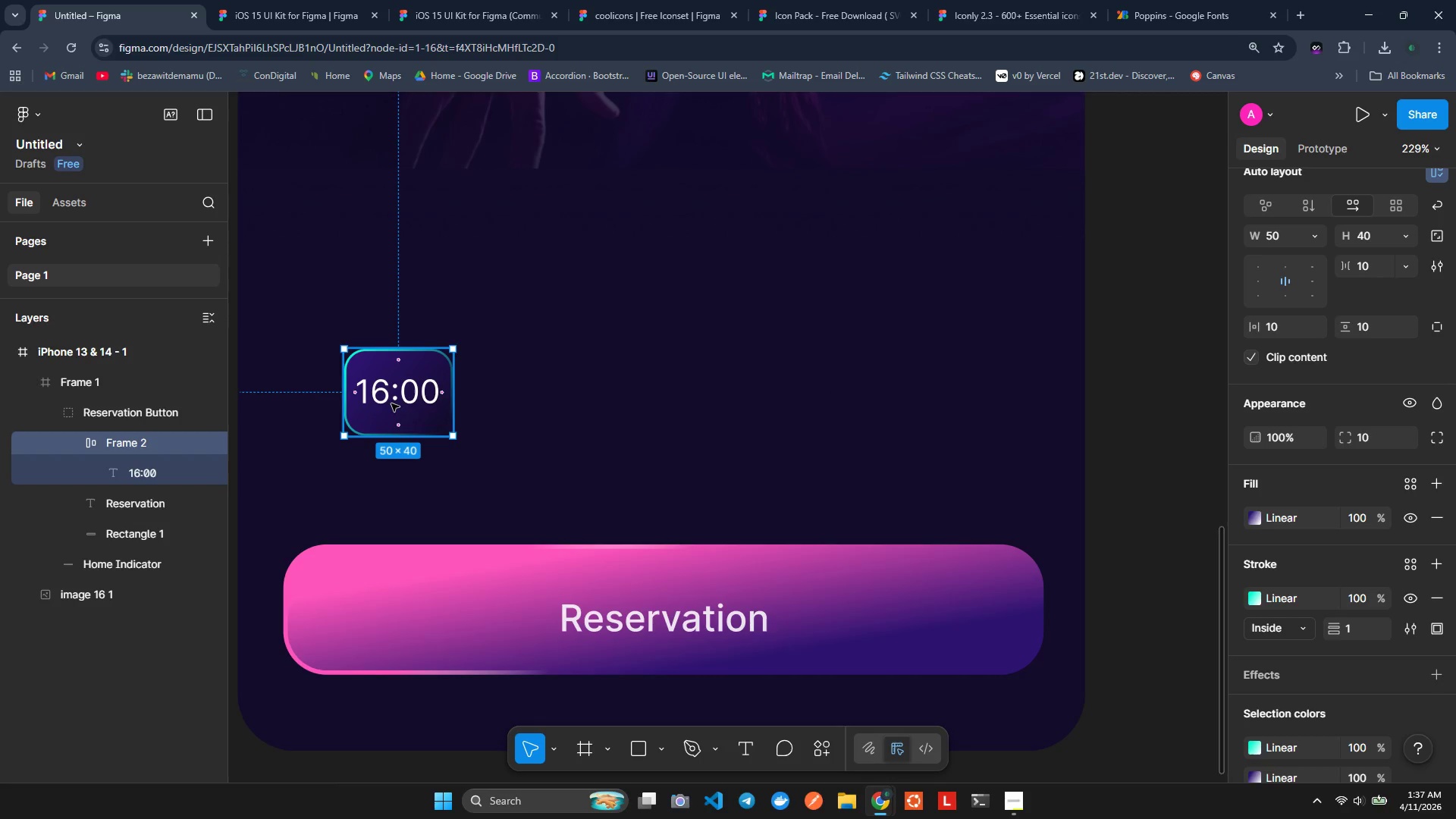 
key(Control+C)
 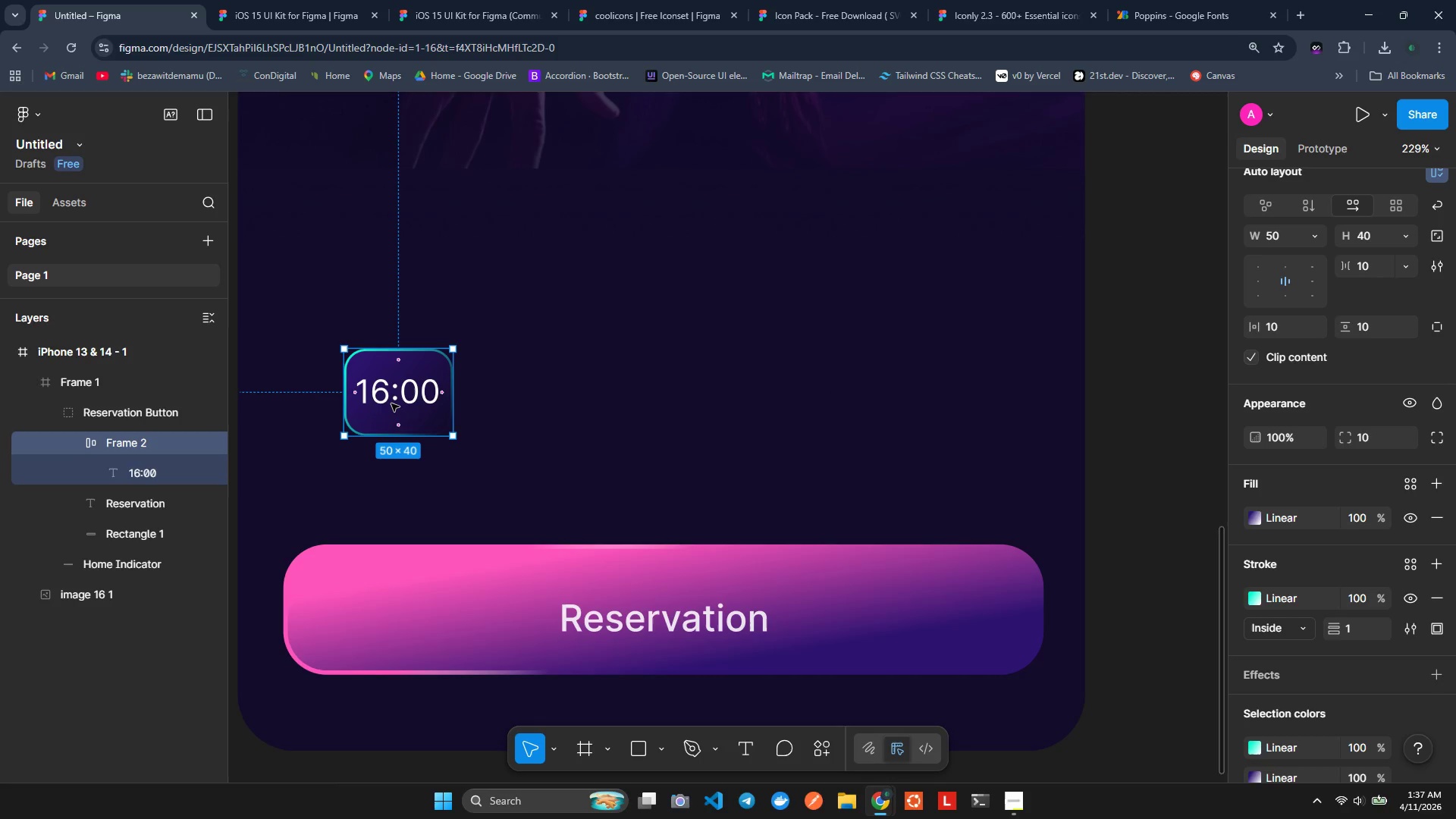 
key(Control+C)
 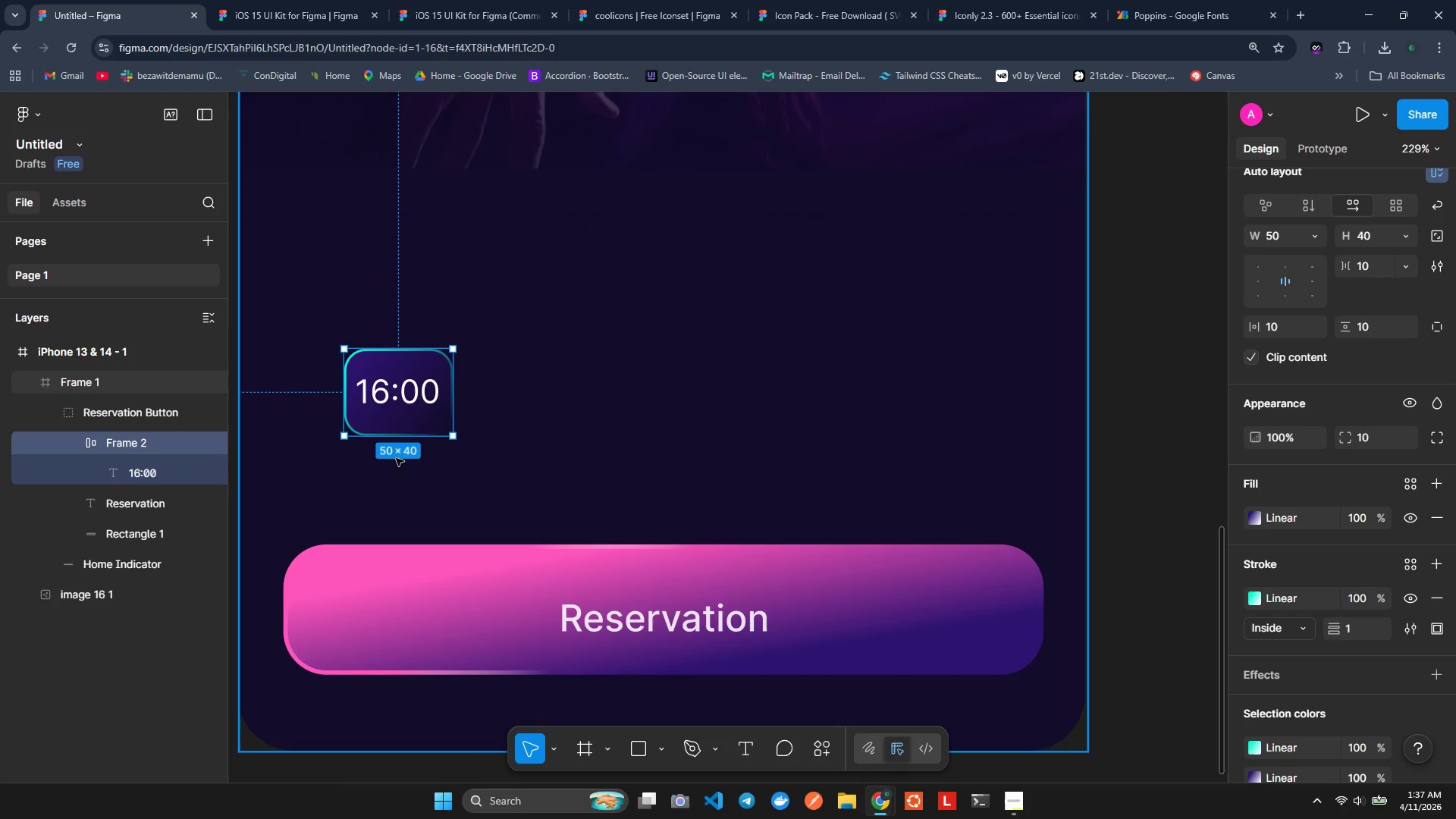 
left_click_drag(start_coordinate=[397, 421], to_coordinate=[502, 417])
 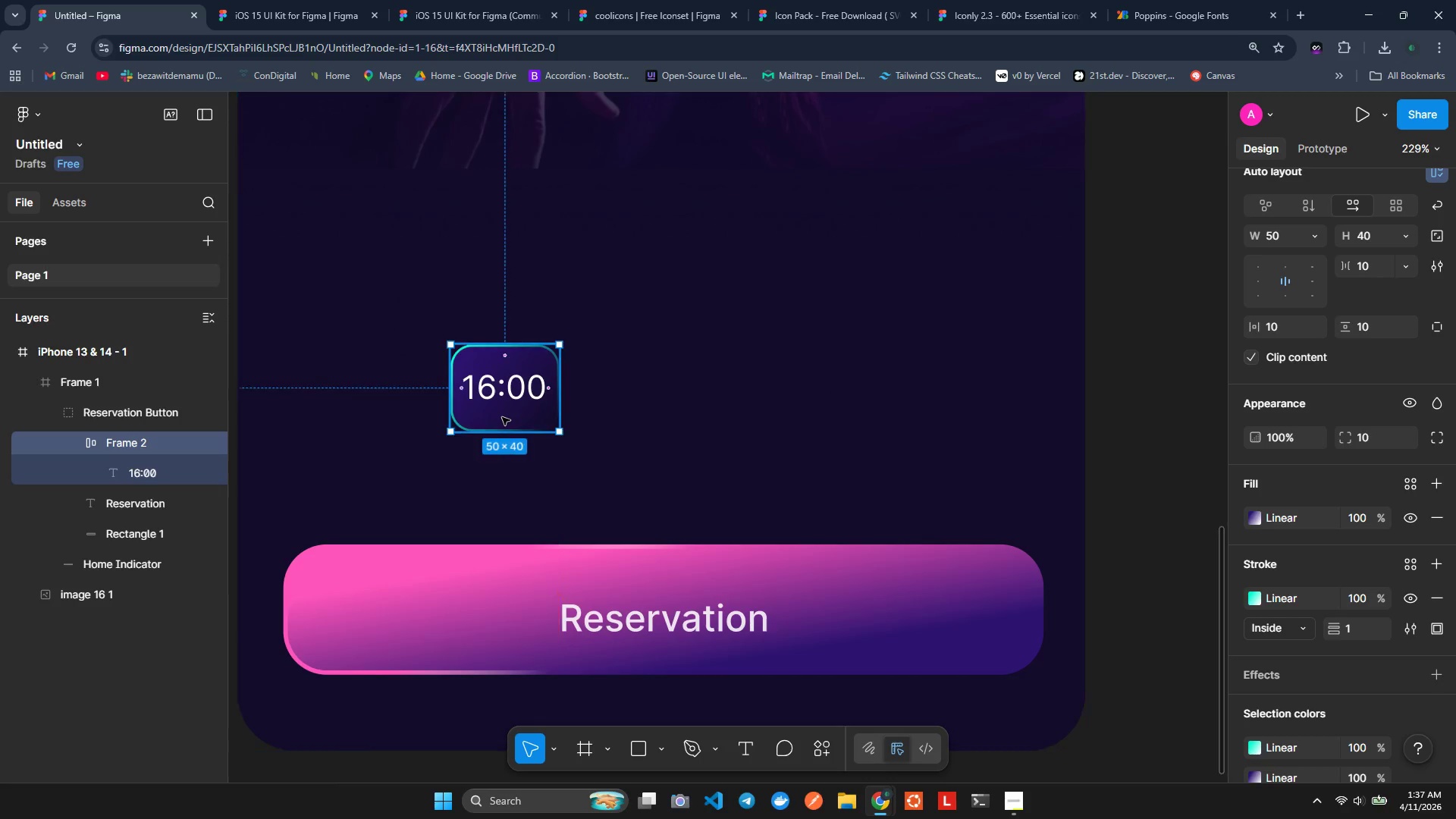 
key(Control+Z)
 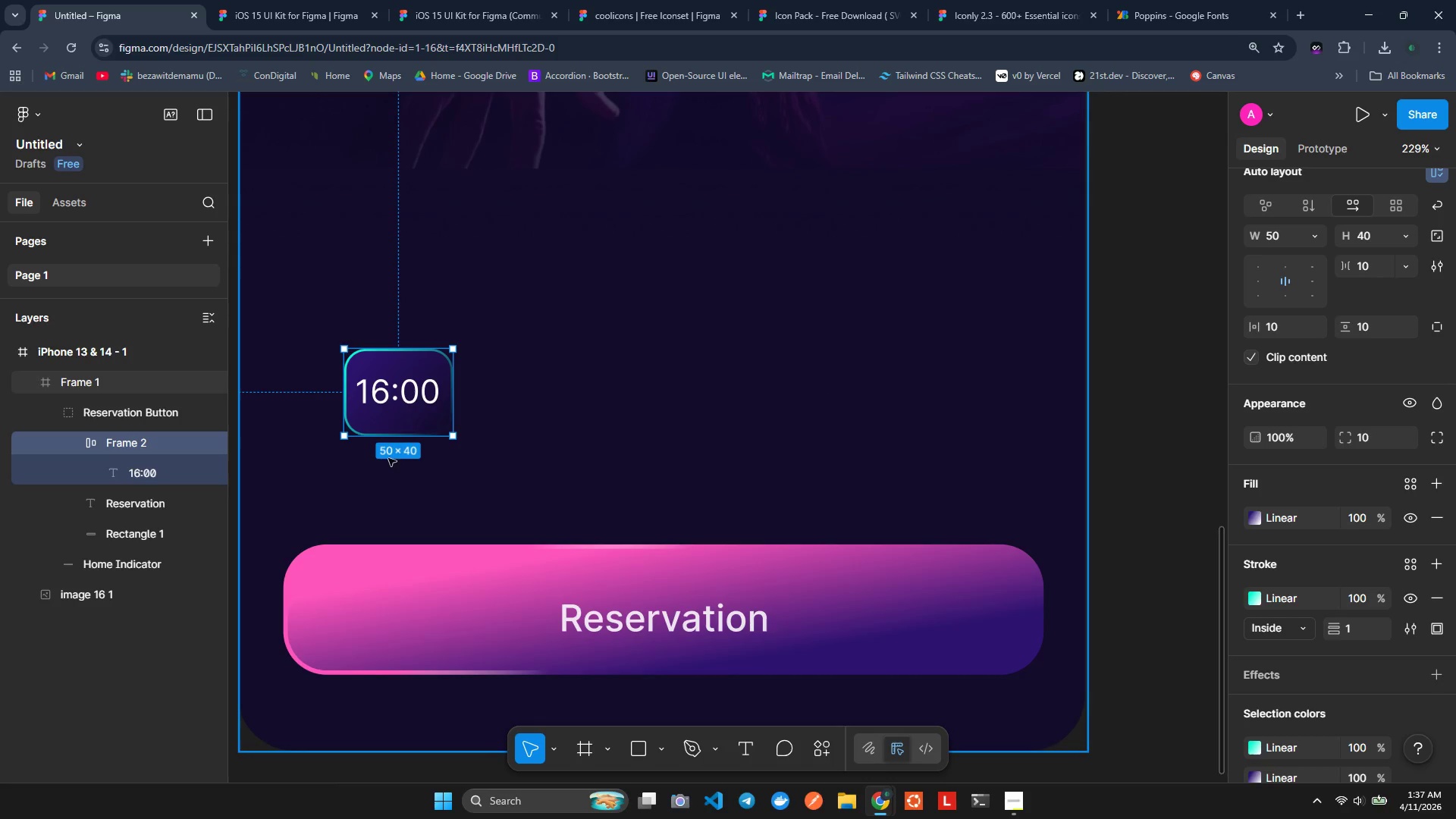 
left_click([381, 410])
 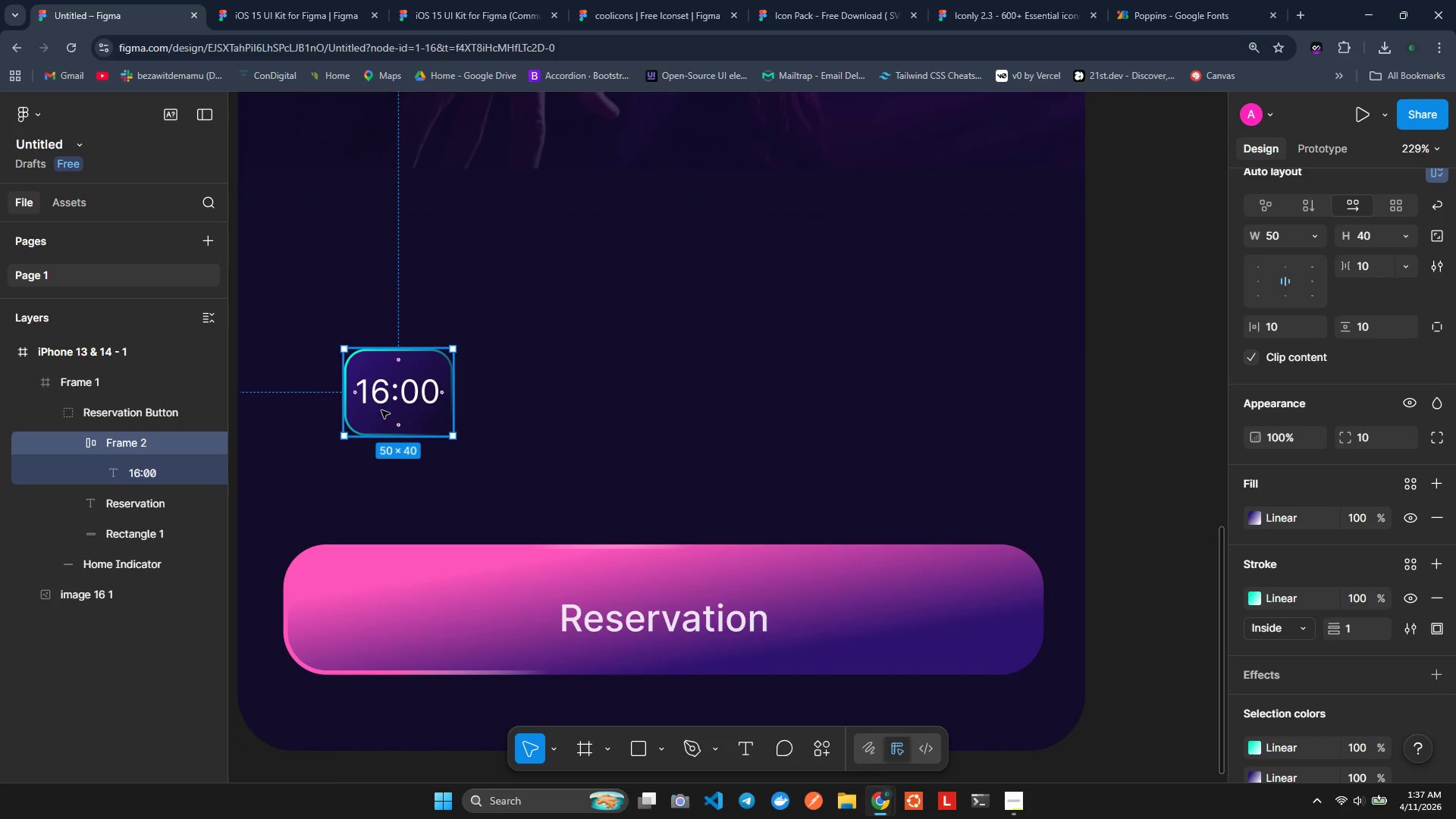 
key(Control+C)
 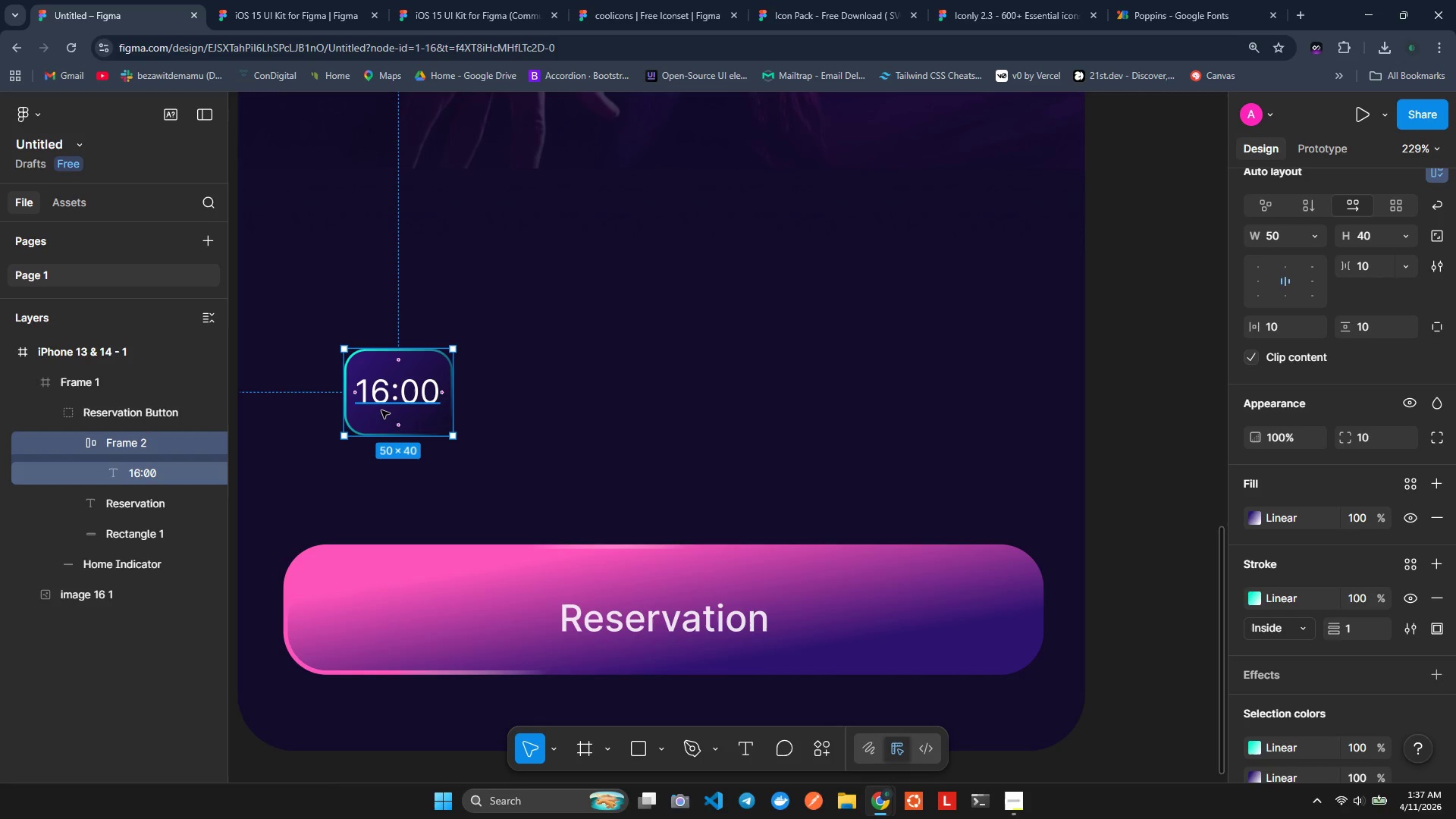 
key(Control+V)
 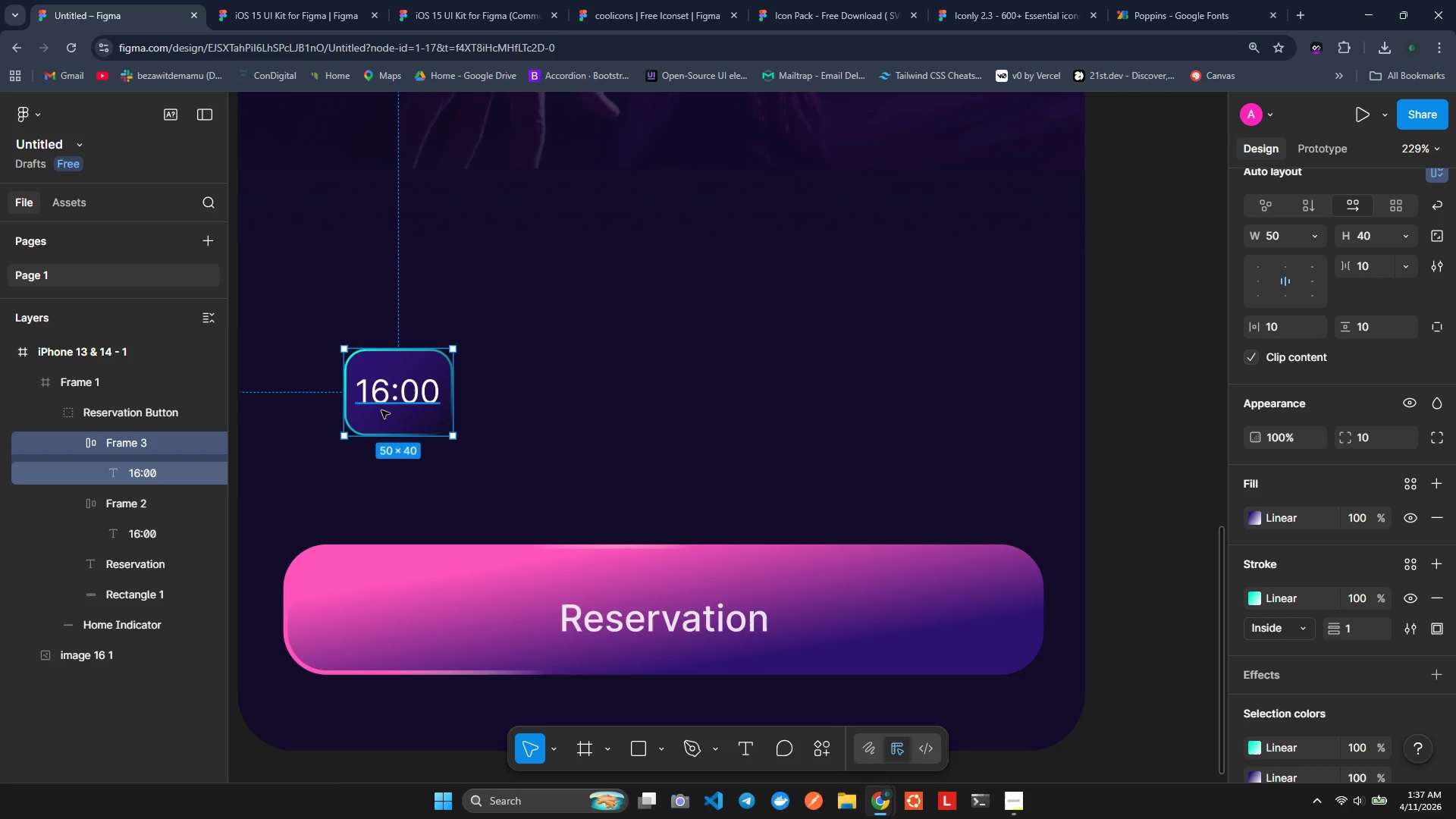 
key(Control+V)
 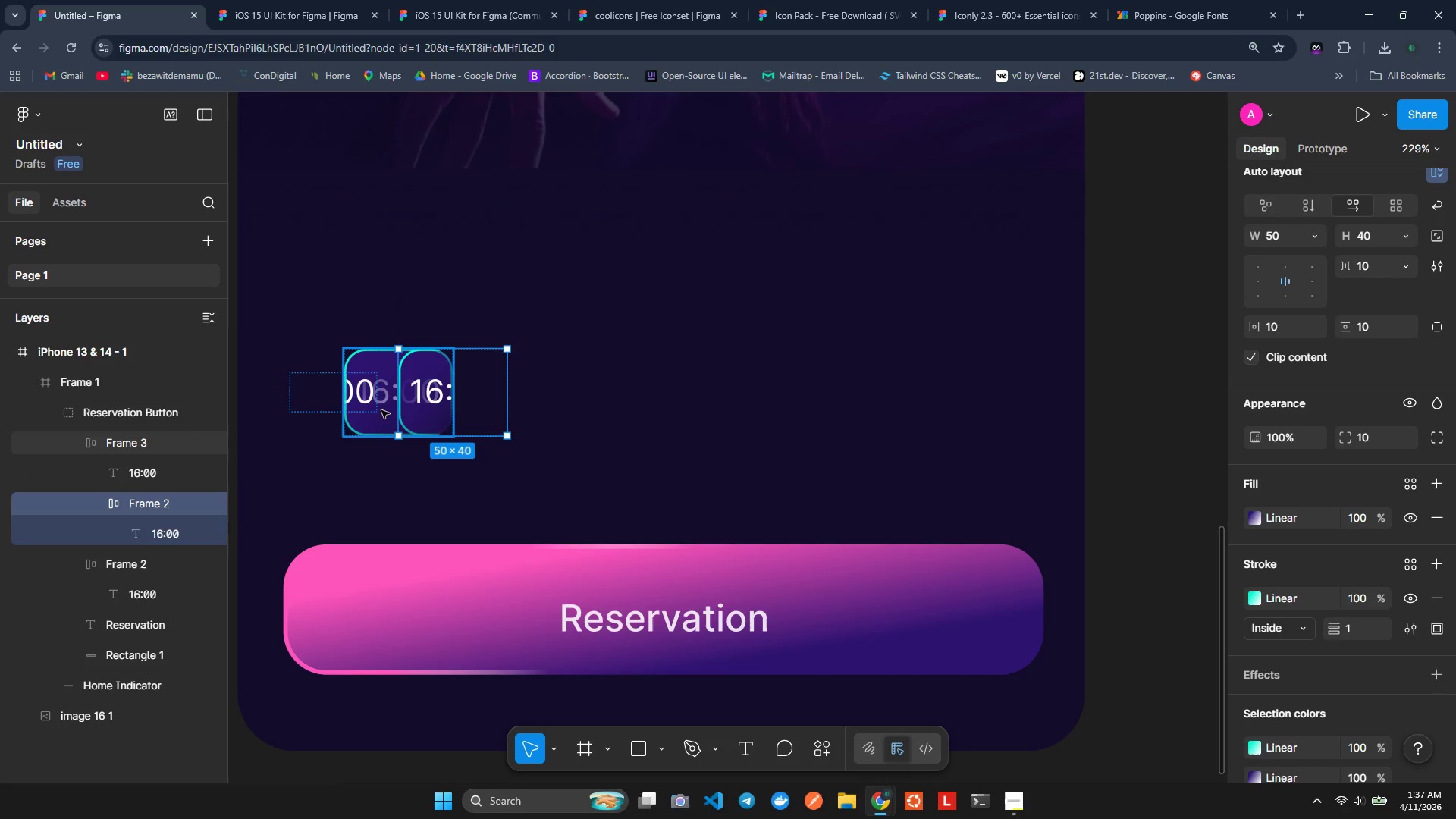 
key(Control+V)
 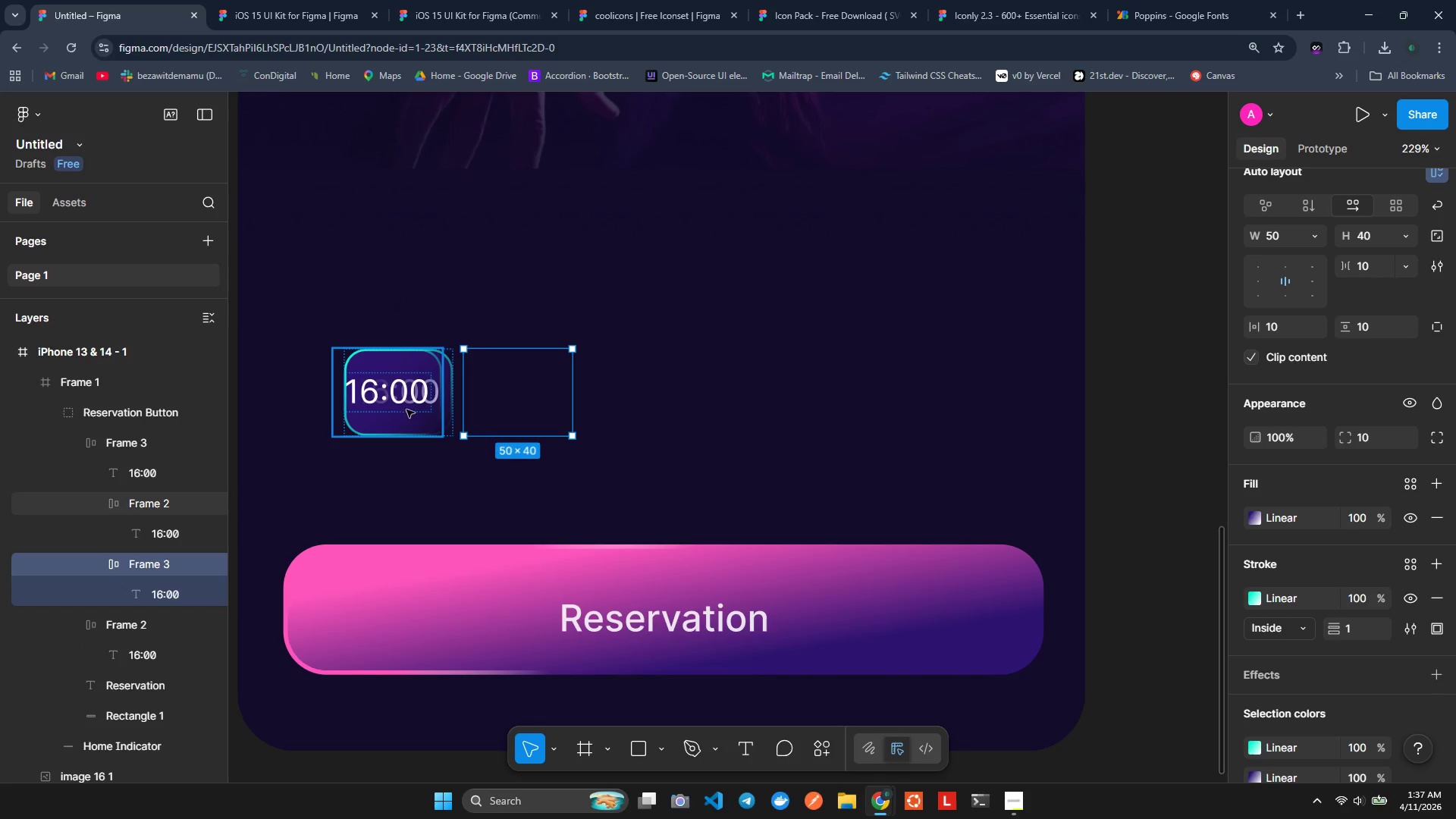 
key(Control+Z)
 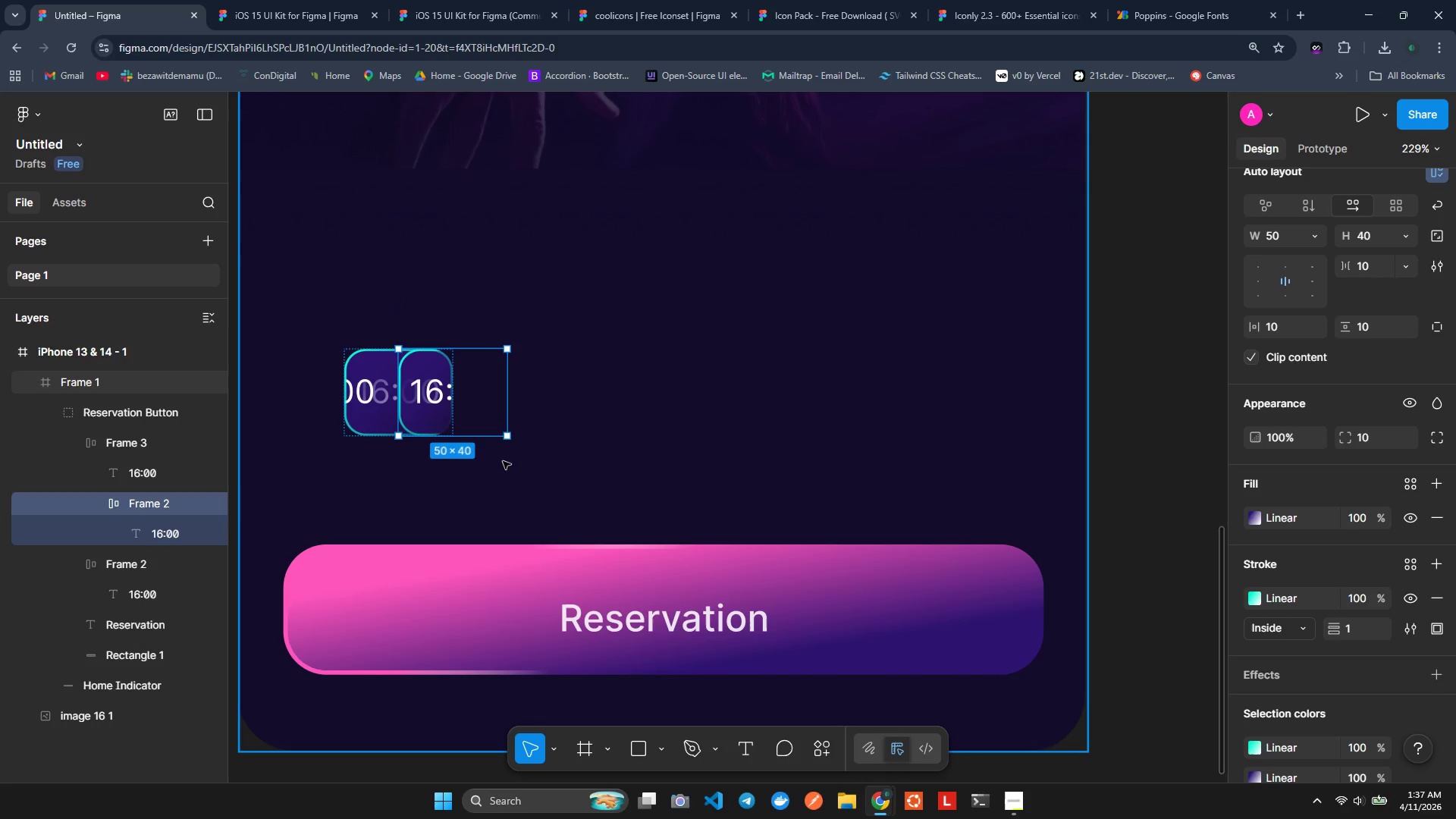 
key(Control+Z)
 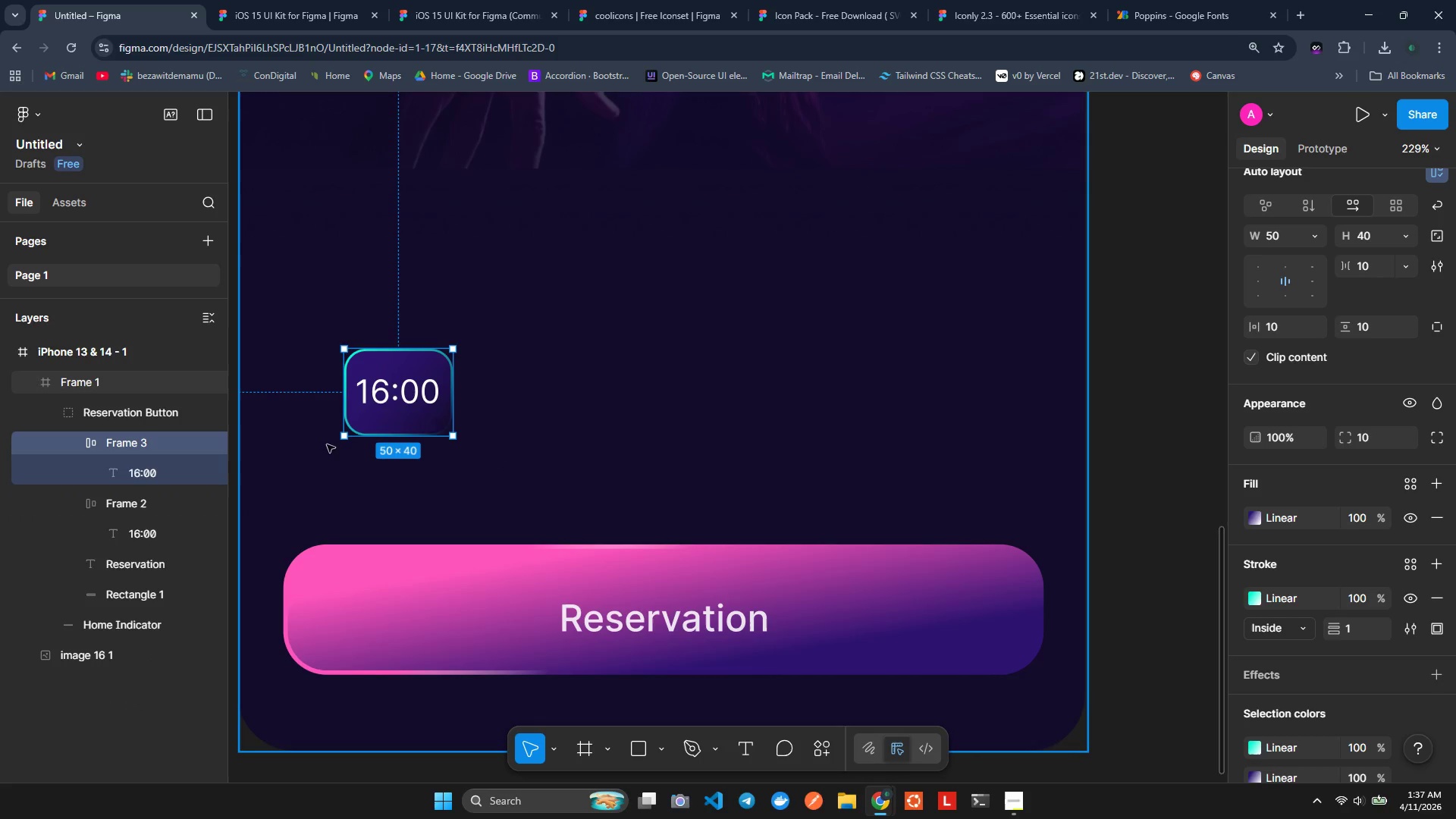 
left_click([328, 467])
 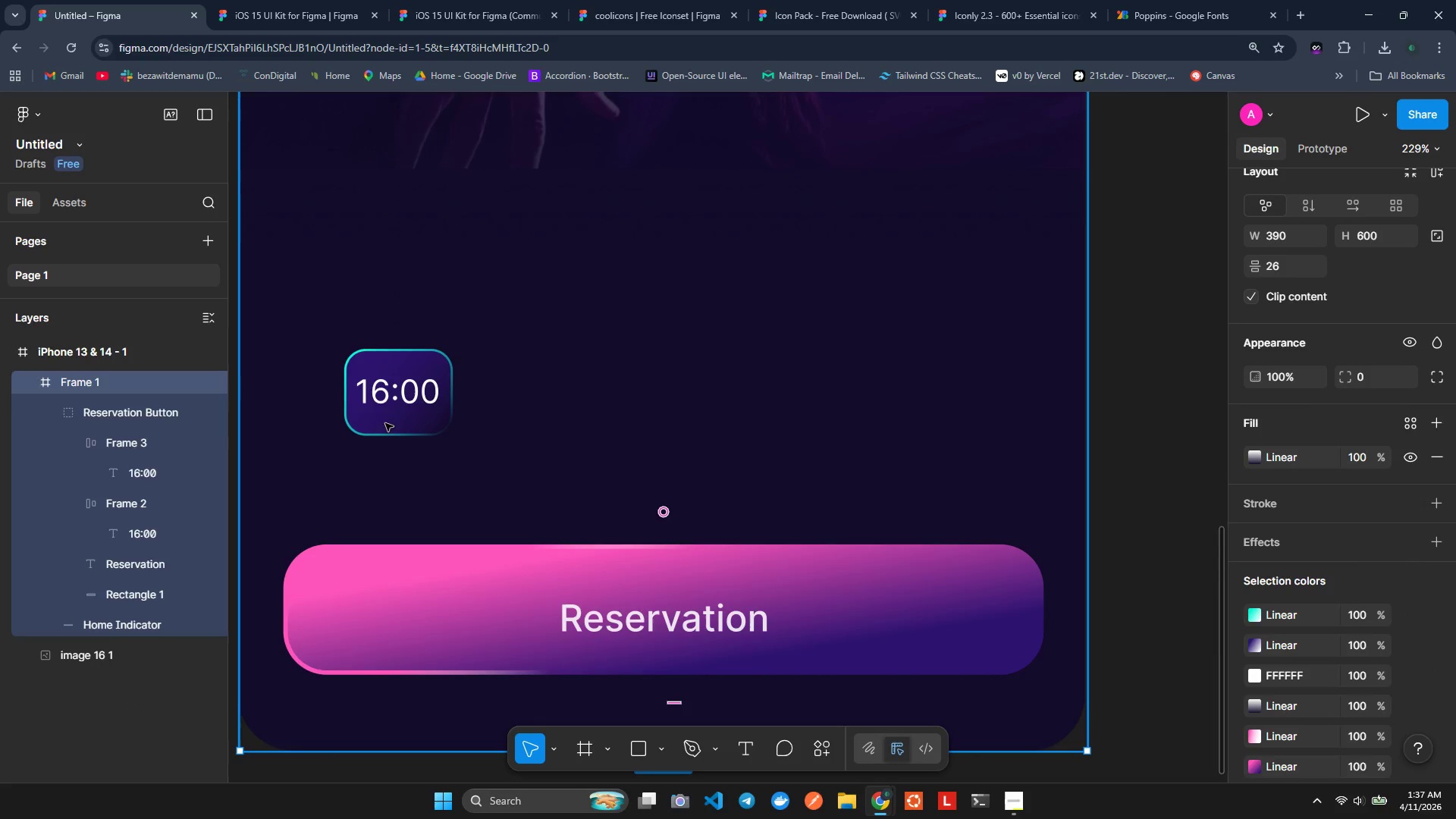 
left_click([390, 414])
 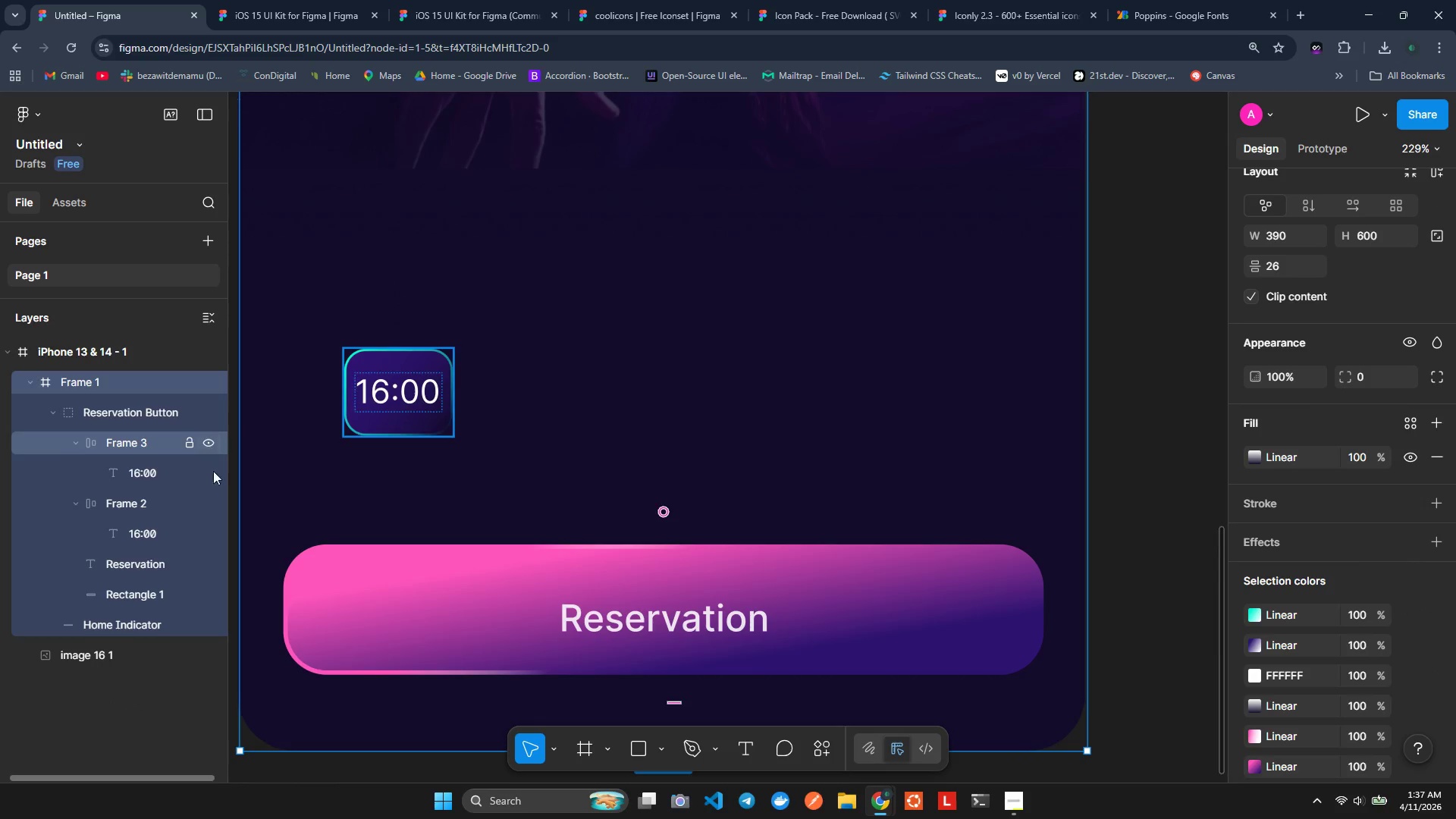 
left_click([377, 497])
 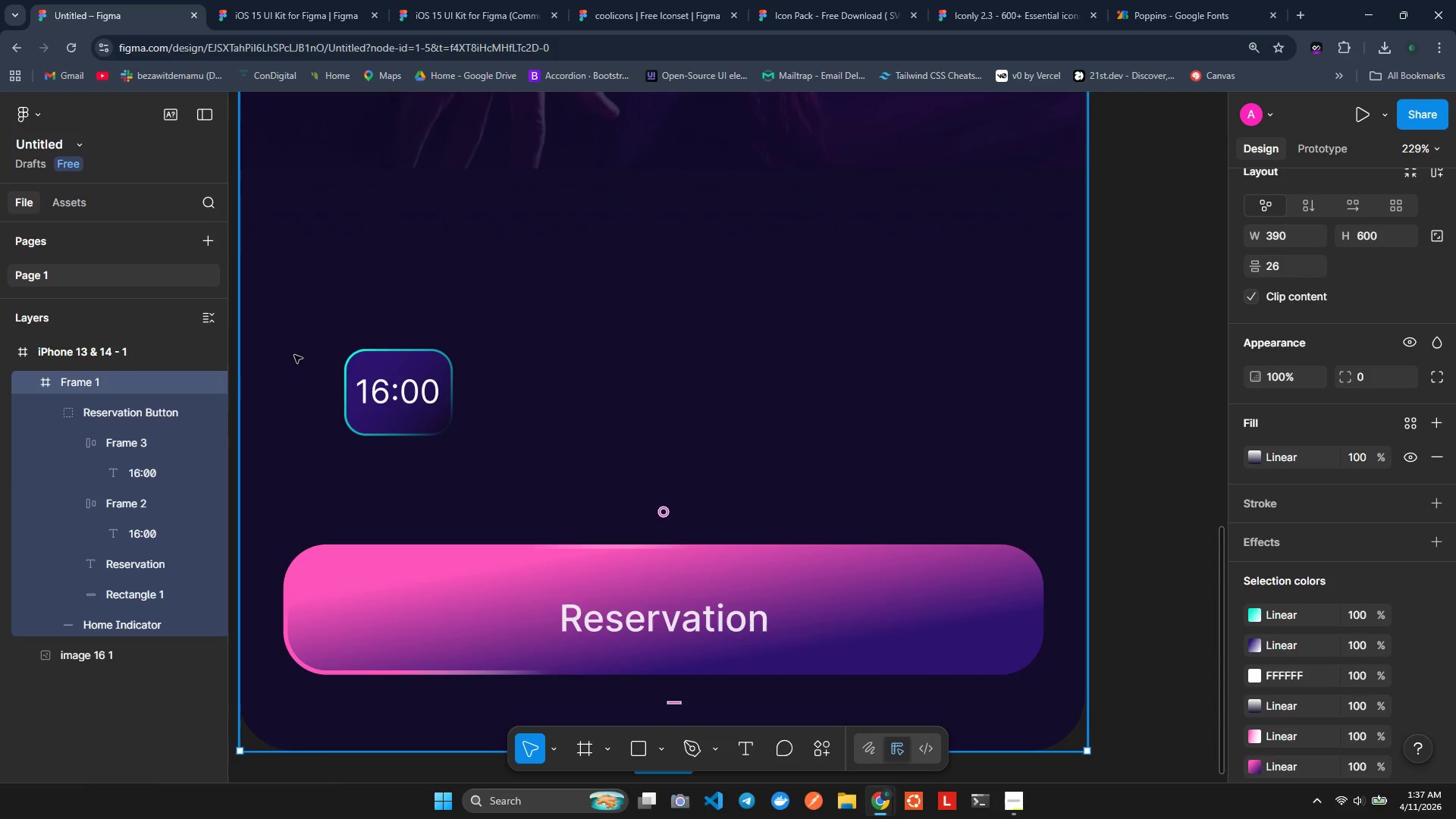 
left_click([293, 355])
 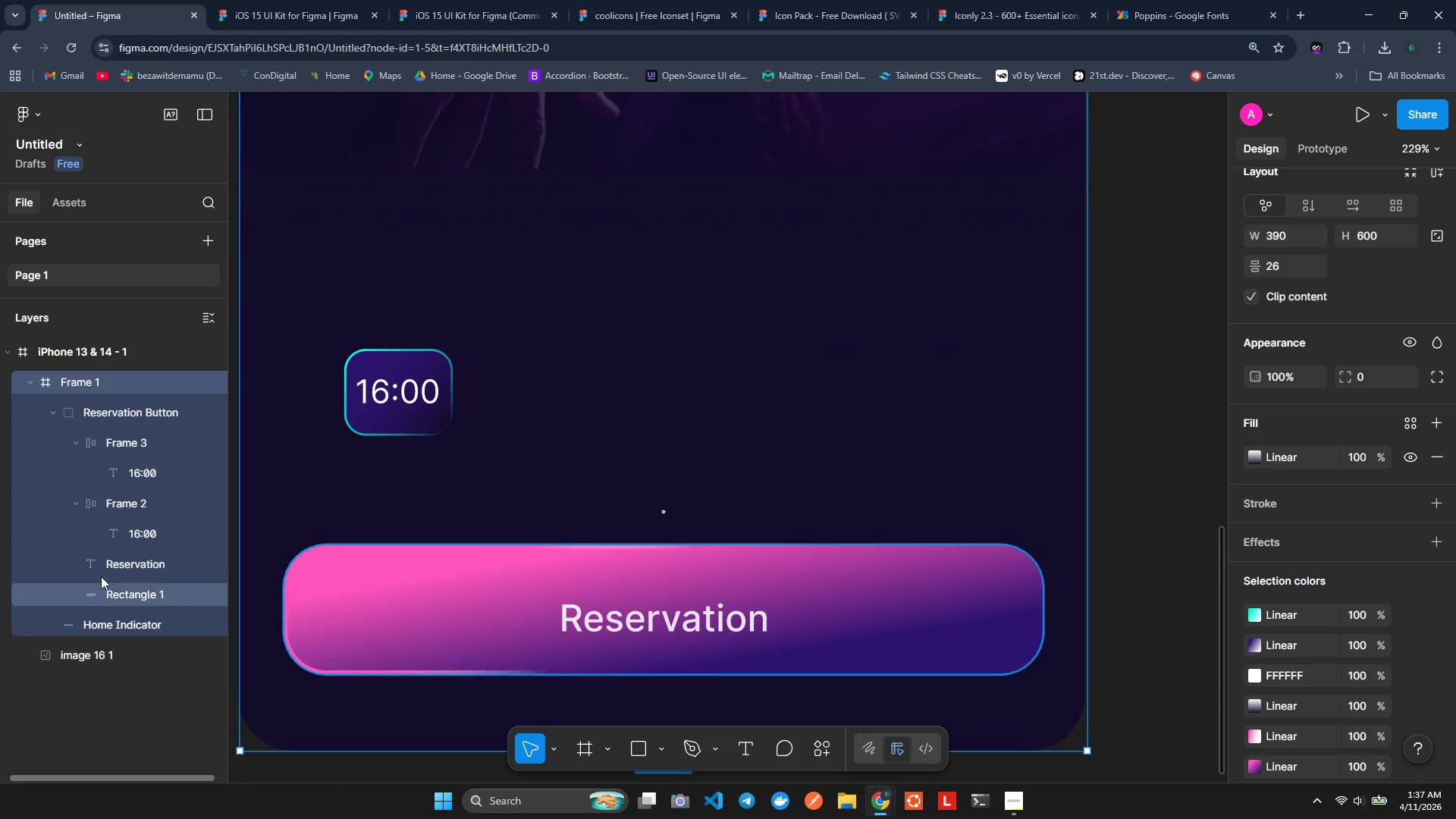 
left_click([105, 448])
 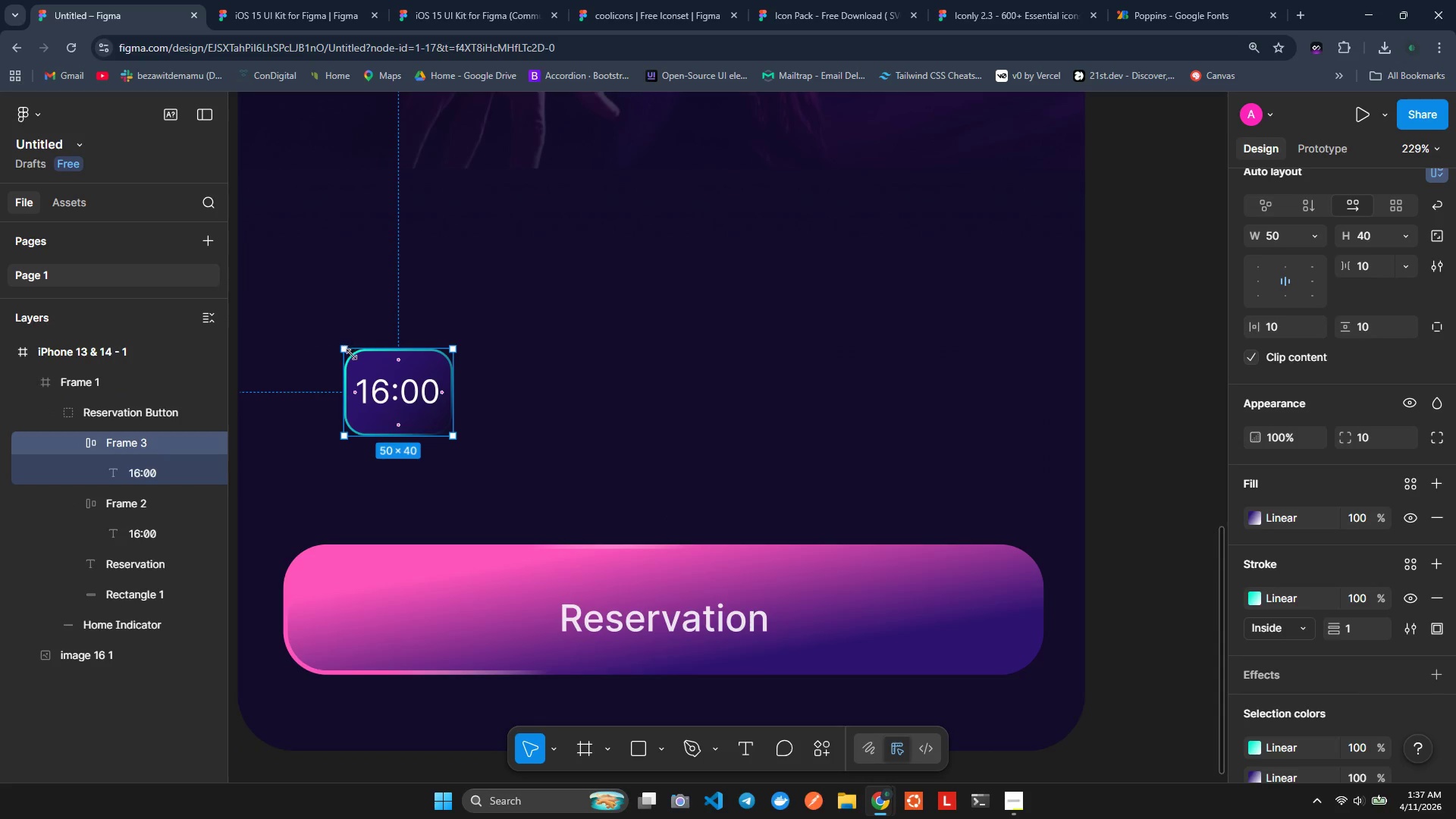 
left_click([356, 361])
 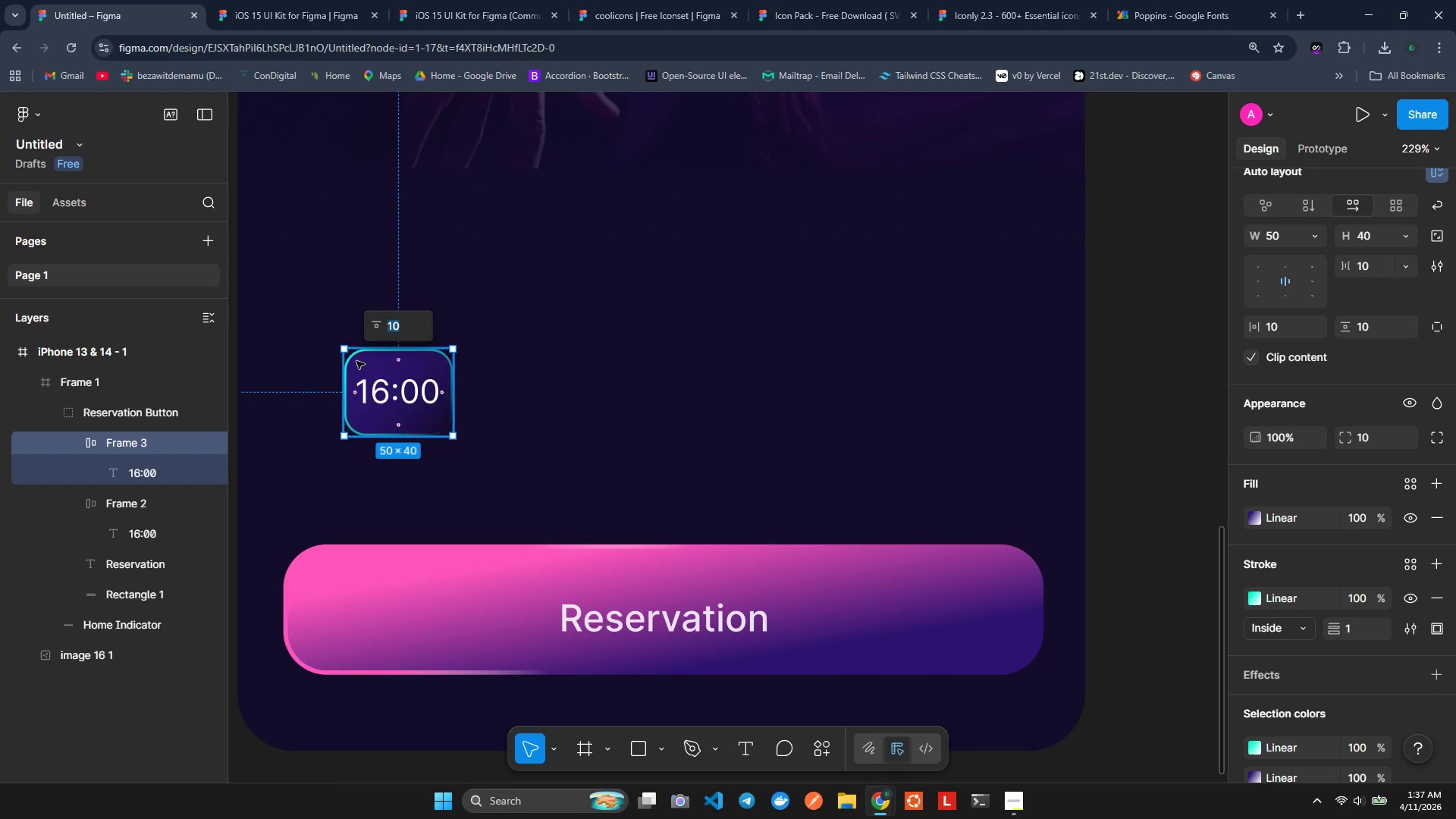 
left_click([356, 361])
 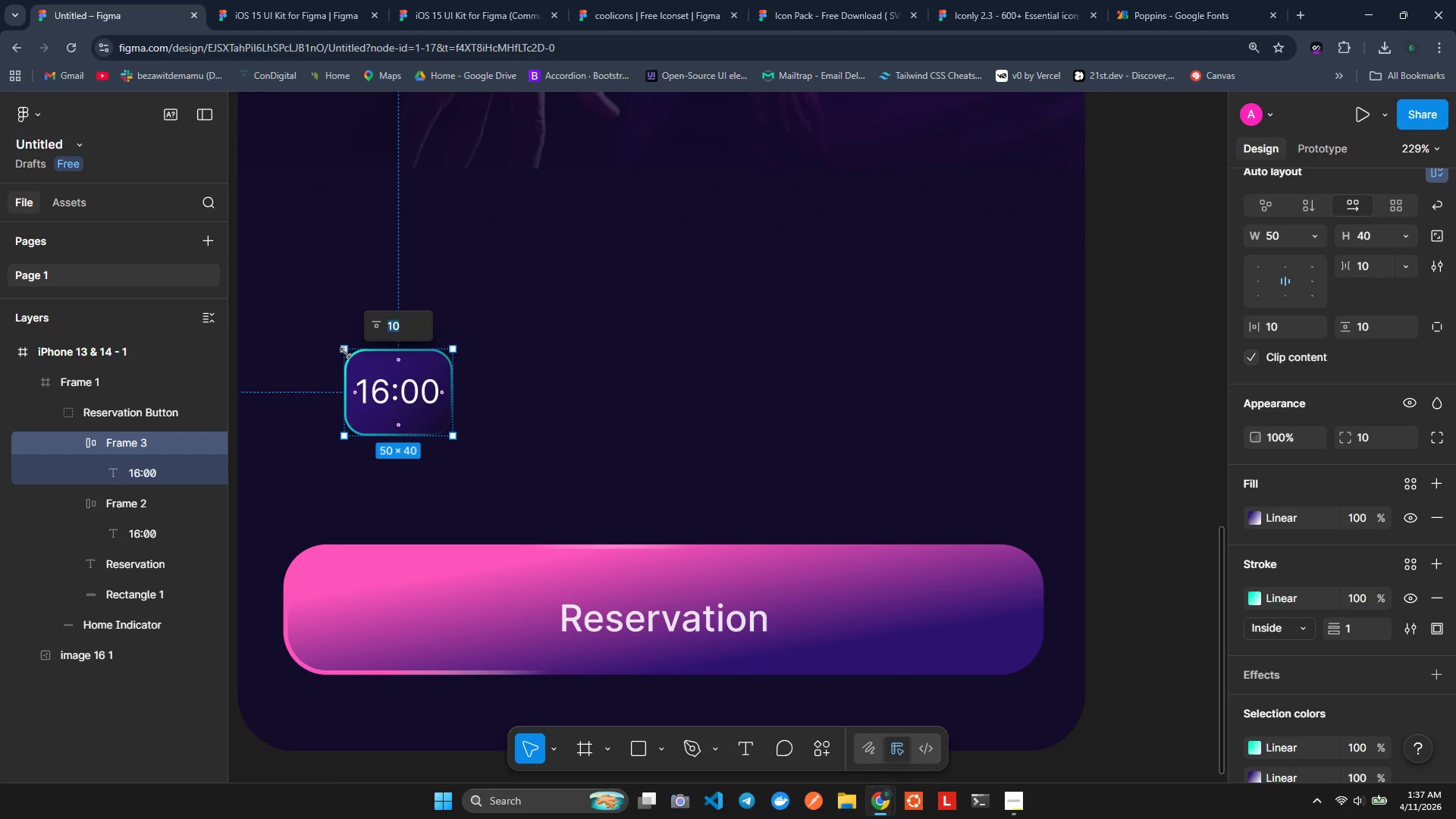 
scroll: coordinate [1298, 556], scroll_direction: down, amount: 5.0
 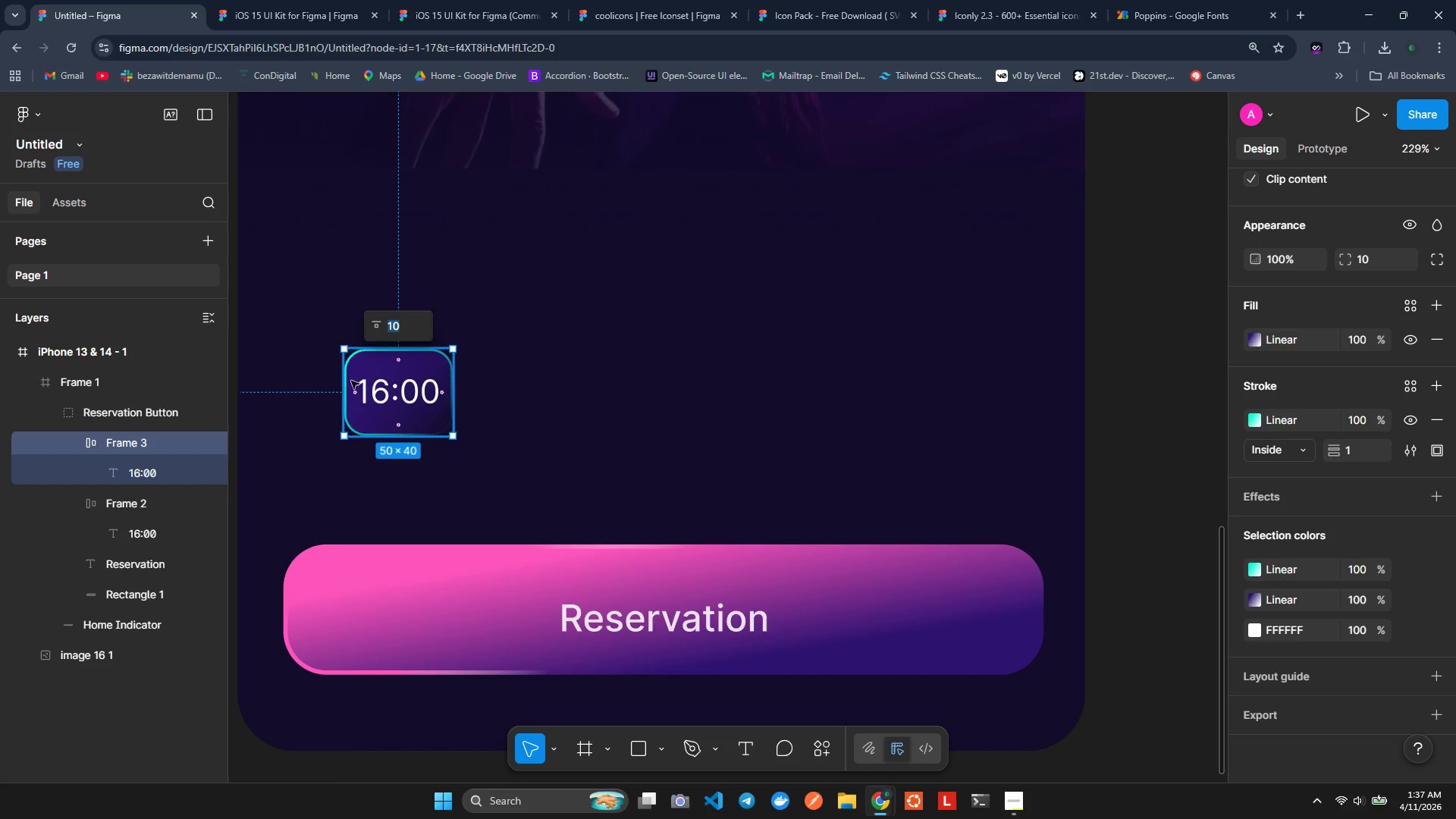 
left_click([360, 362])
 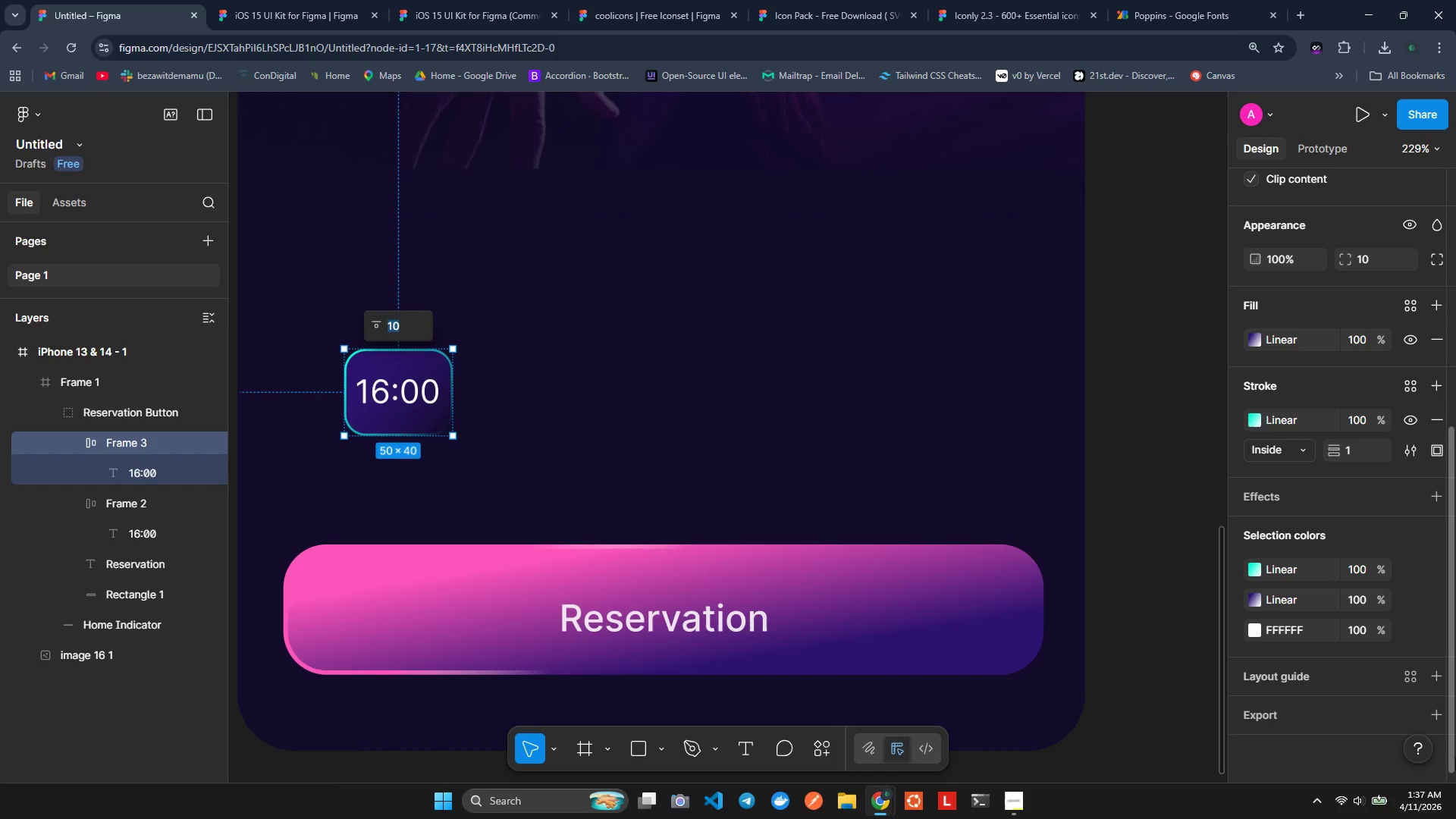 
scroll: coordinate [1366, 776], scroll_direction: down, amount: 1.0
 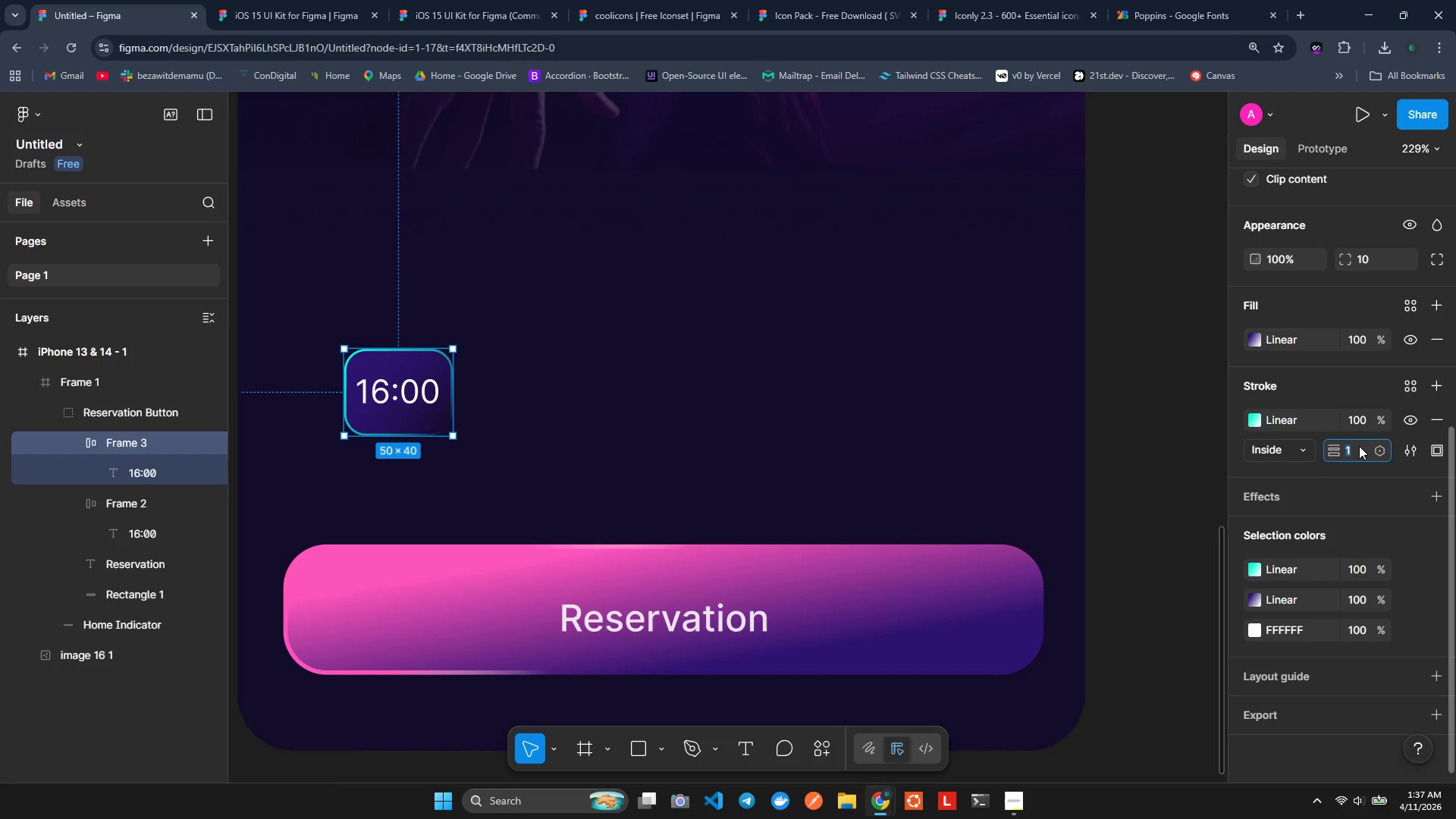 
key(2)
 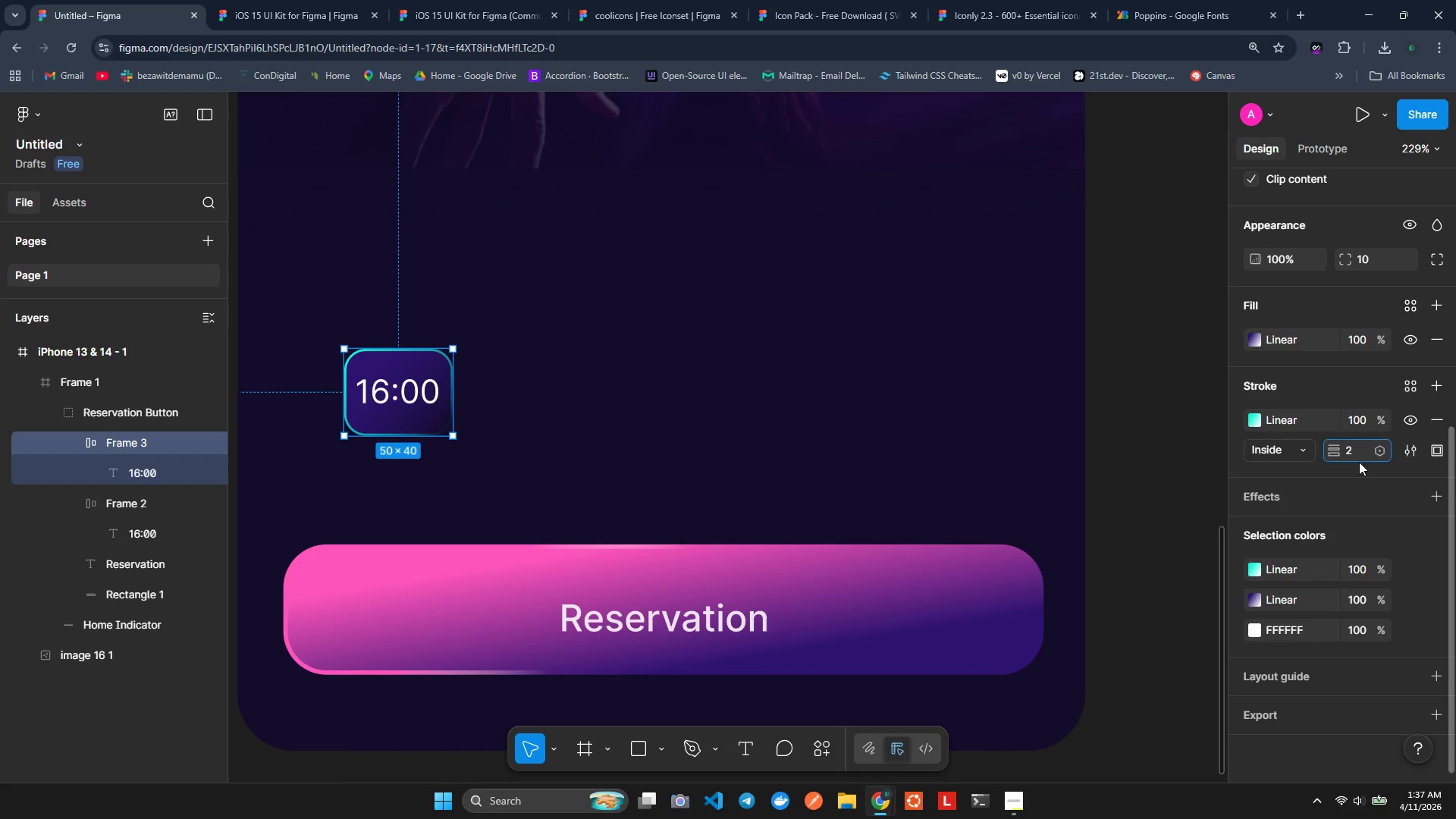 
key(Enter)
 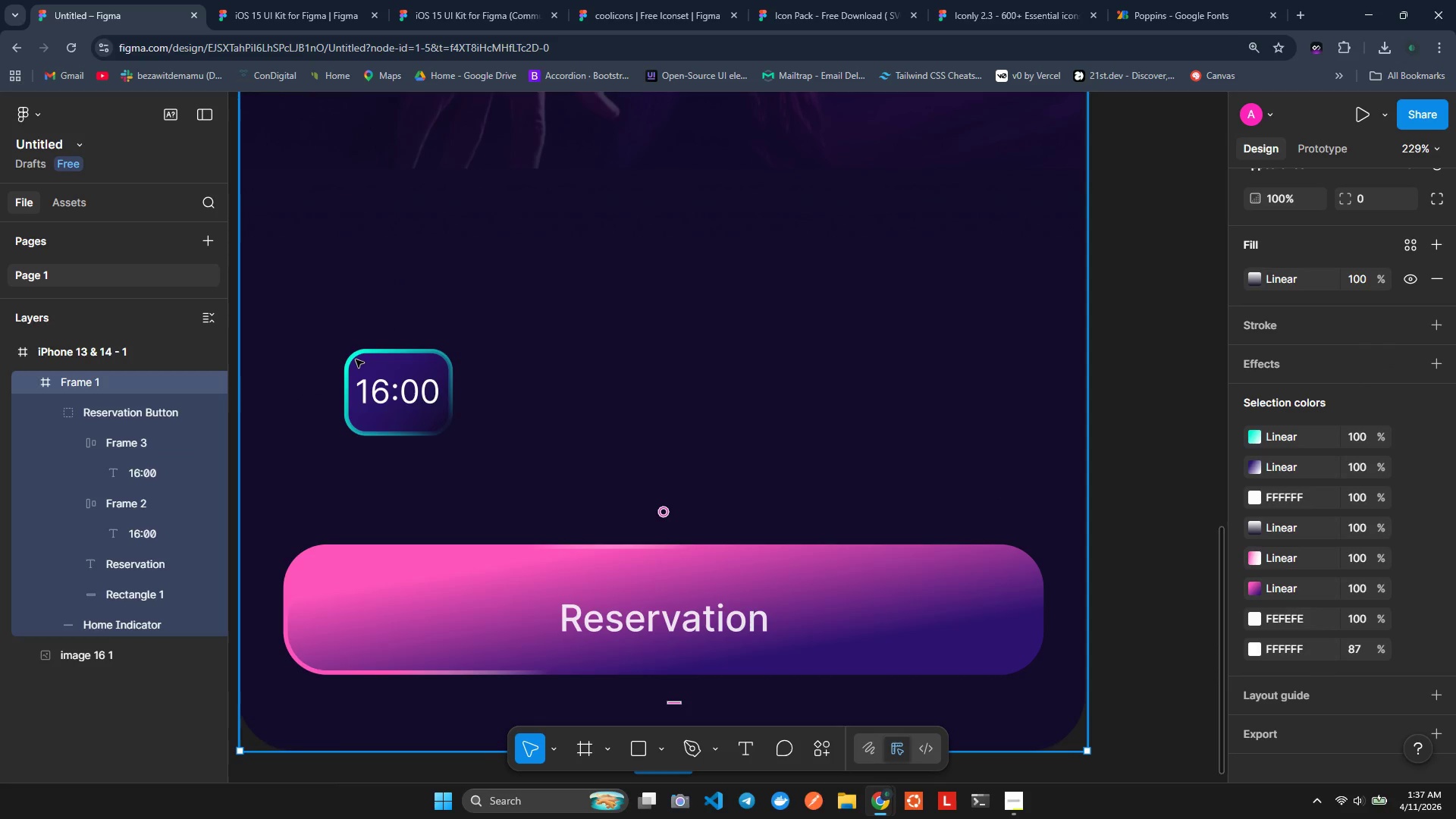 
left_click([362, 391])
 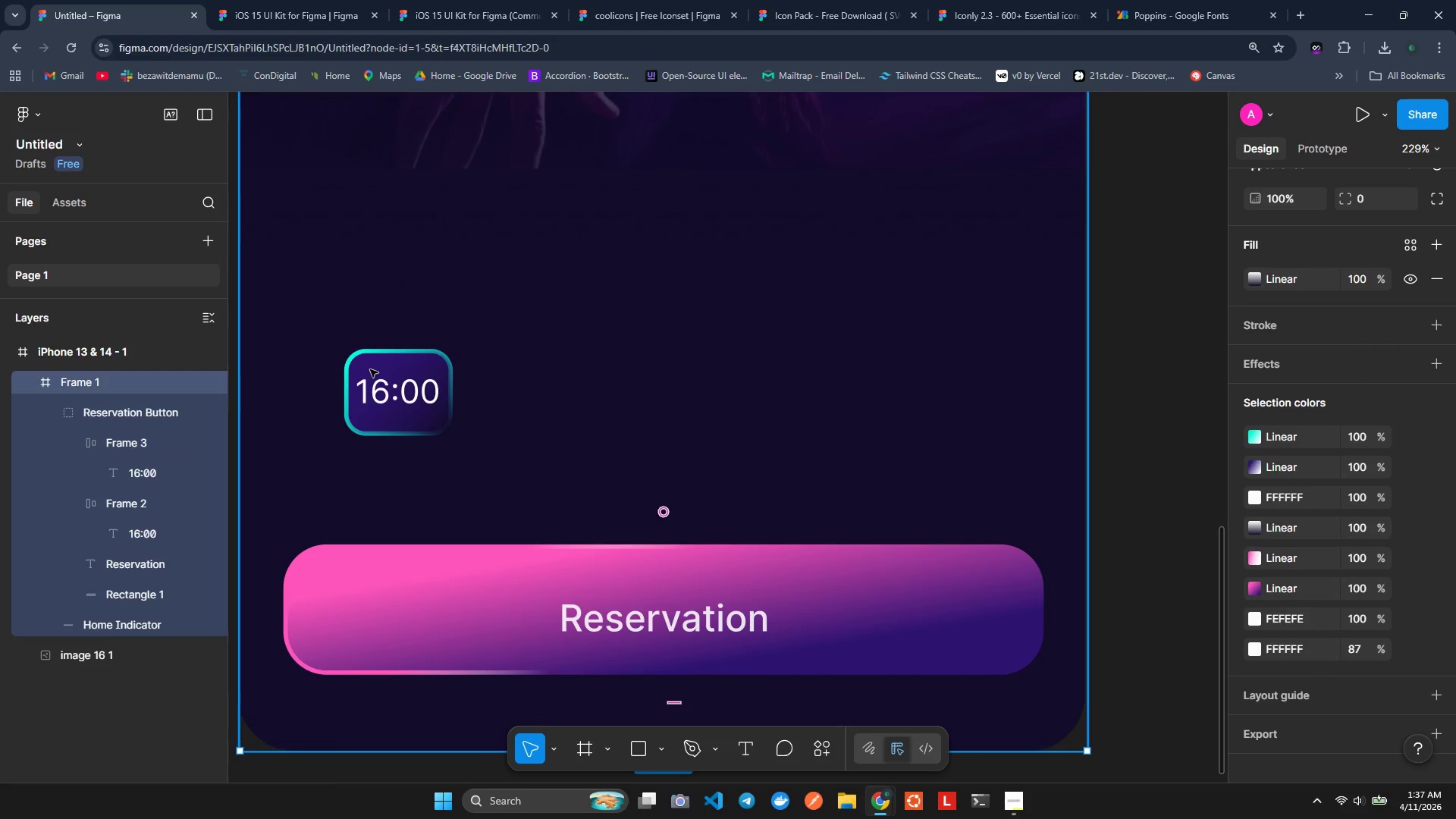 
left_click([370, 369])
 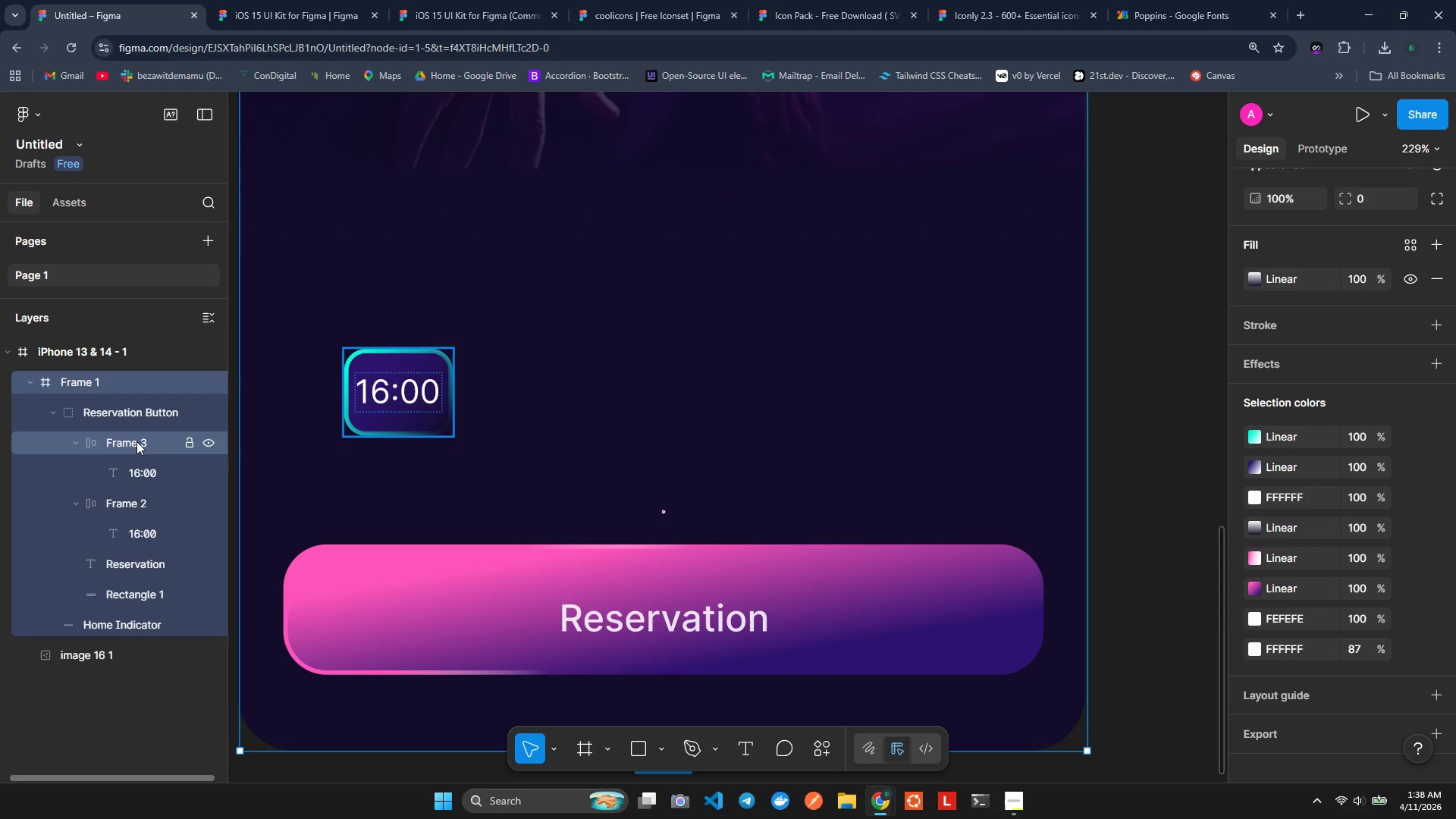 
wait(7.64)
 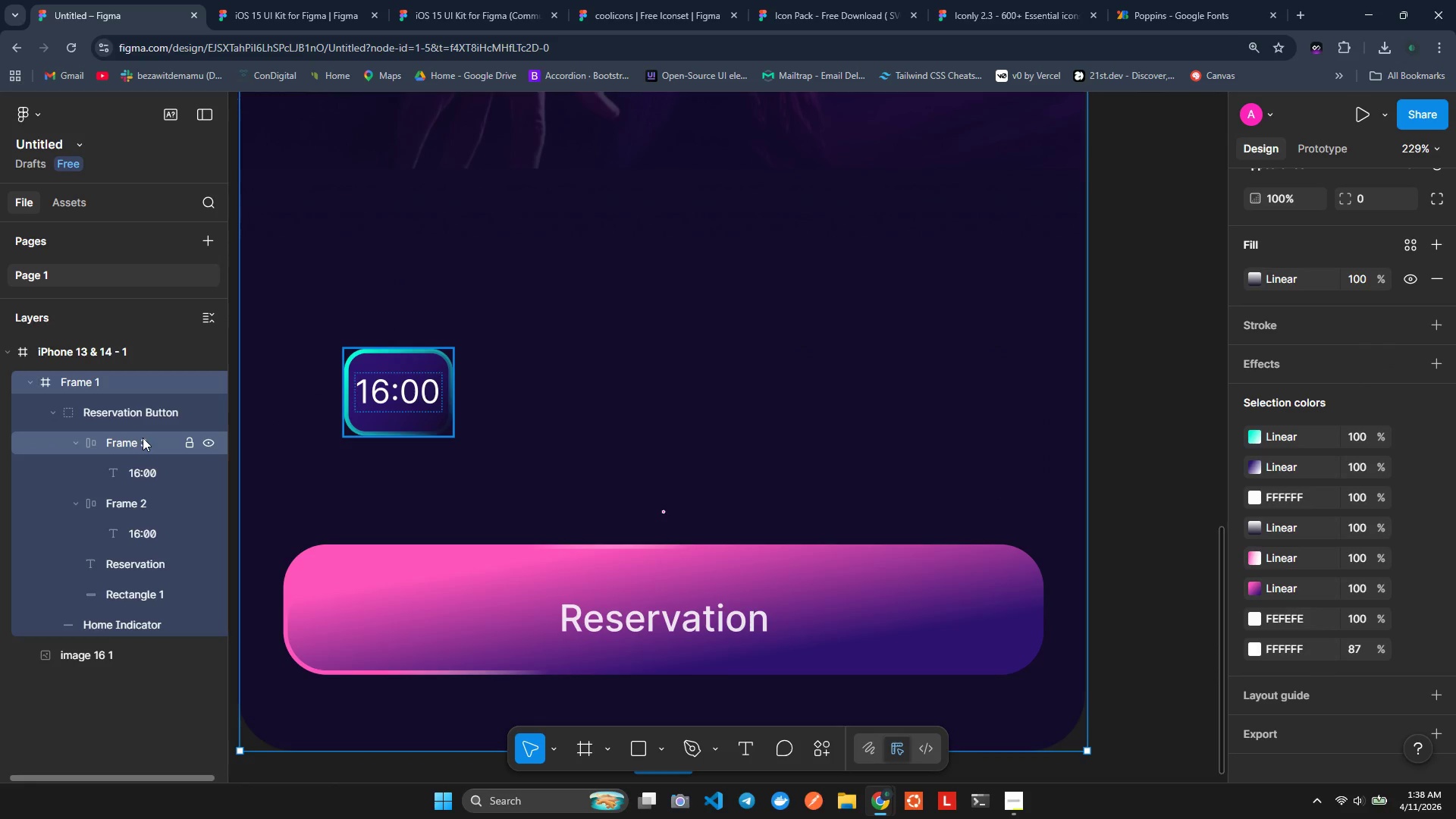 
left_click([136, 441])
 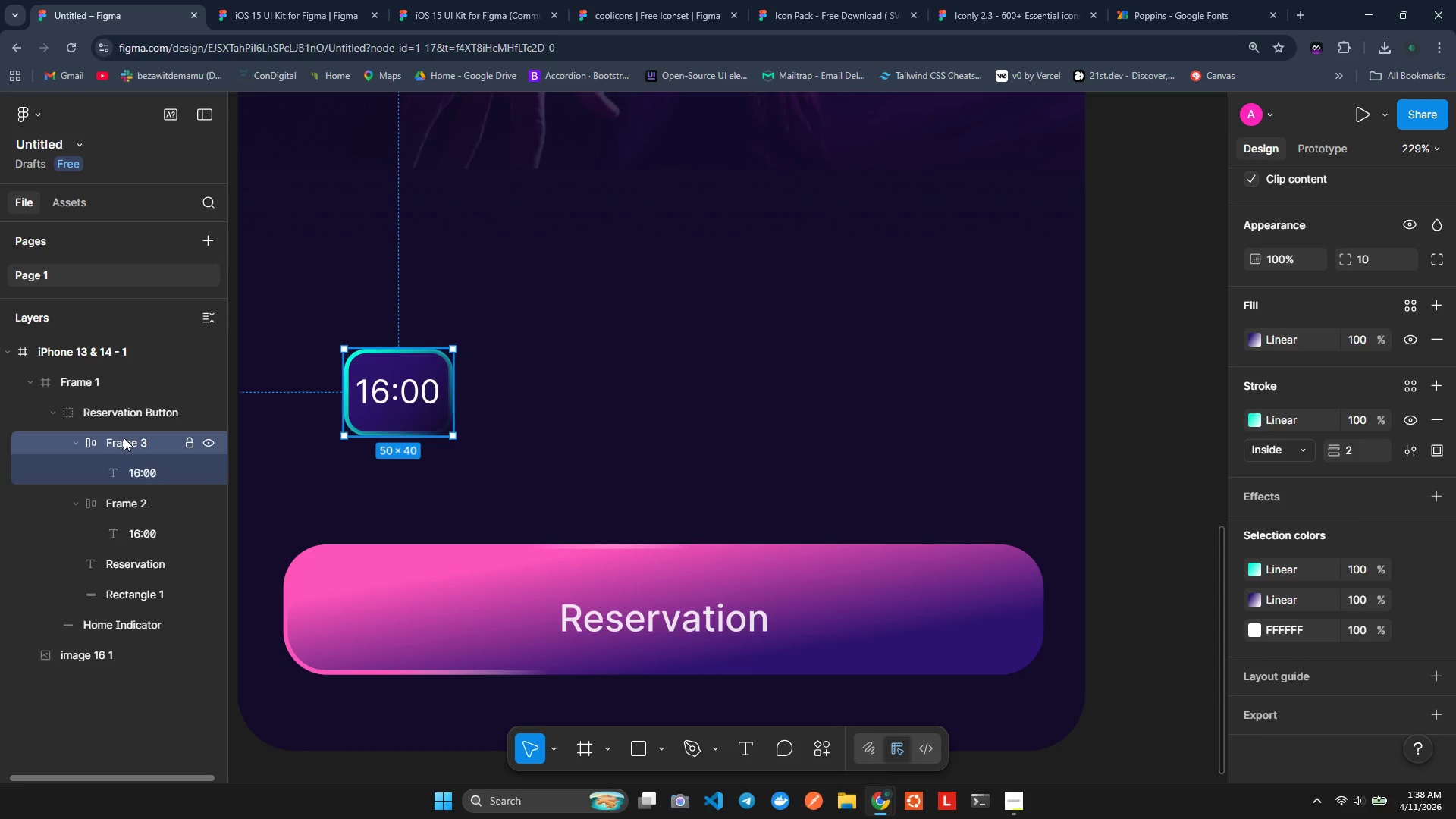 
wait(6.23)
 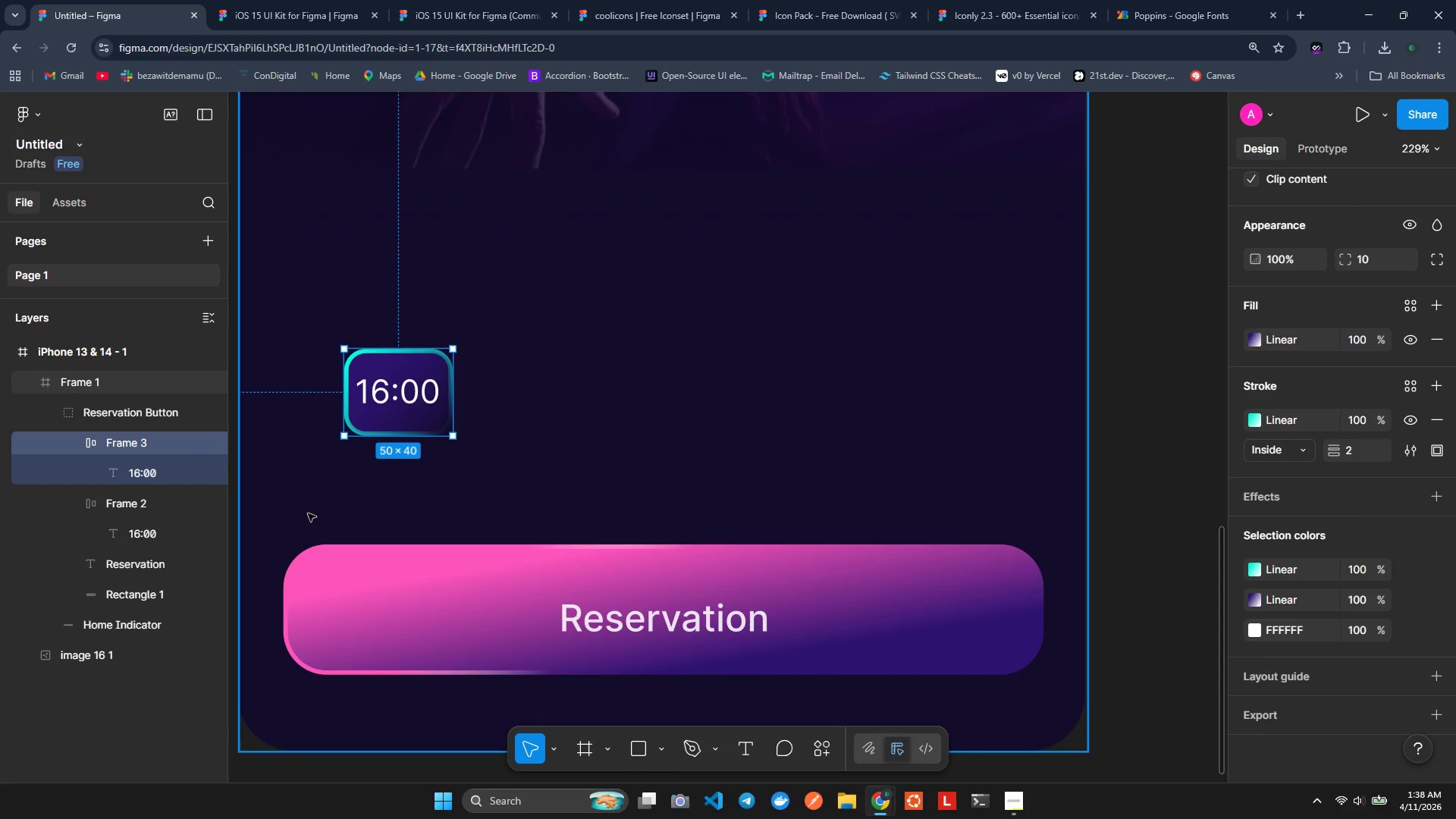 
key(Control+C)
 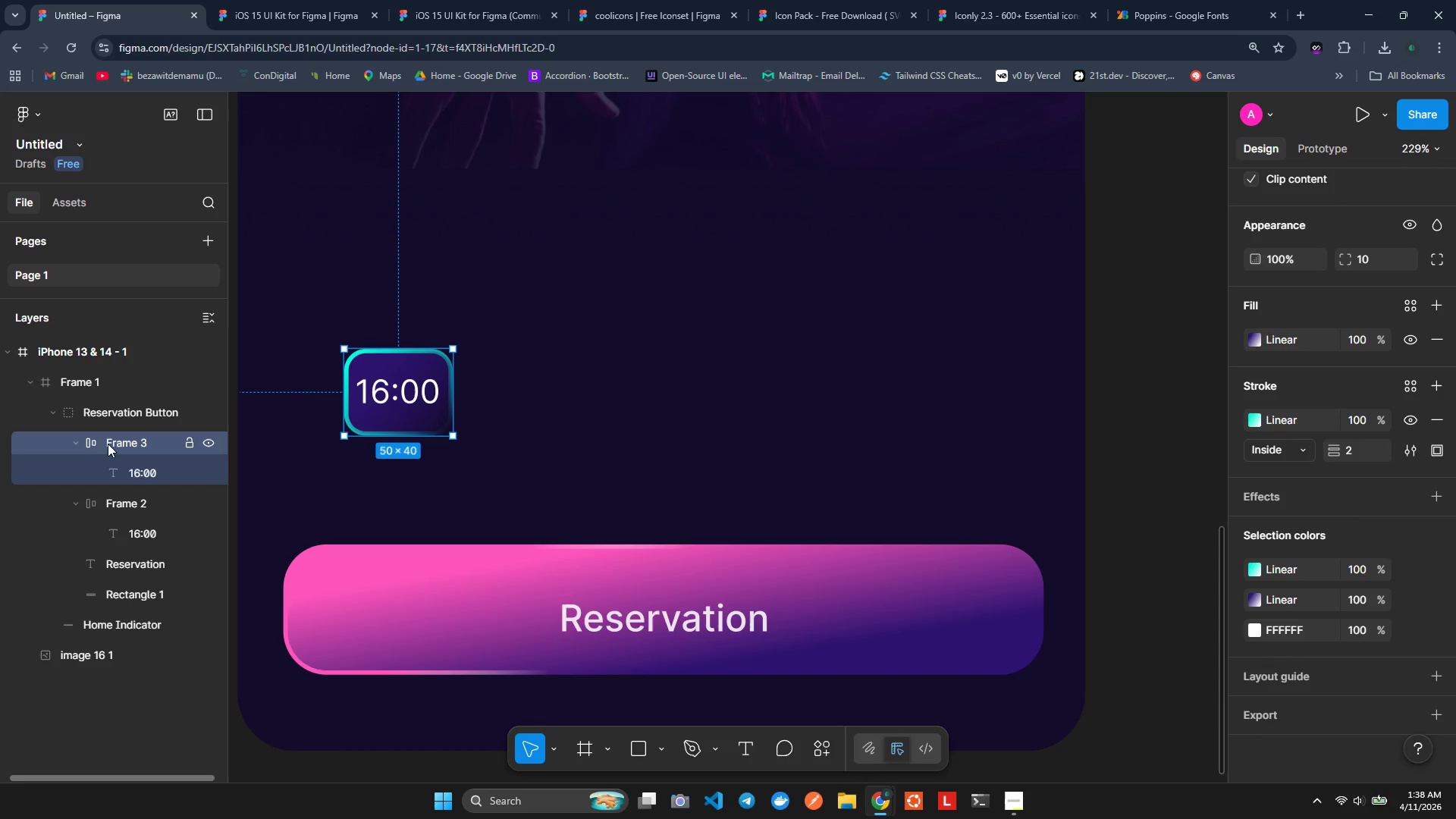 
key(Control+V)
 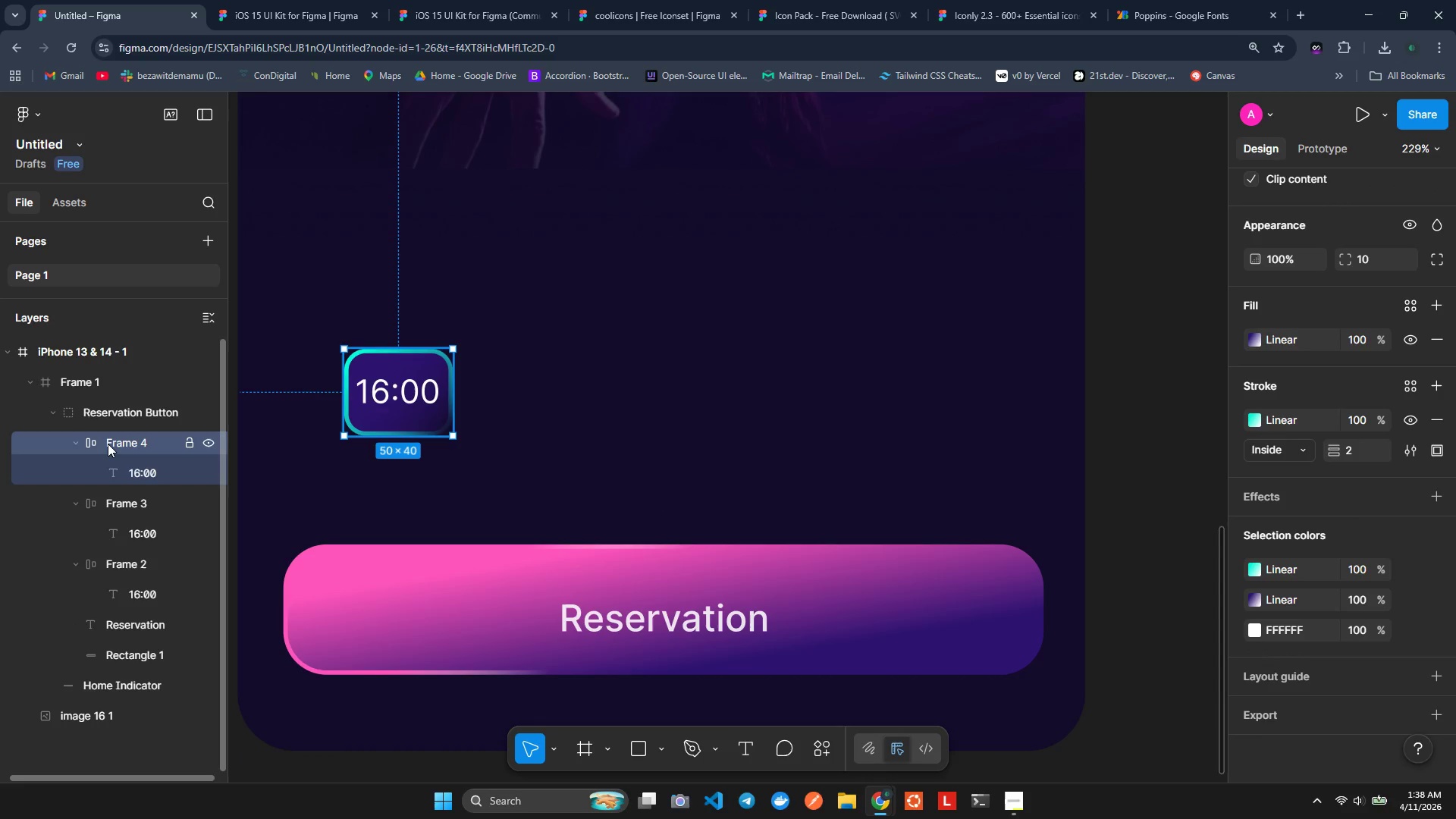 
key(Control+V)
 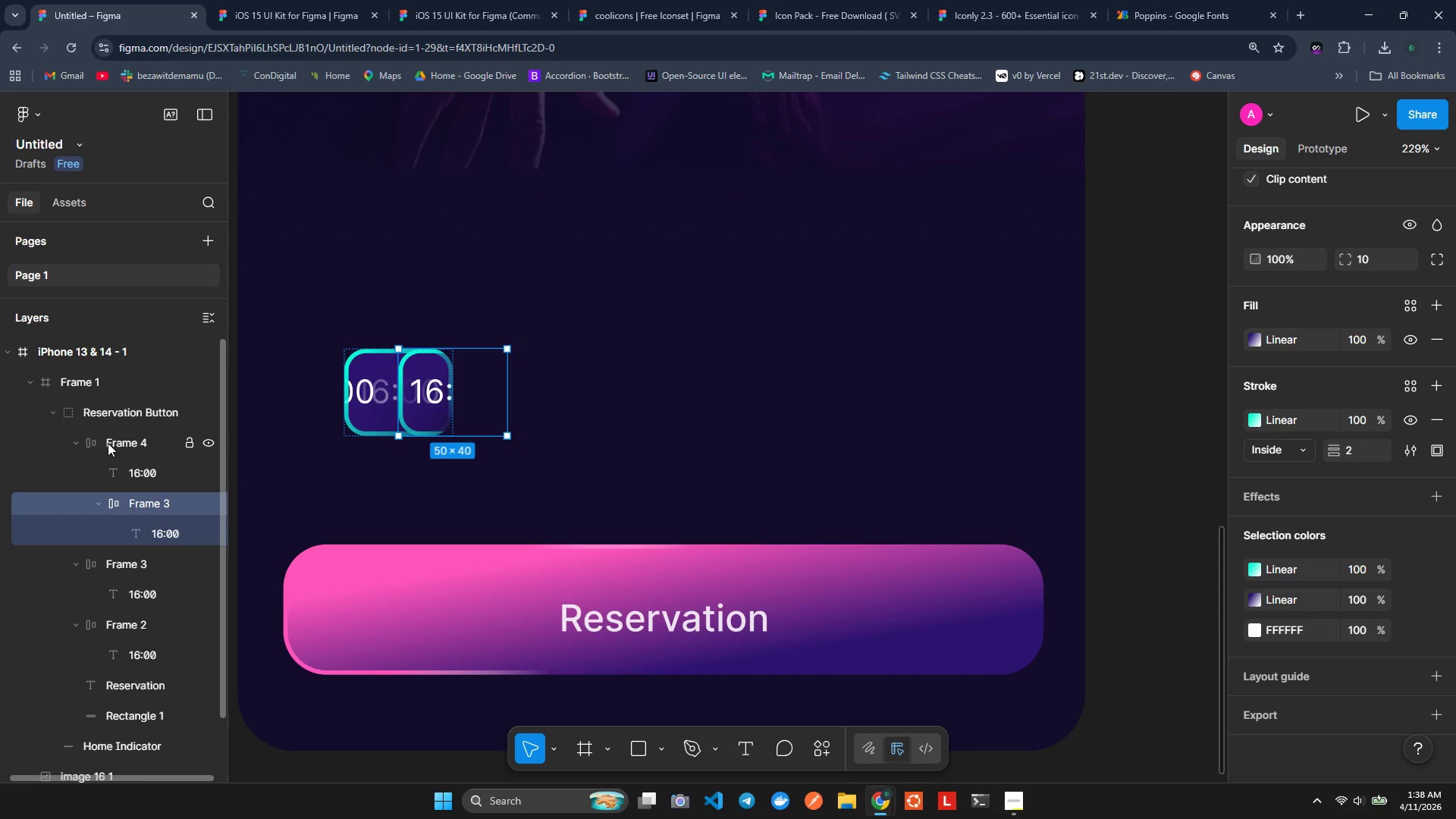 
key(Control+Z)
 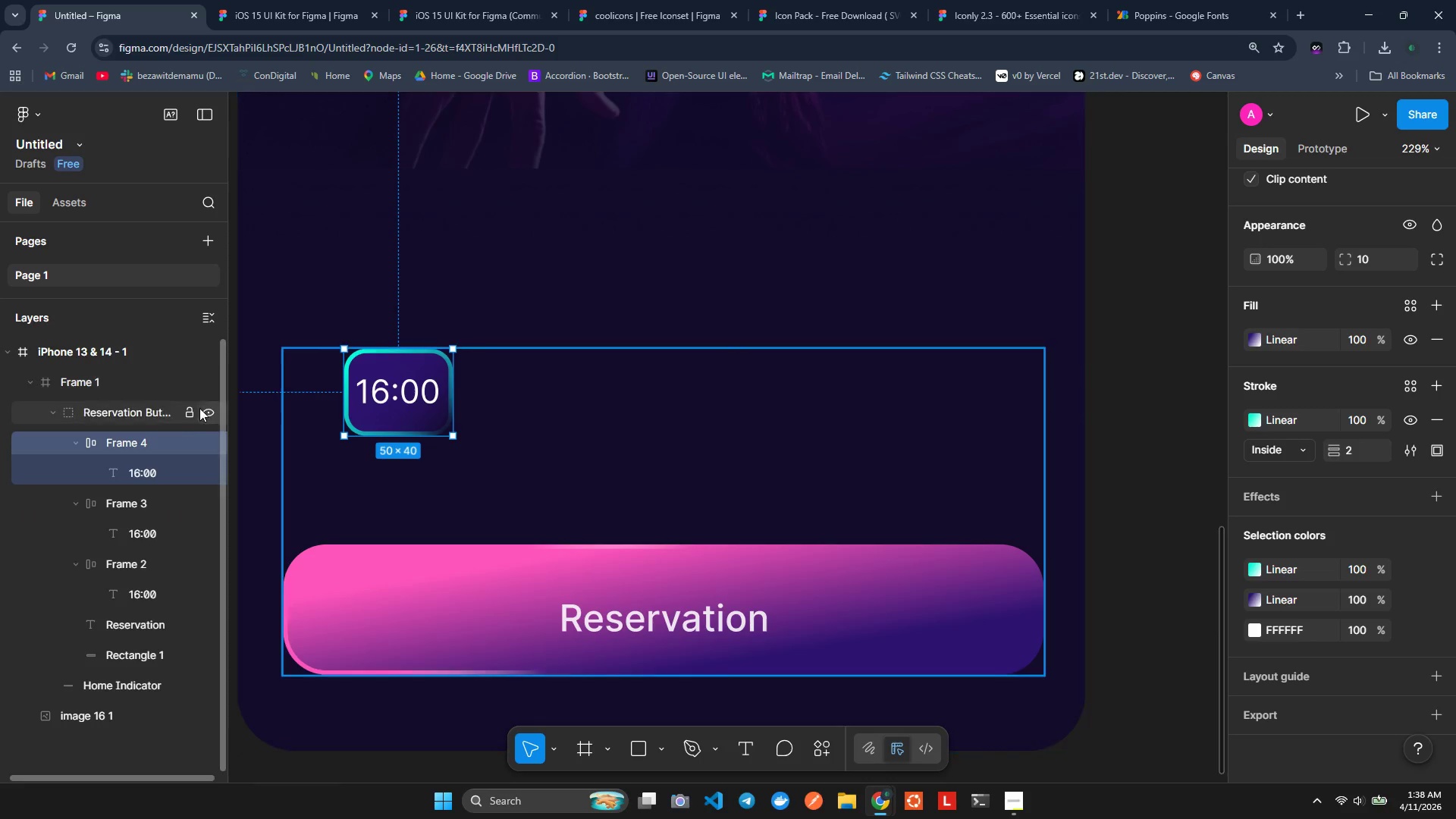 
left_click([115, 442])
 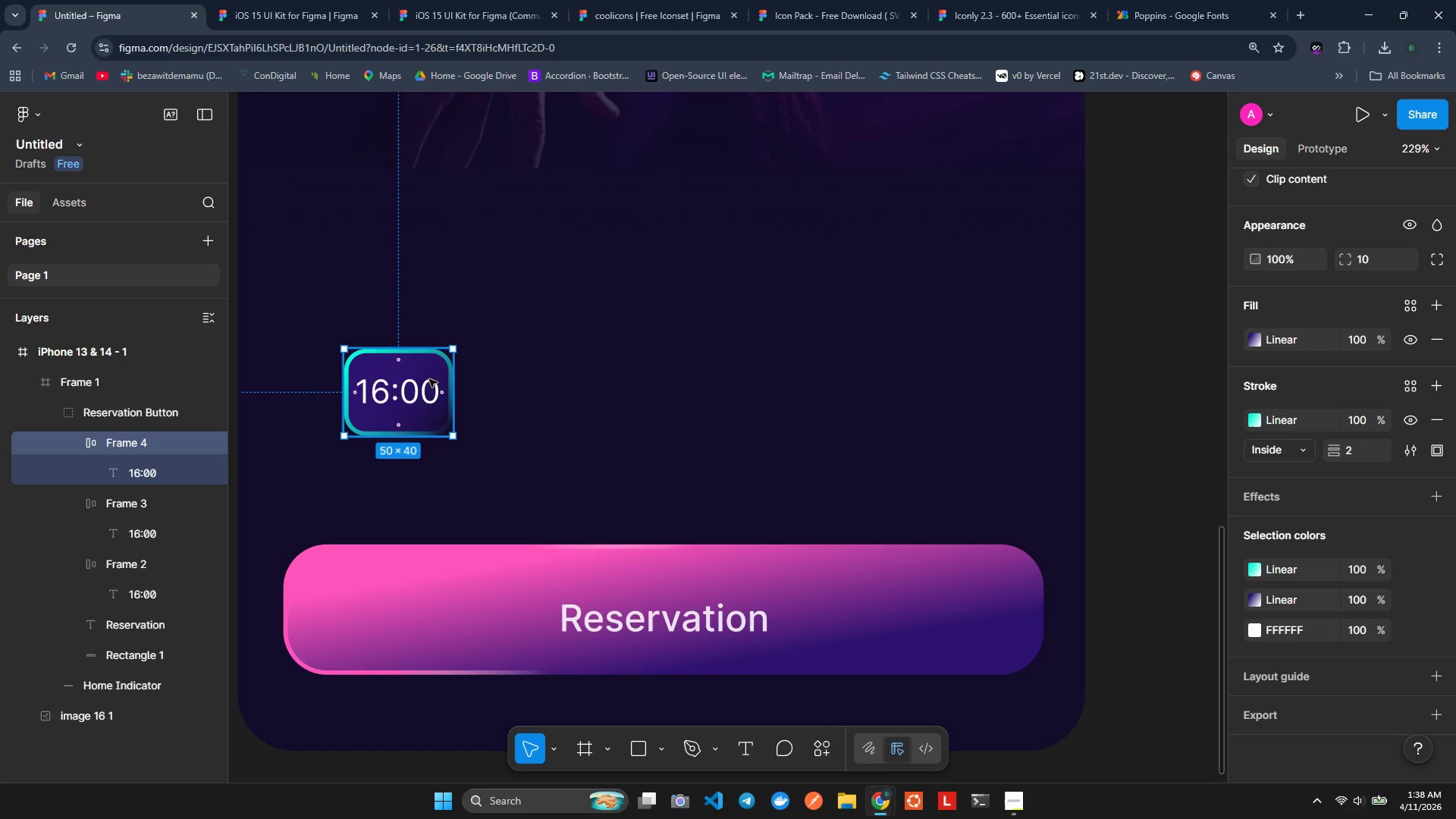 
hold_key(key=AltLeft, duration=1.5)
left_click_drag(start_coordinate=[378, 358], to_coordinate=[535, 359])
 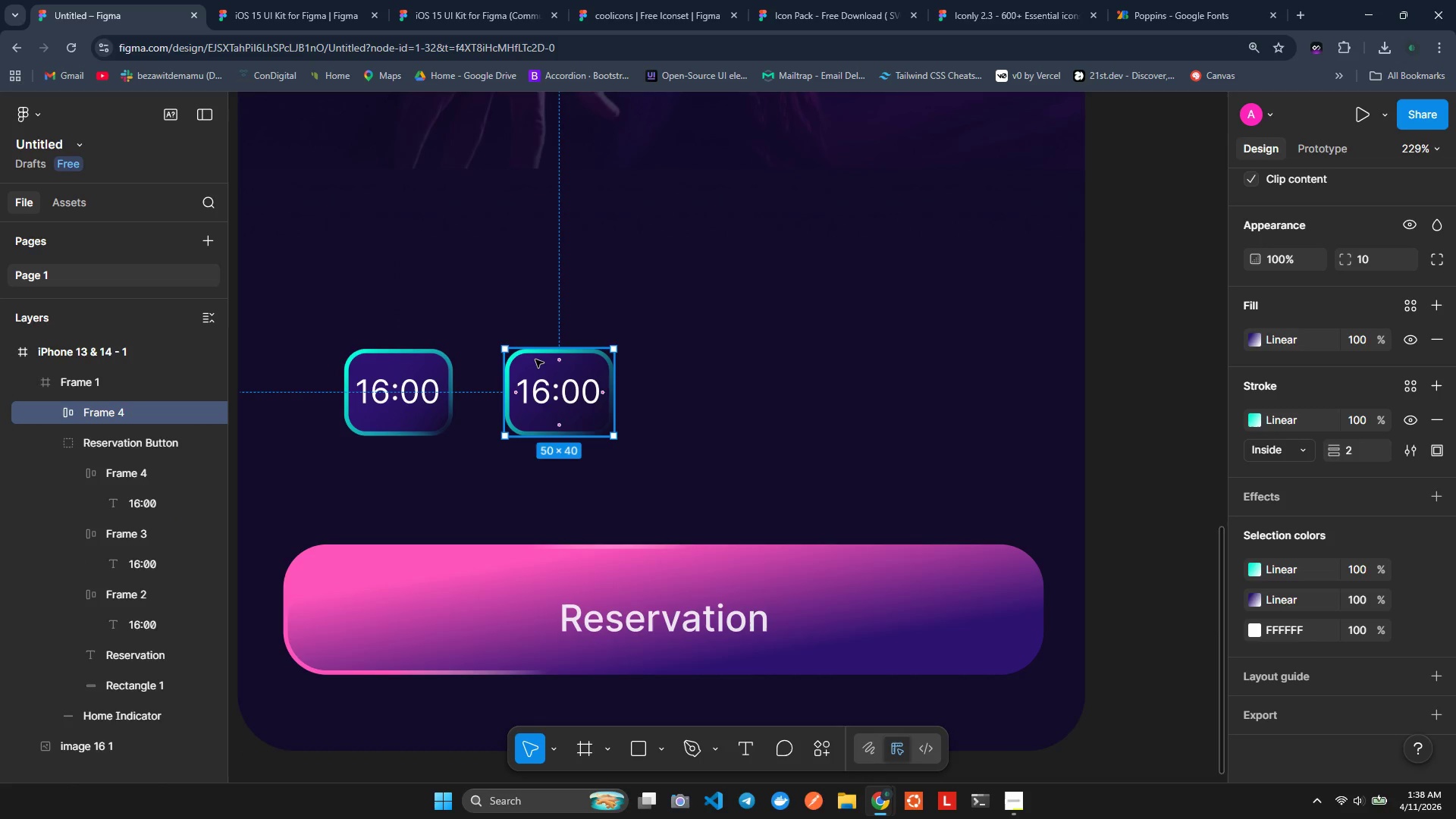 
hold_key(key=AltLeft, duration=1.02)
 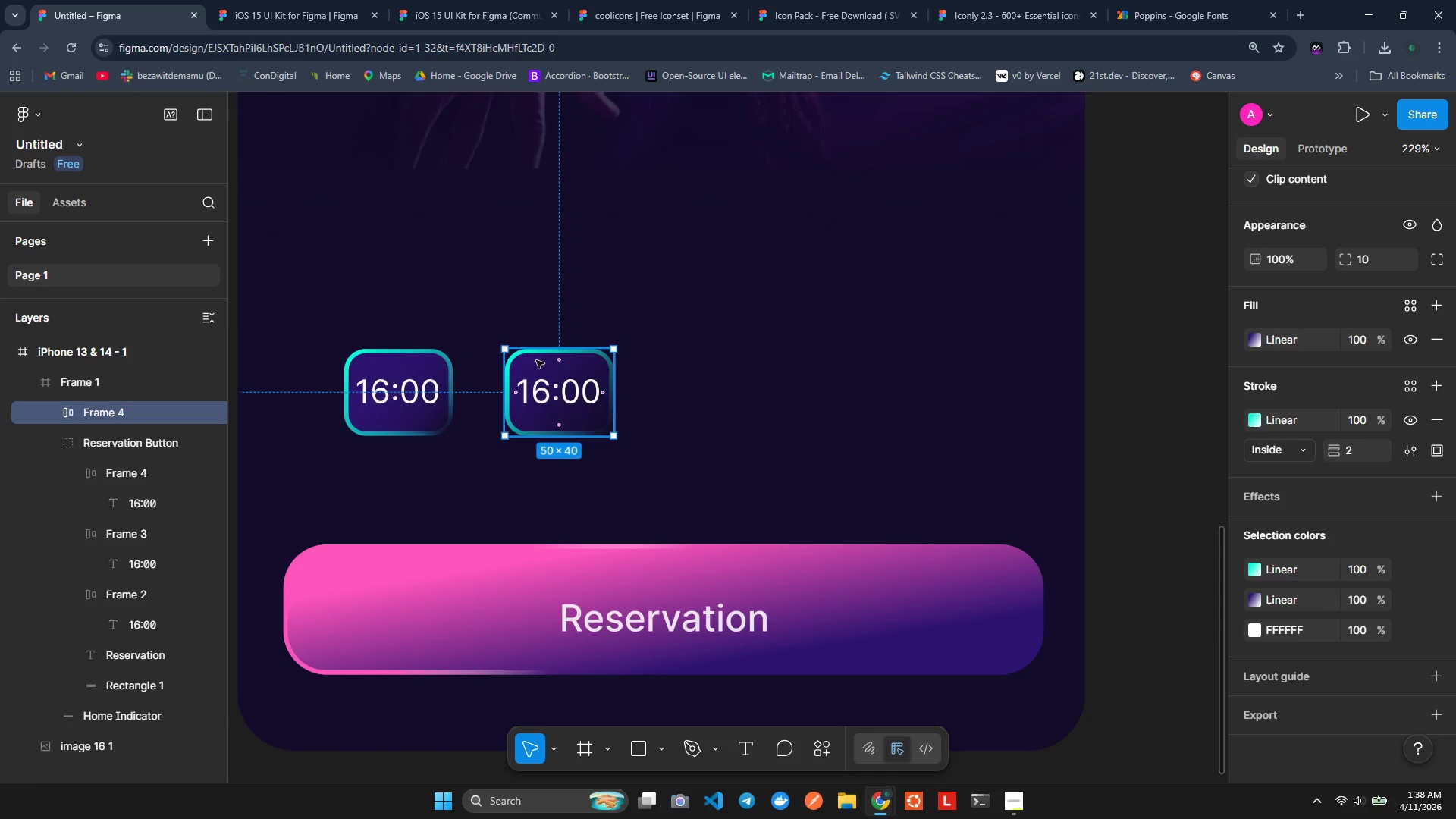 
hold_key(key=AltLeft, duration=1.5)
left_click_drag(start_coordinate=[537, 362], to_coordinate=[548, 366])
 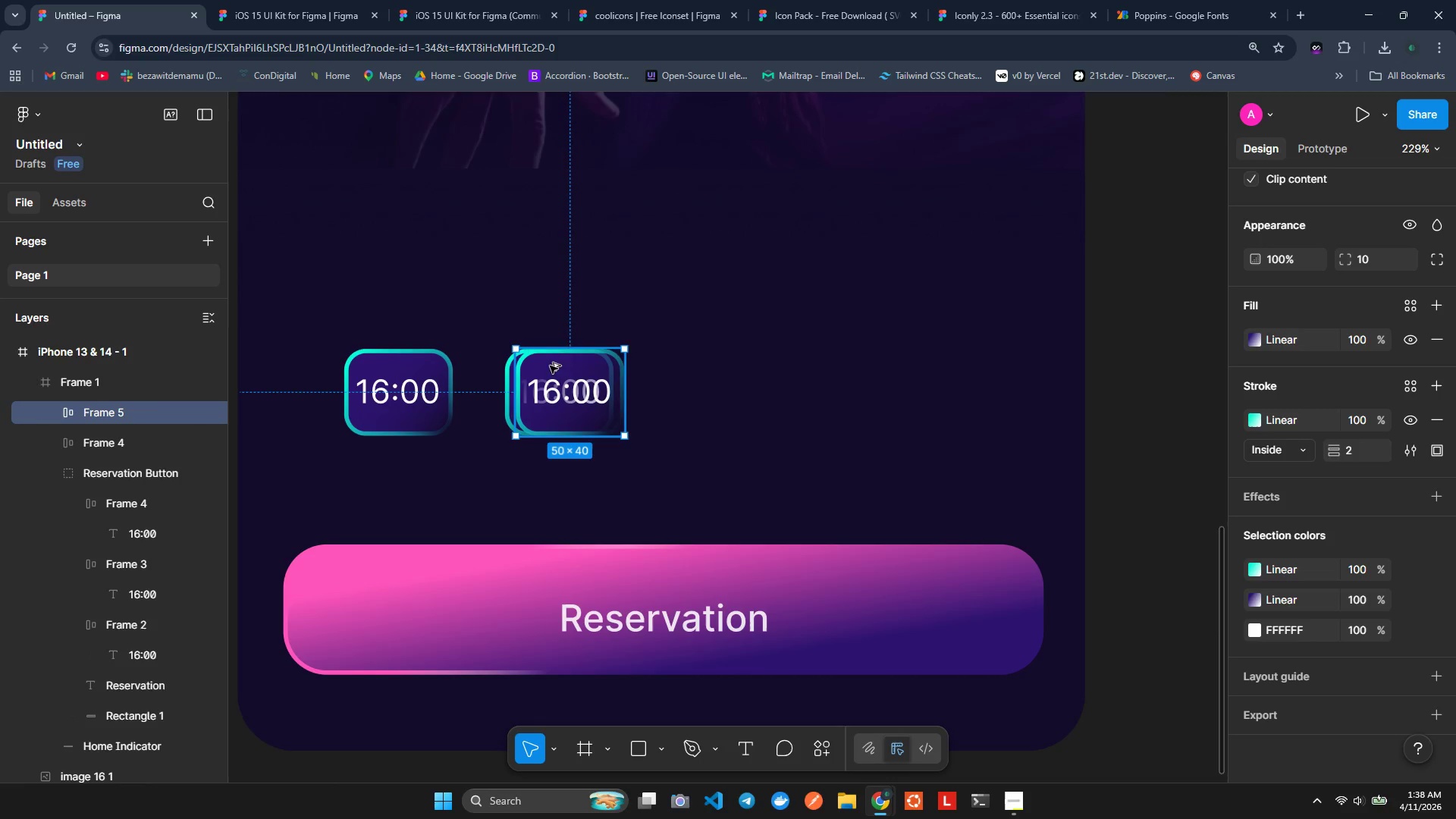 
left_click_drag(start_coordinate=[548, 366], to_coordinate=[703, 366])
 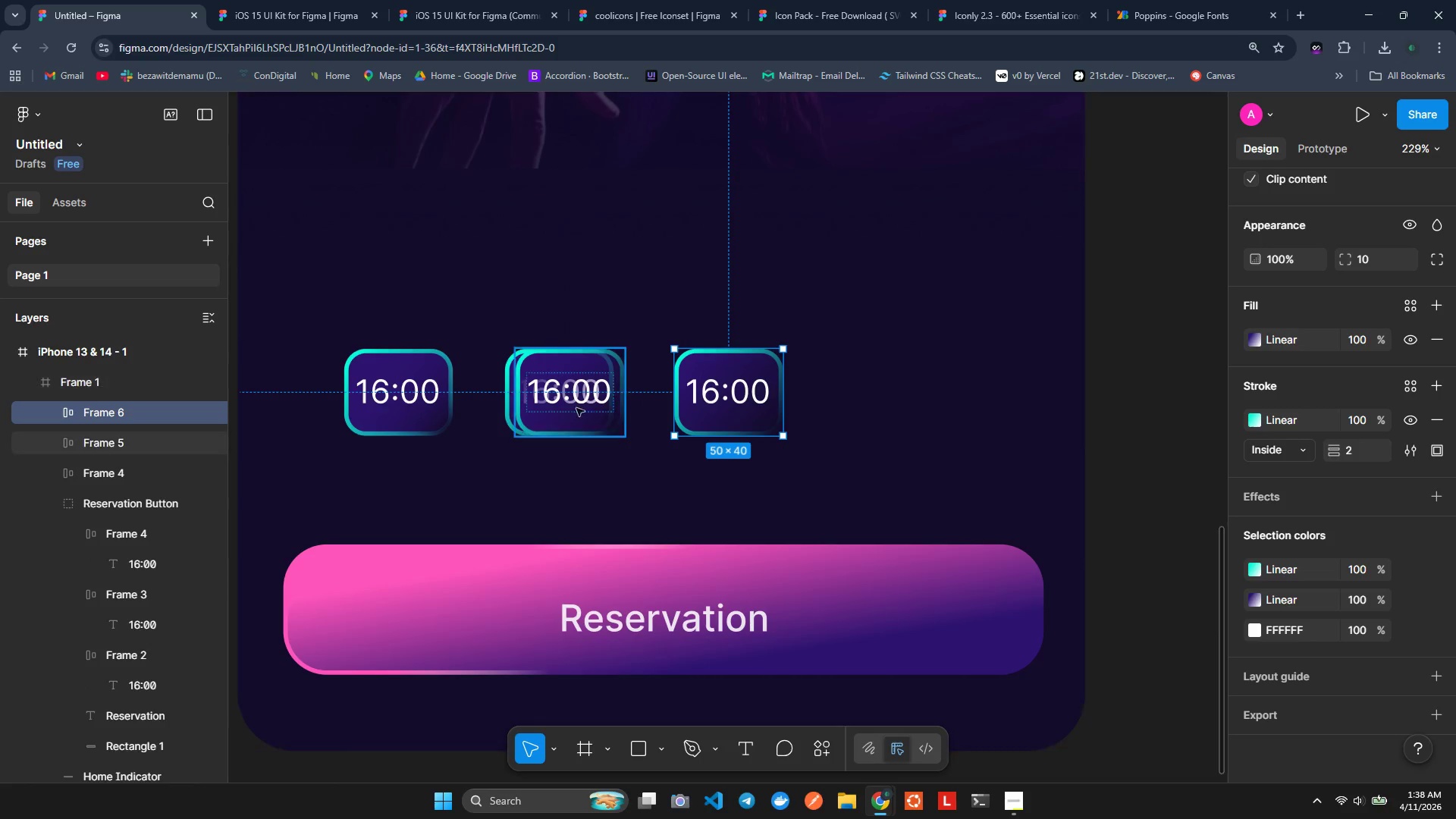 
hold_key(key=AltLeft, duration=0.92)
 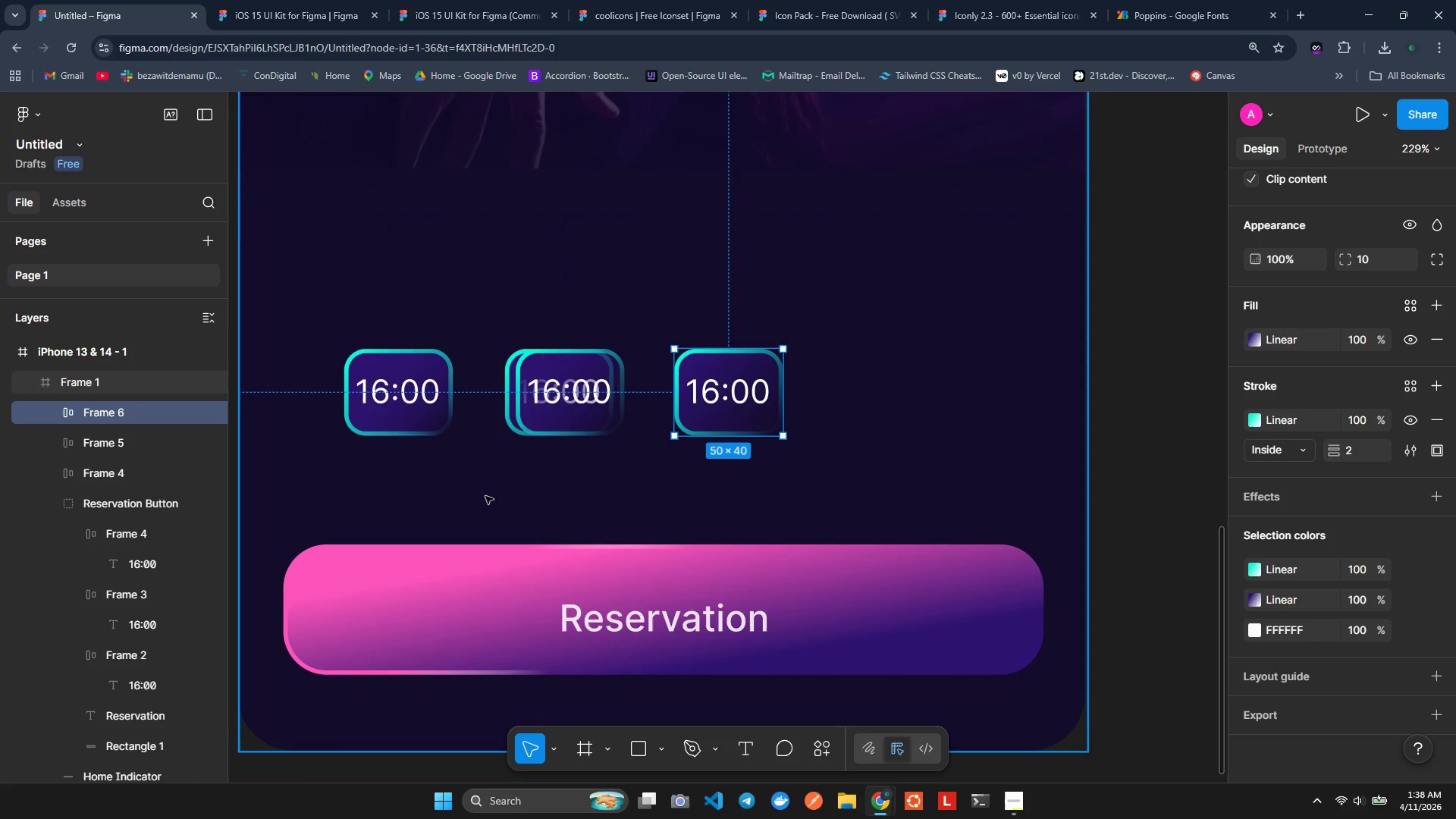 
left_click([479, 498])
 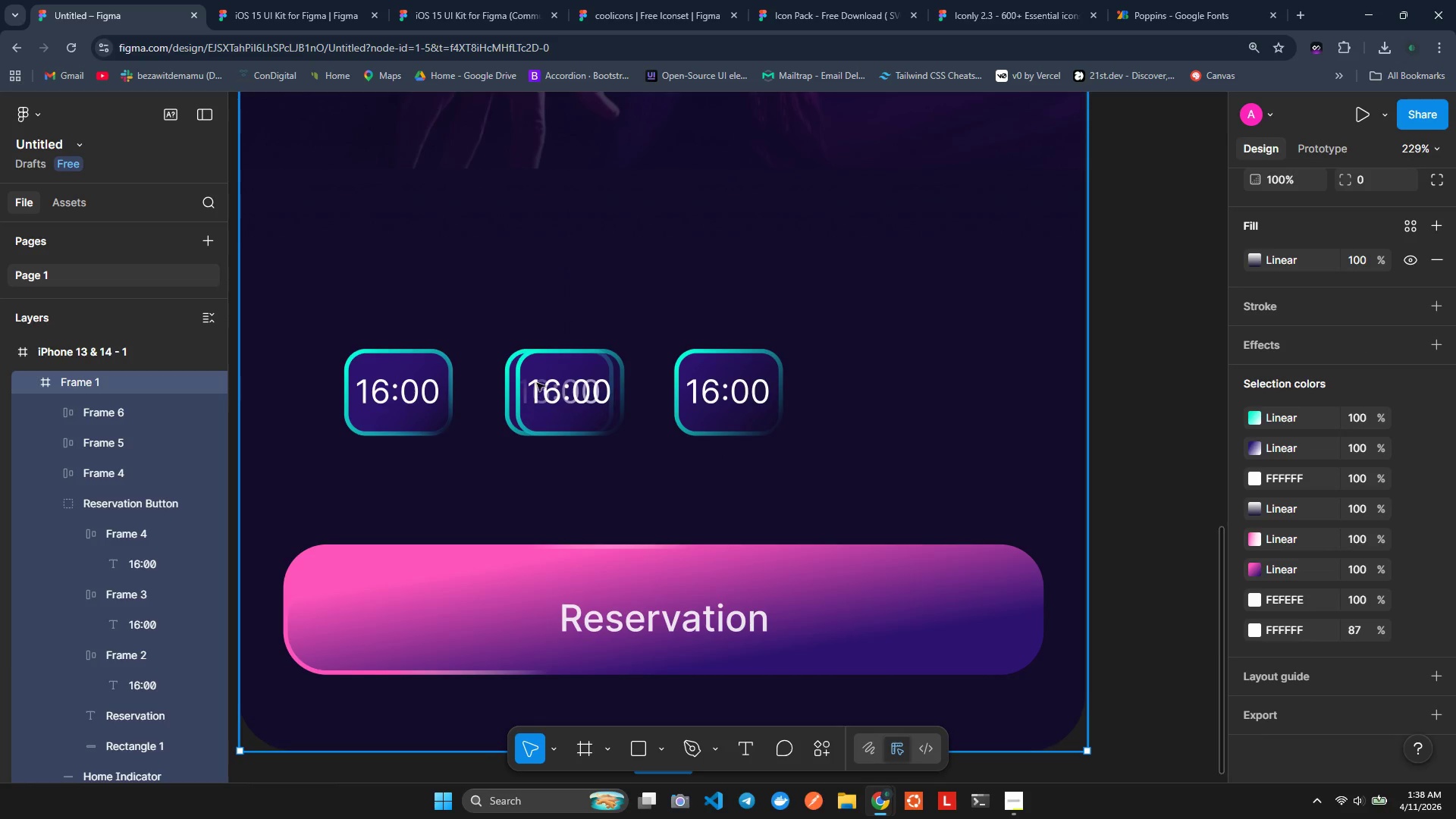 
left_click([546, 370])
 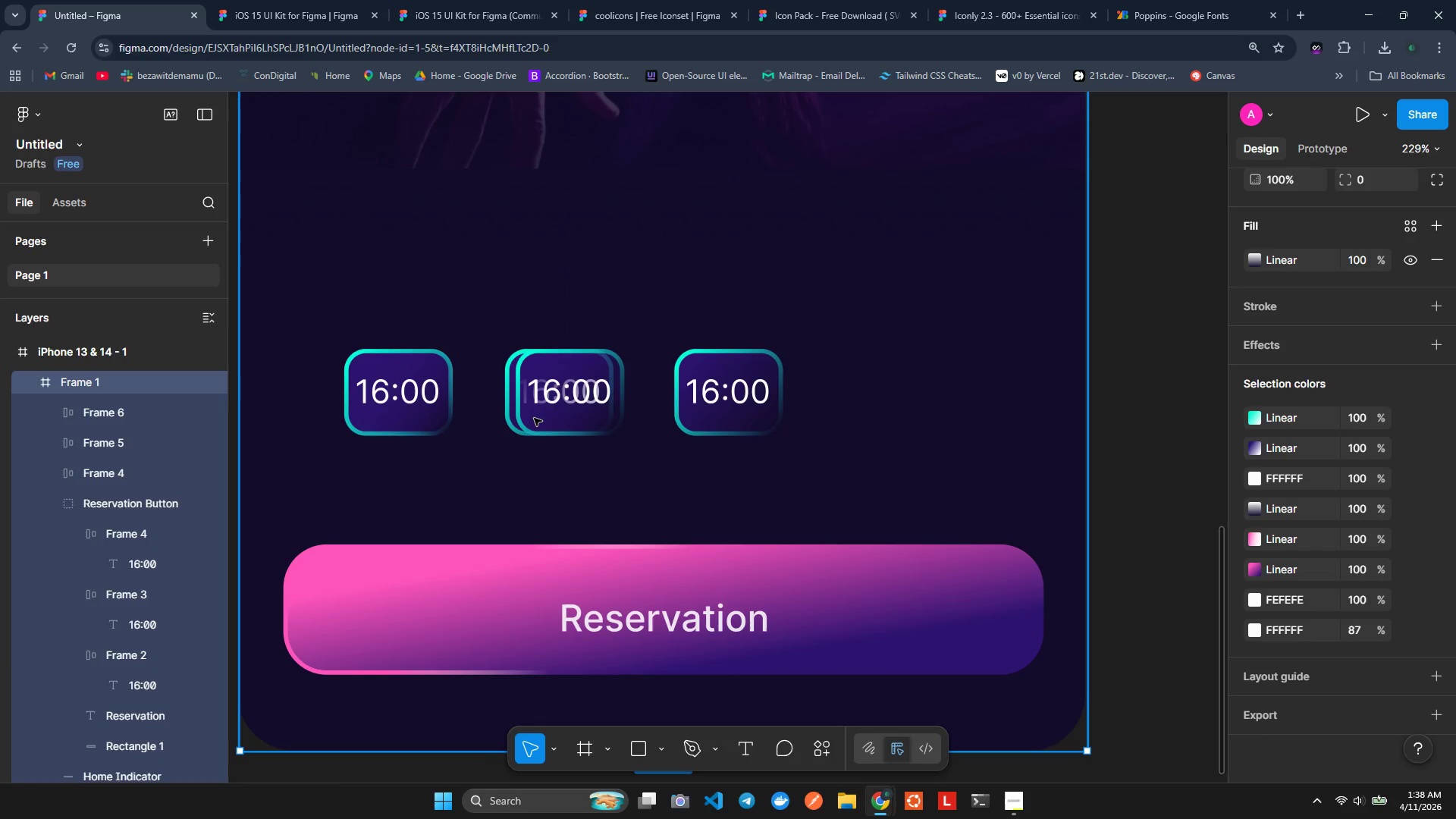 
left_click([548, 410])
 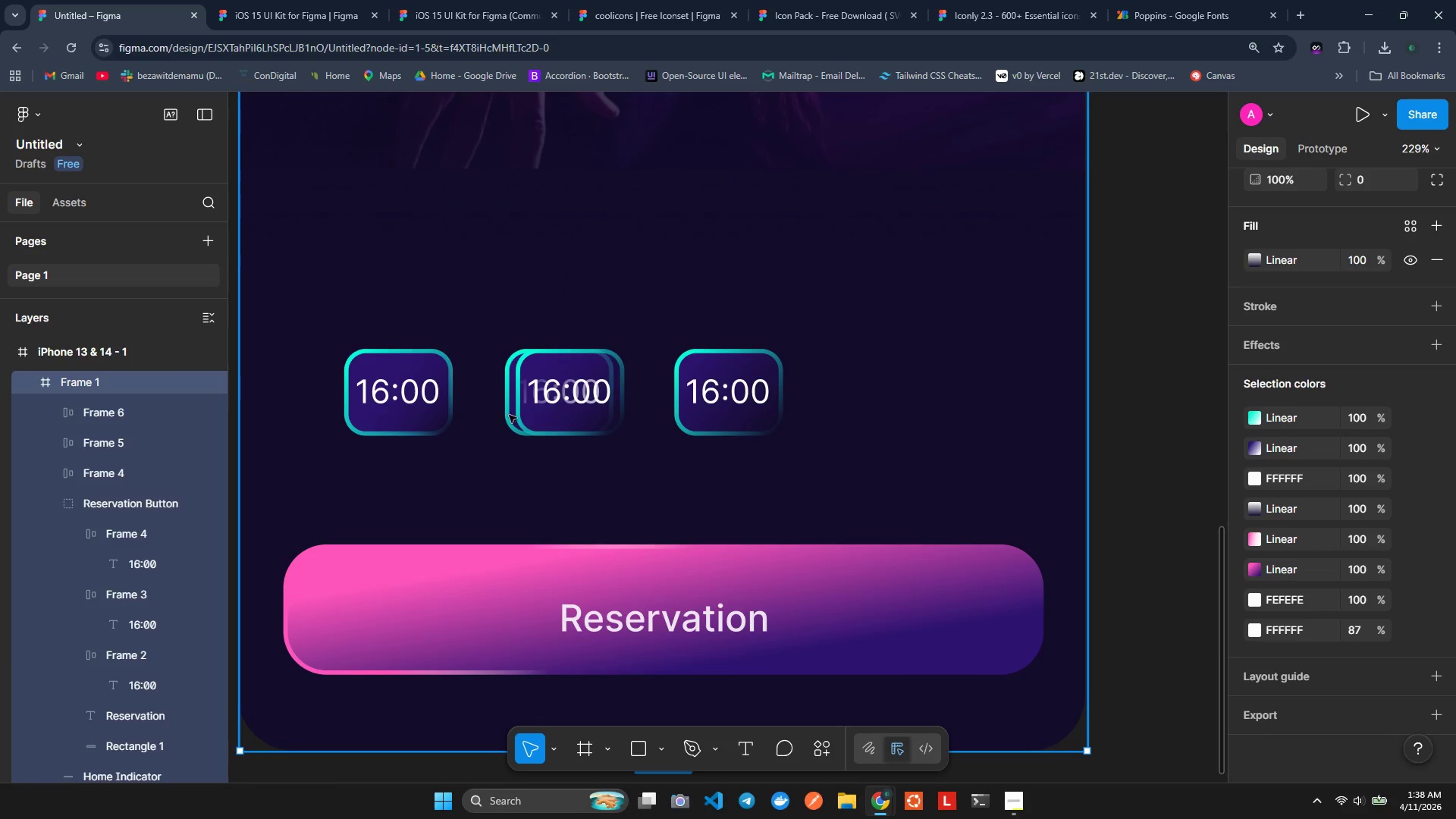 
key(Control+Z)
 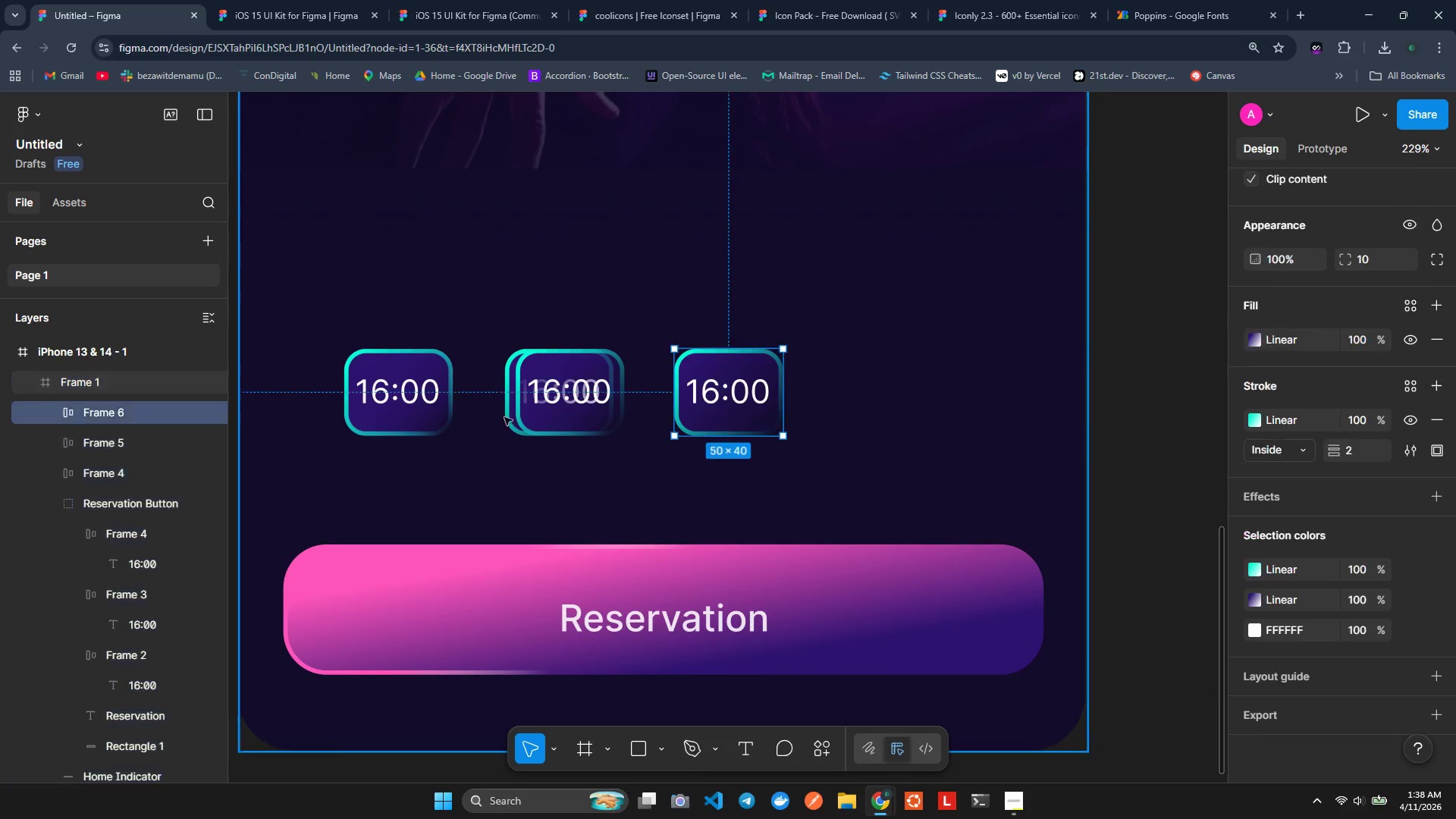 
key(Control+Z)
 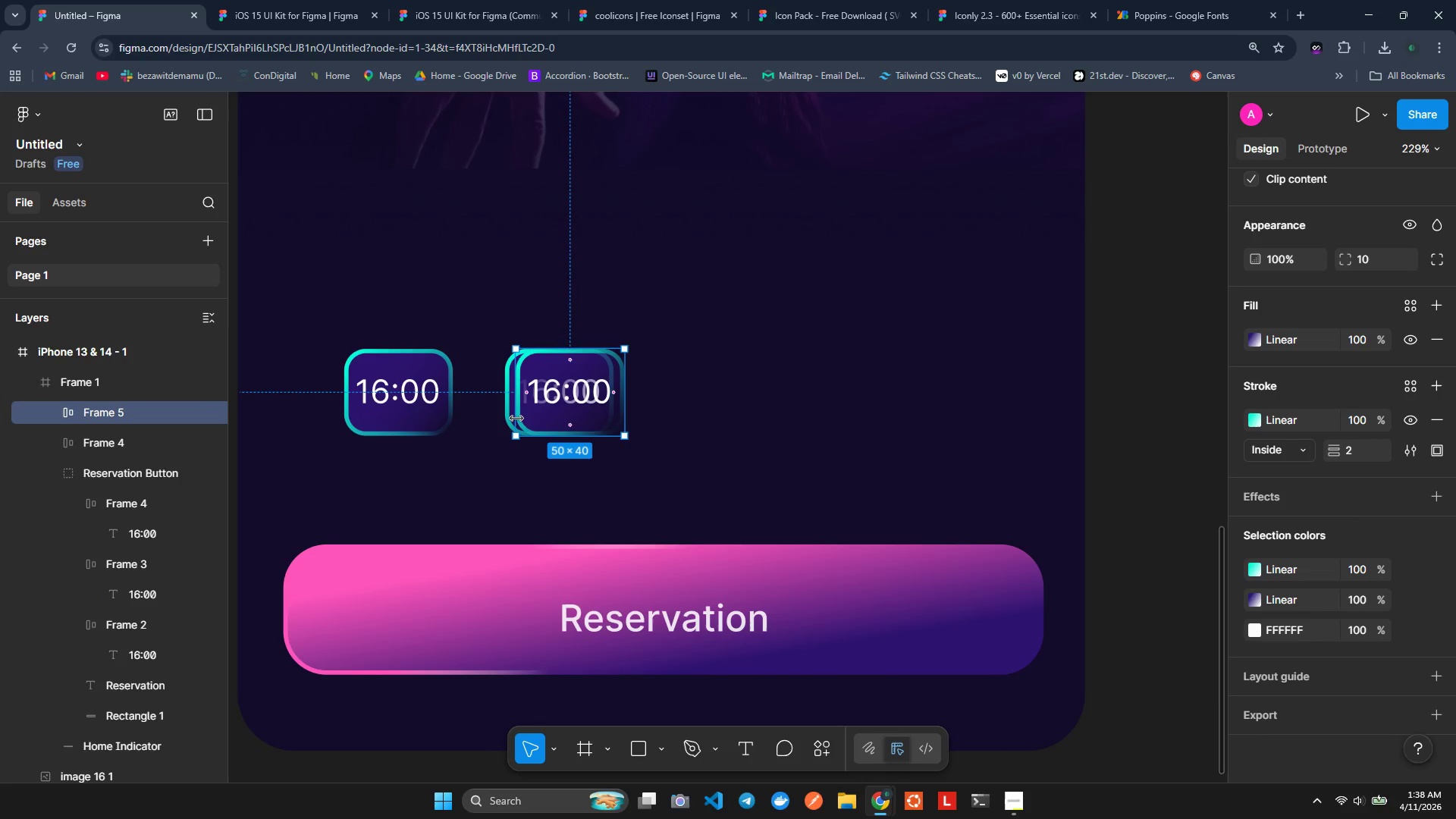 
key(Control+Z)
 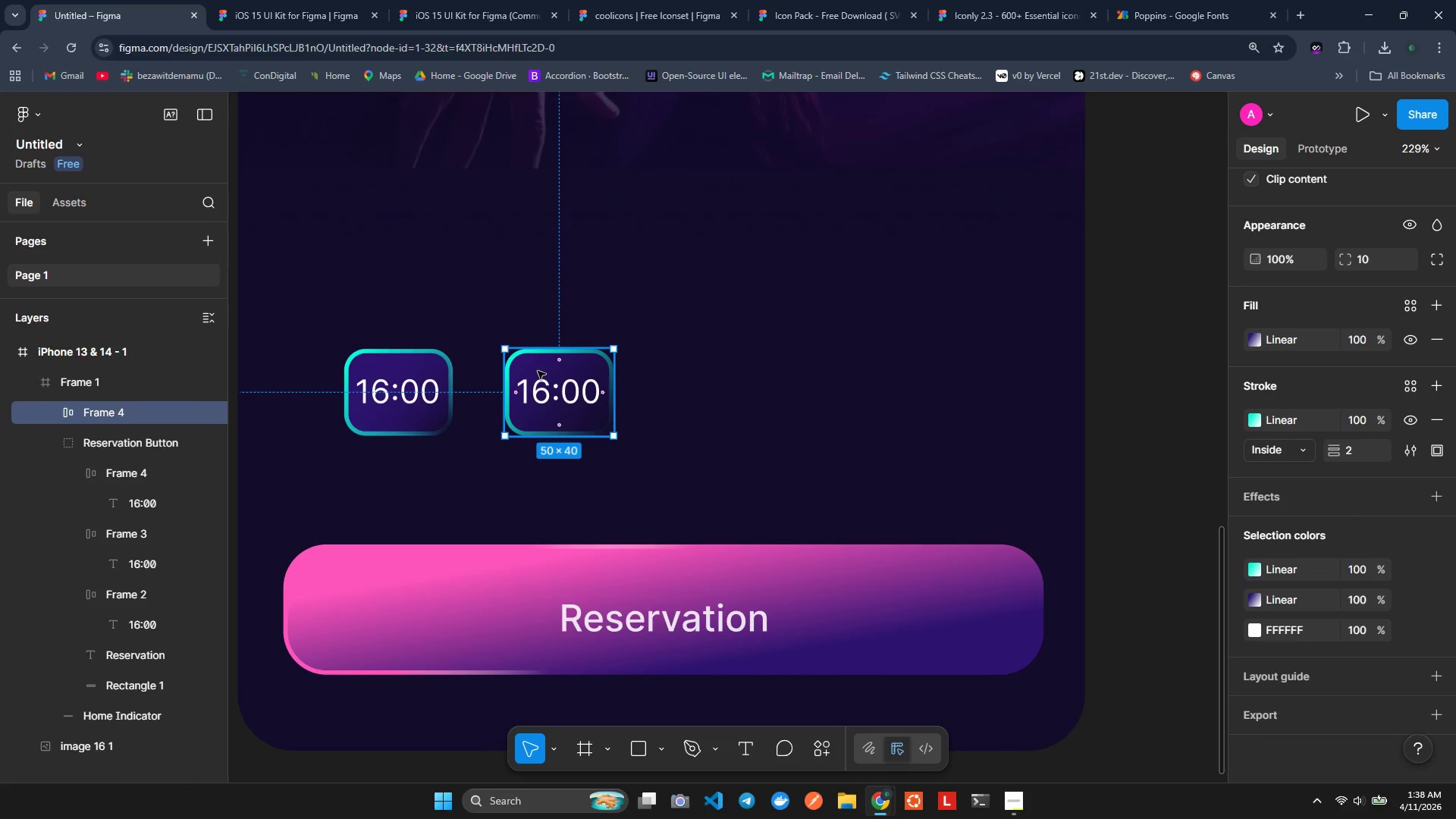 
left_click_drag(start_coordinate=[536, 370], to_coordinate=[586, 370])
 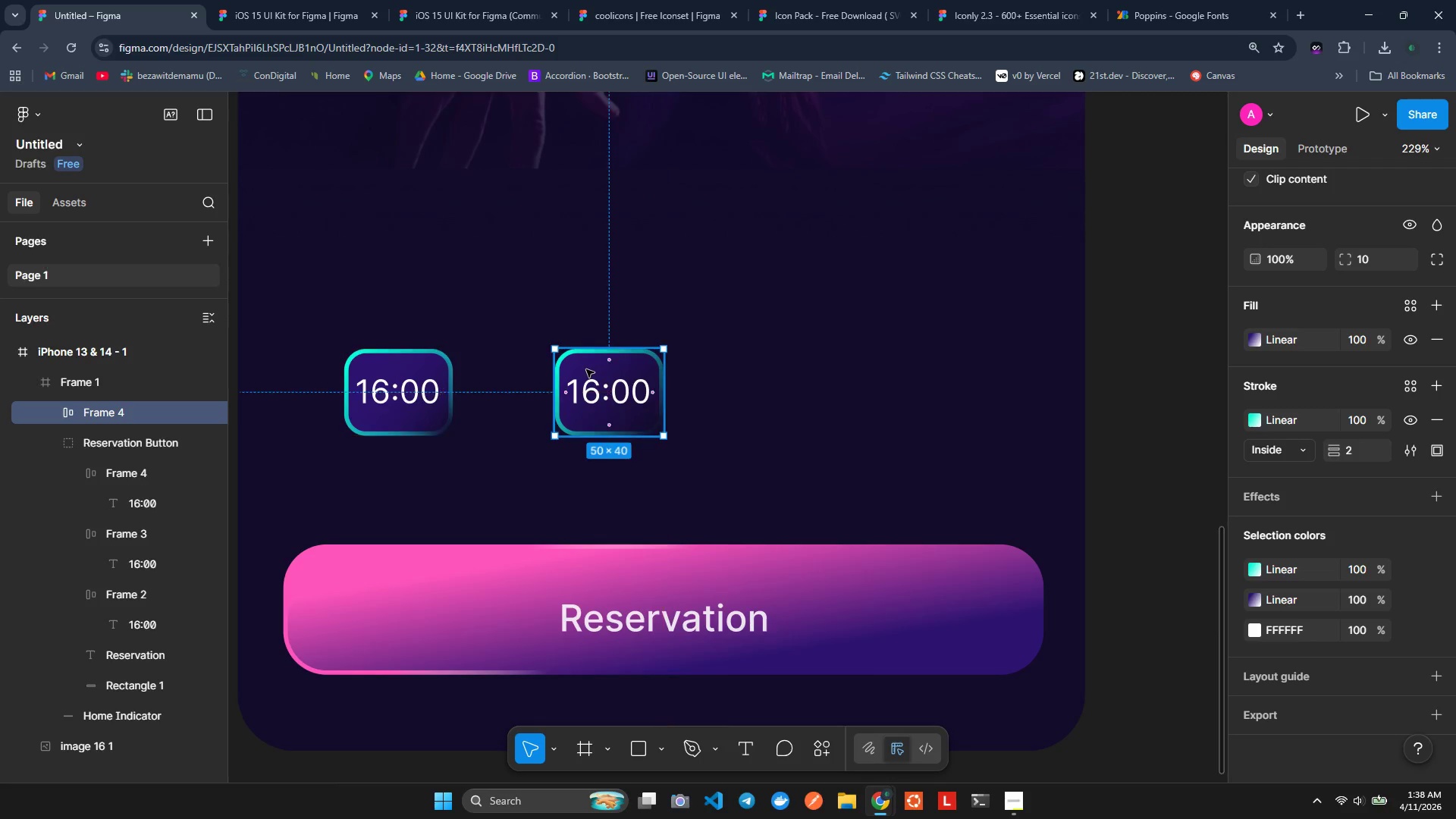 
key(Control+Z)
 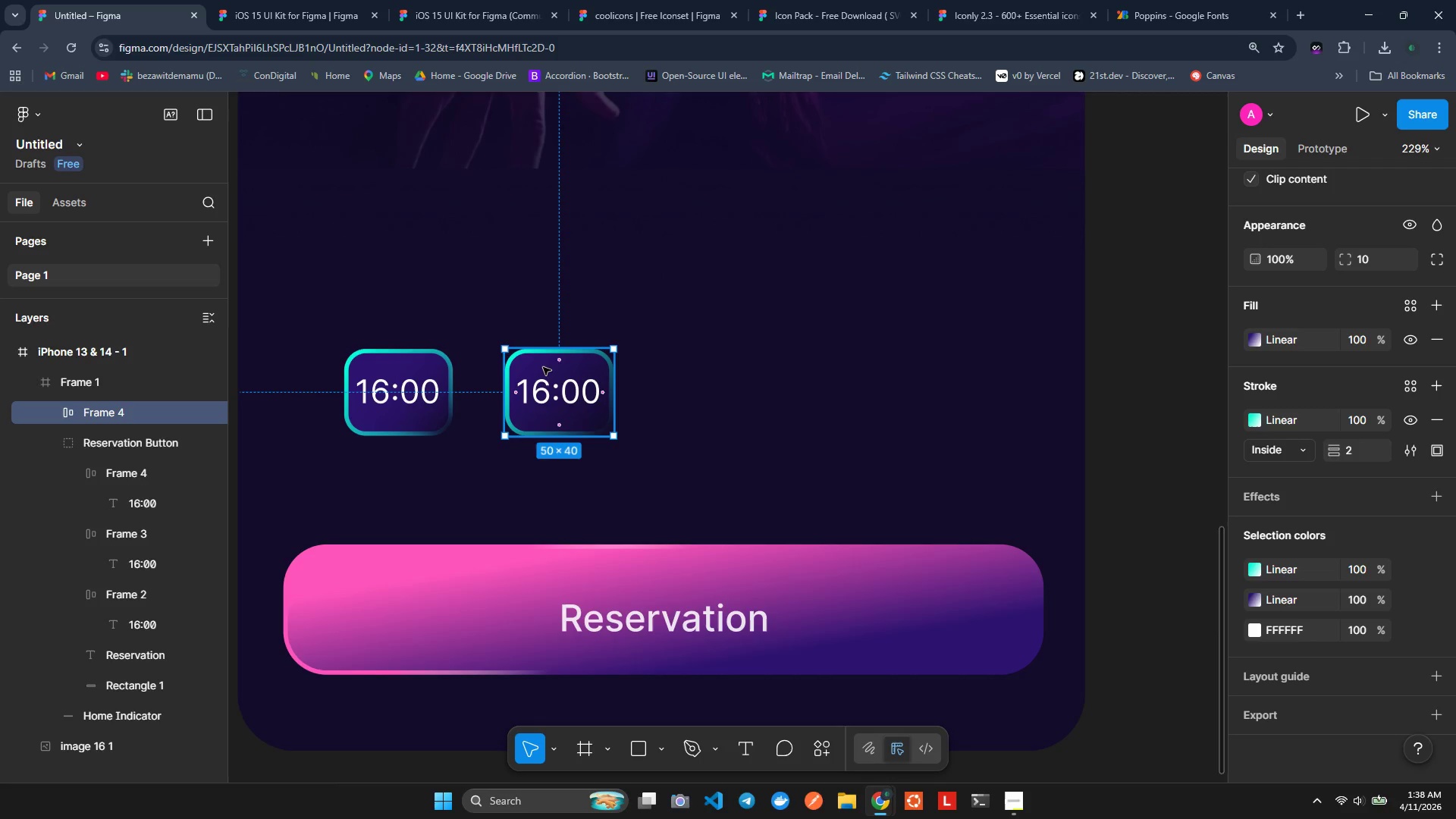 
hold_key(key=AltLeft, duration=1.5)
left_click_drag(start_coordinate=[532, 364], to_coordinate=[682, 360])
 